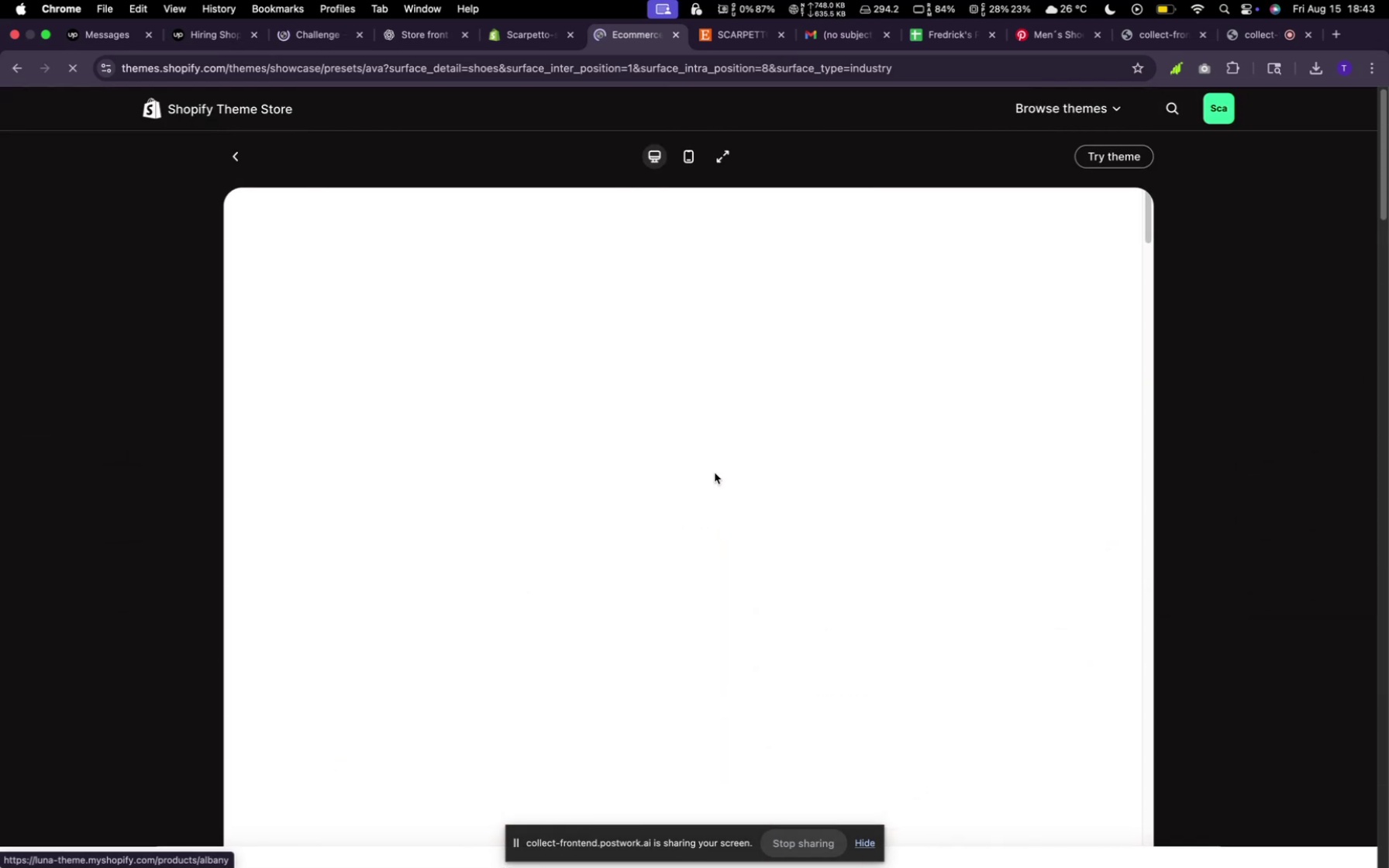 
left_click([488, 260])
 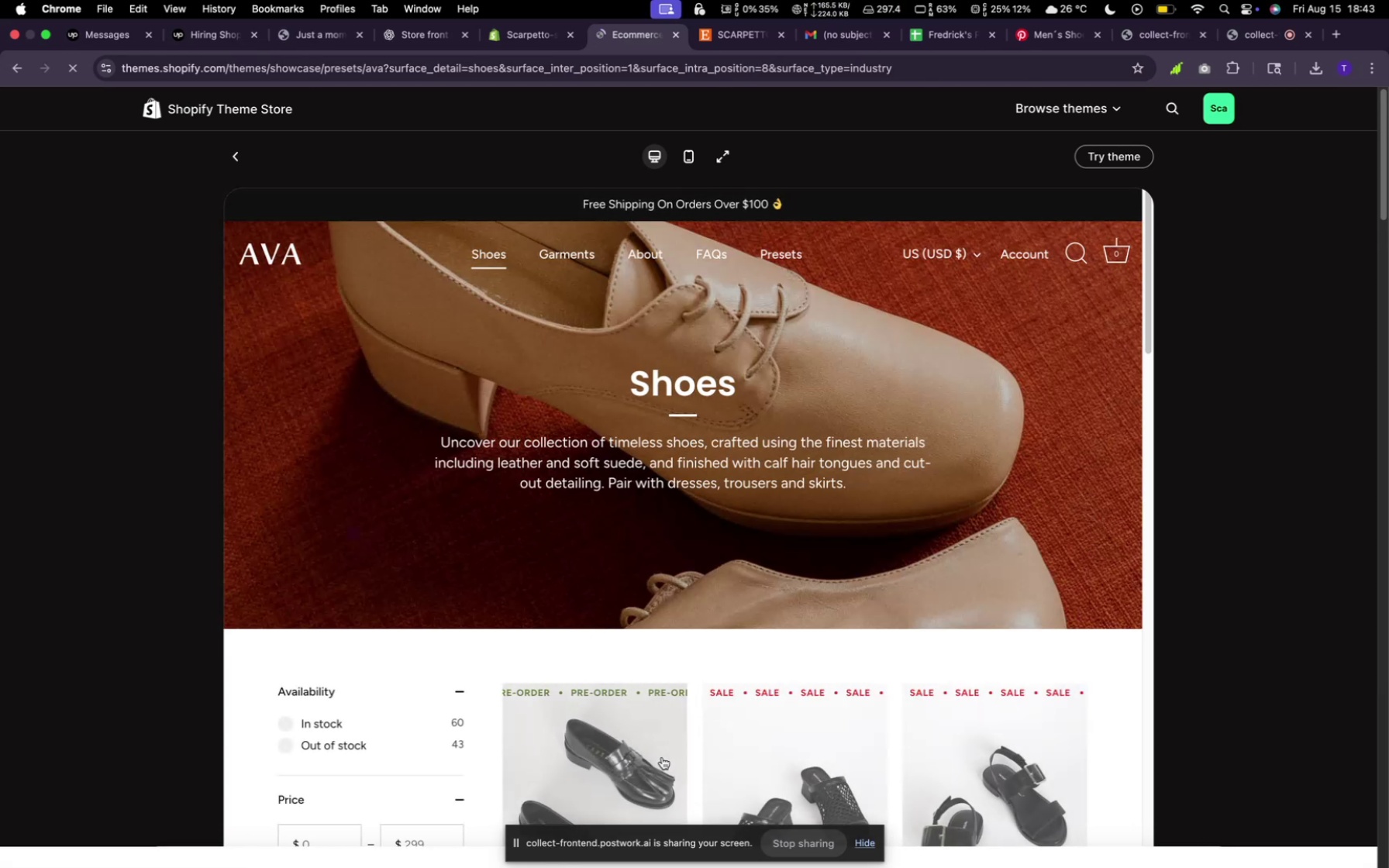 
scroll: coordinate [647, 520], scroll_direction: up, amount: 1.0
 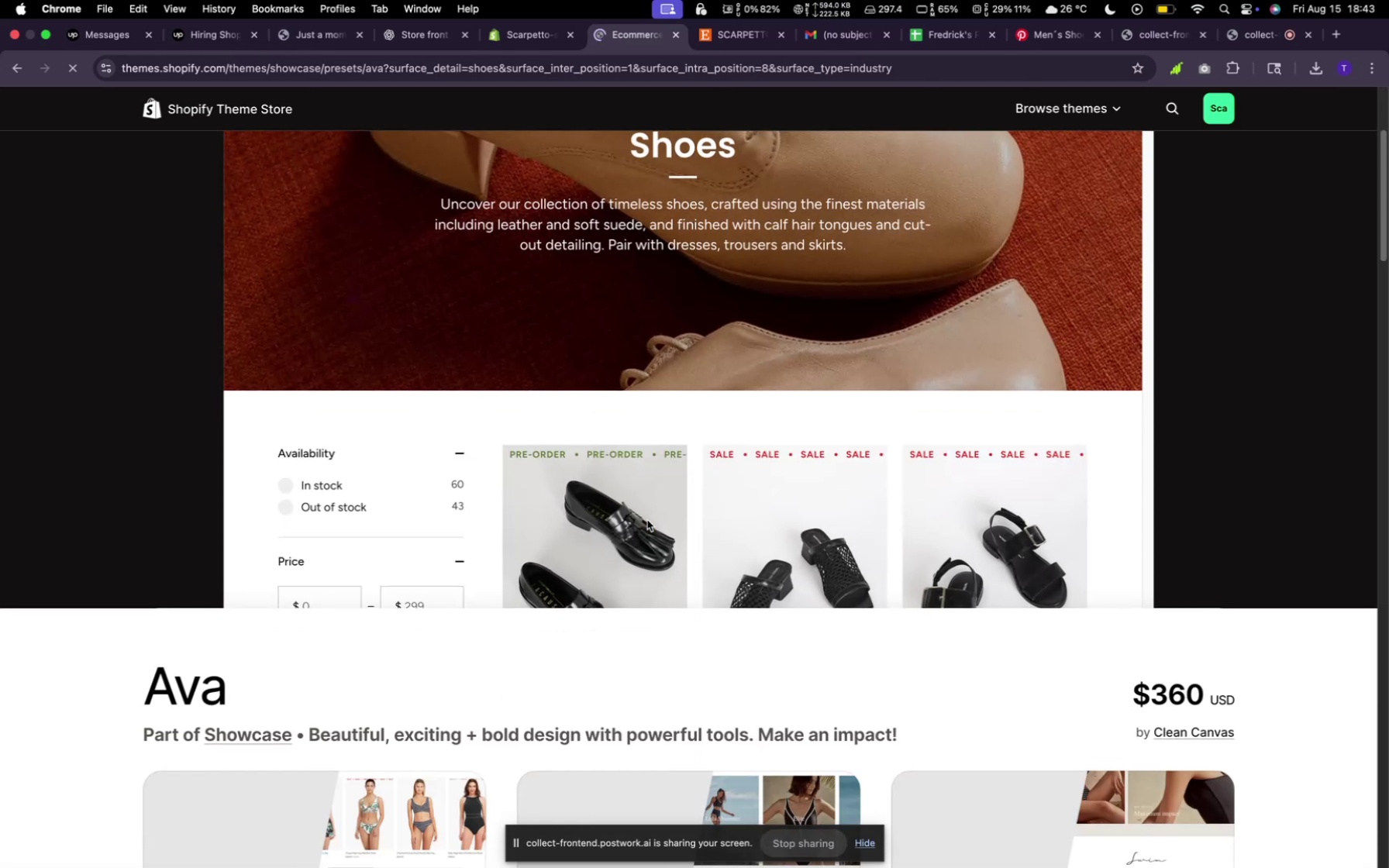 
scroll: coordinate [647, 520], scroll_direction: down, amount: 1.0
 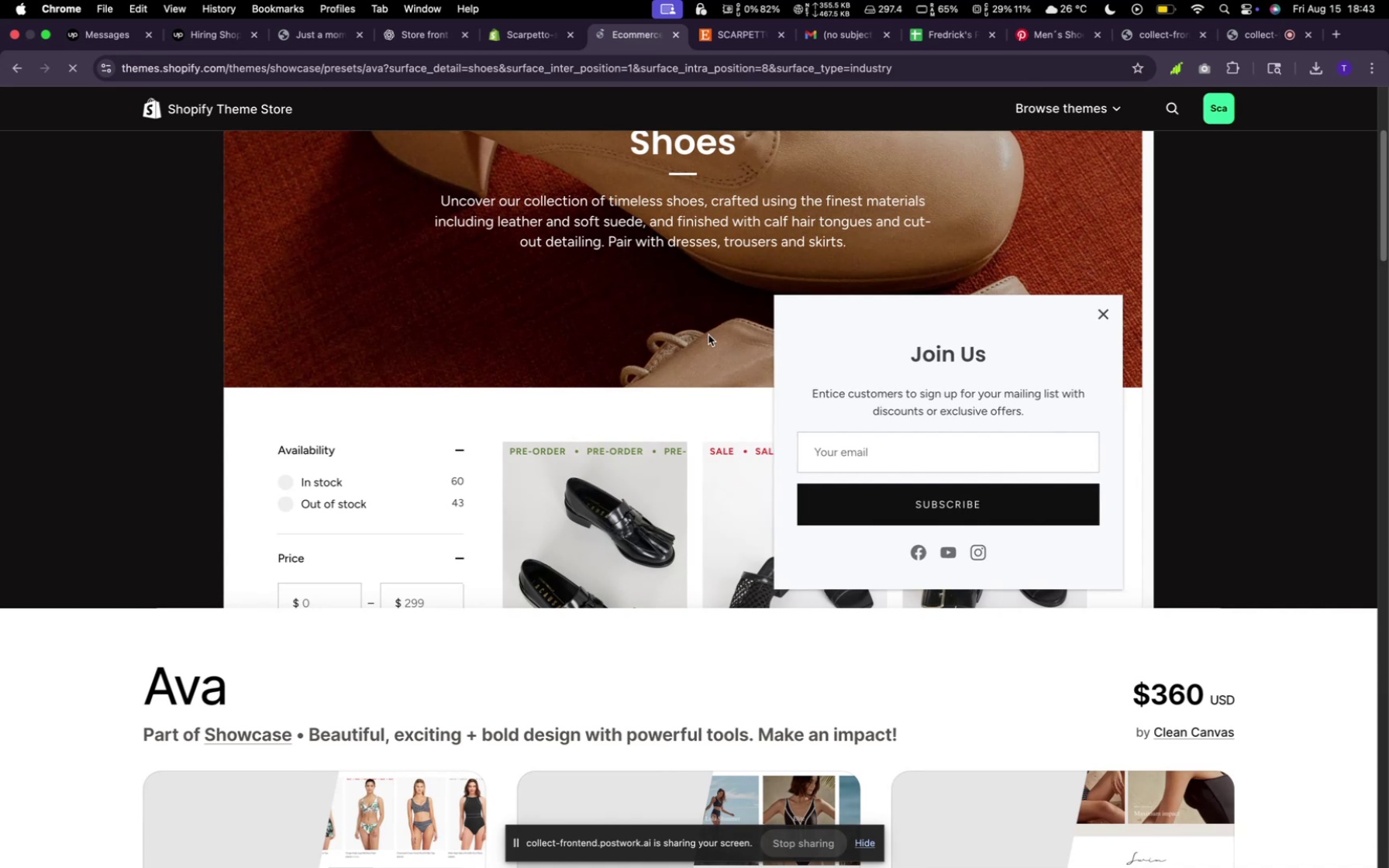 
left_click([519, 315])
 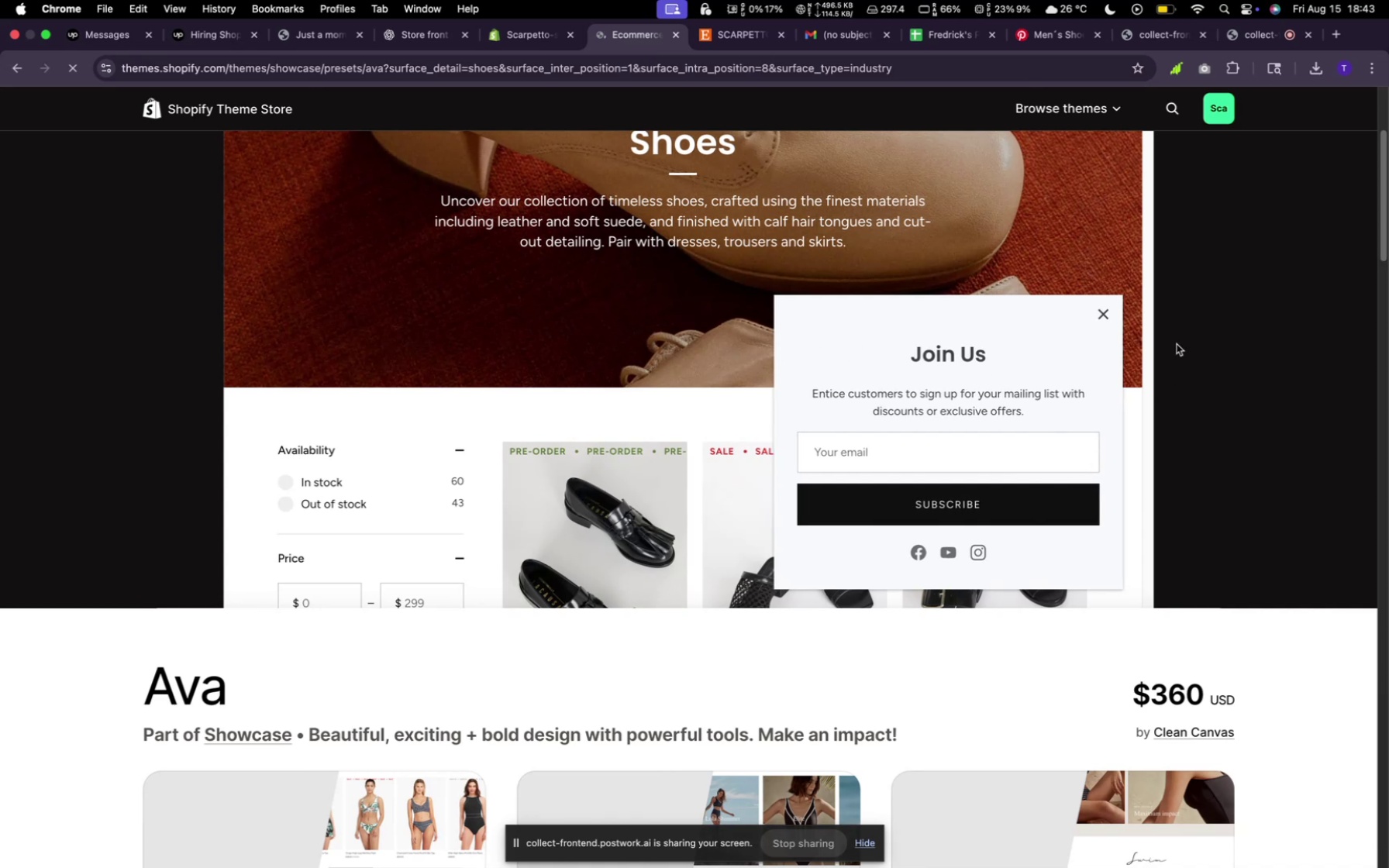 
left_click([1096, 313])
 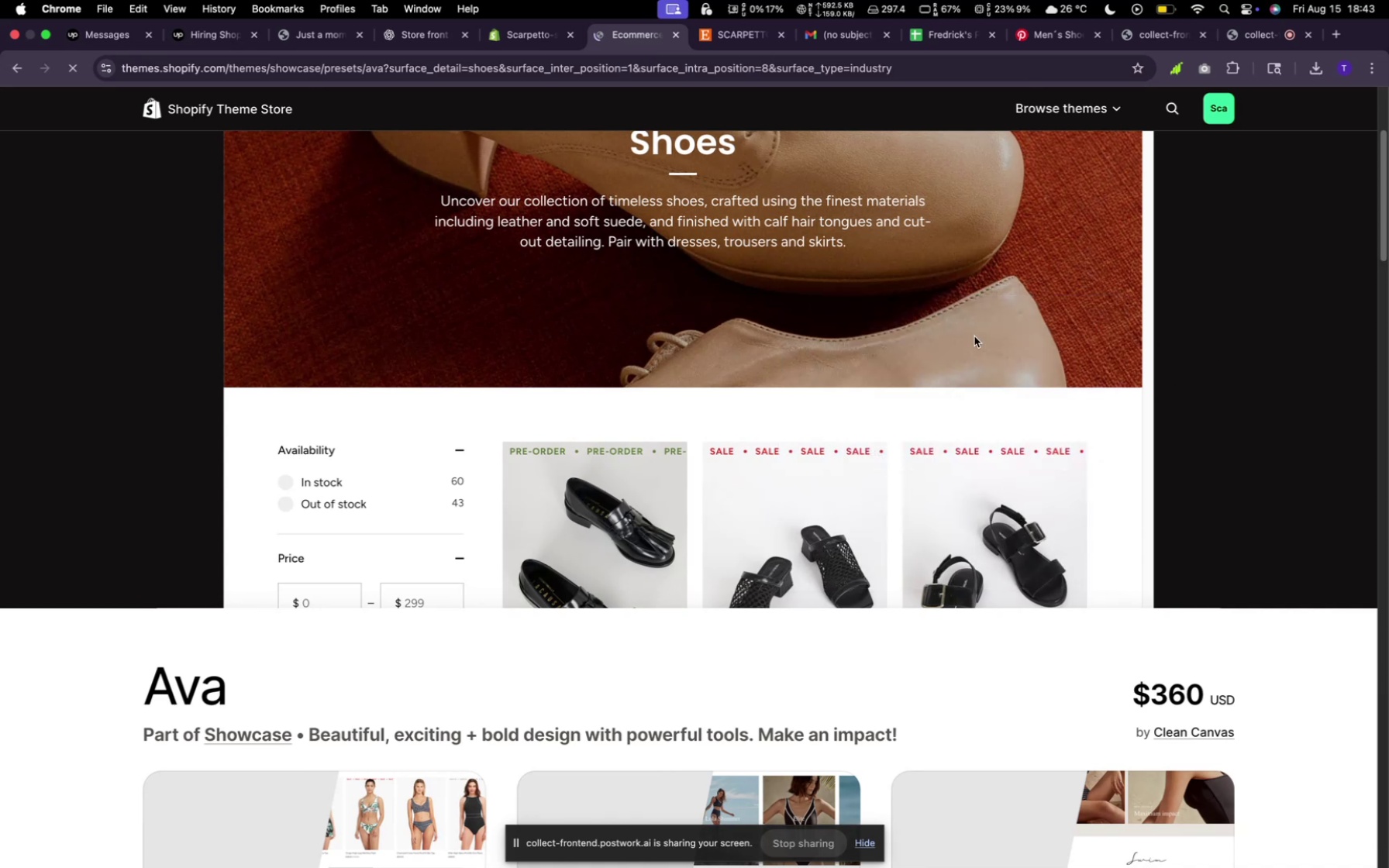 
scroll: coordinate [797, 351], scroll_direction: up, amount: 19.0
 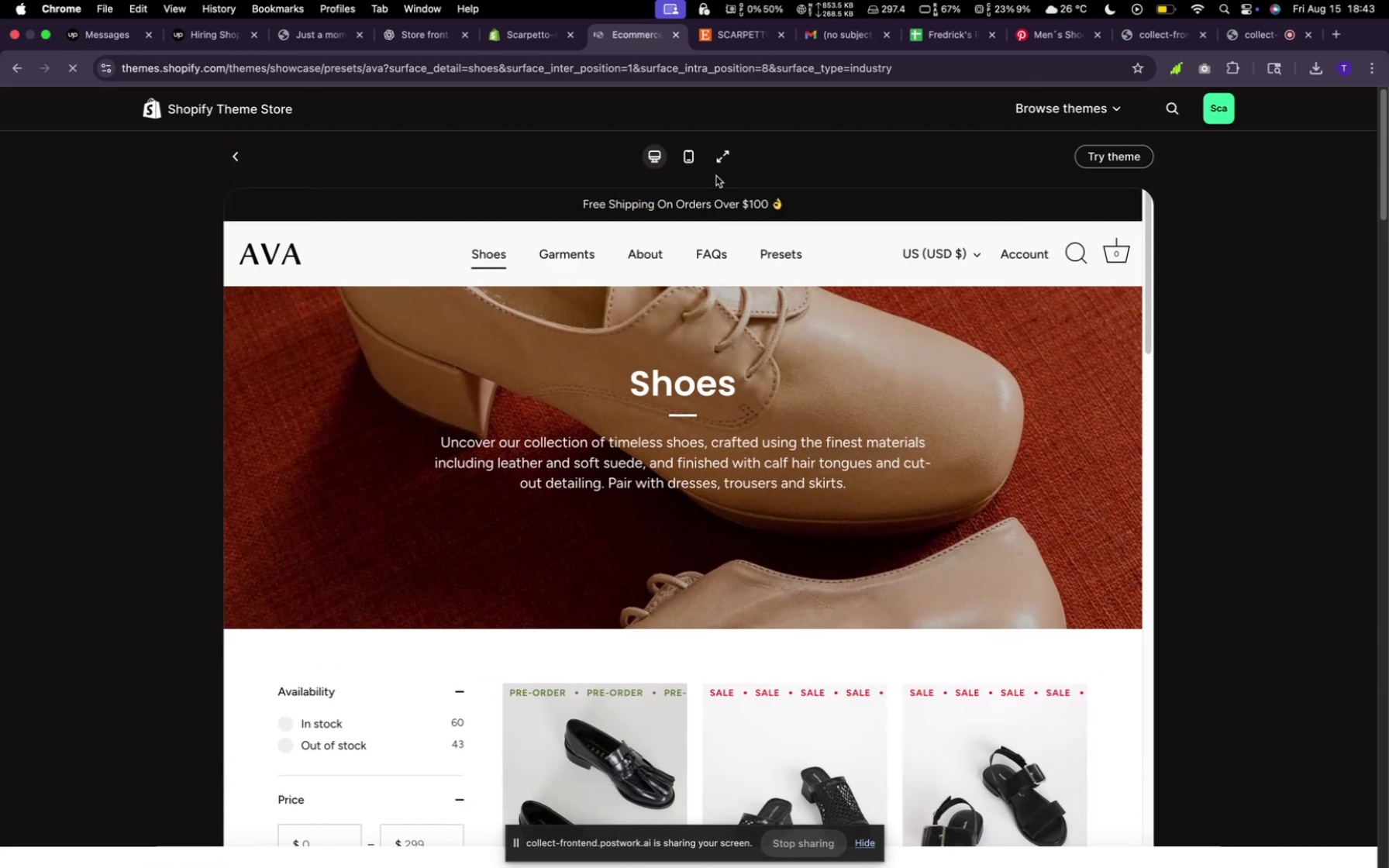 
left_click([720, 161])
 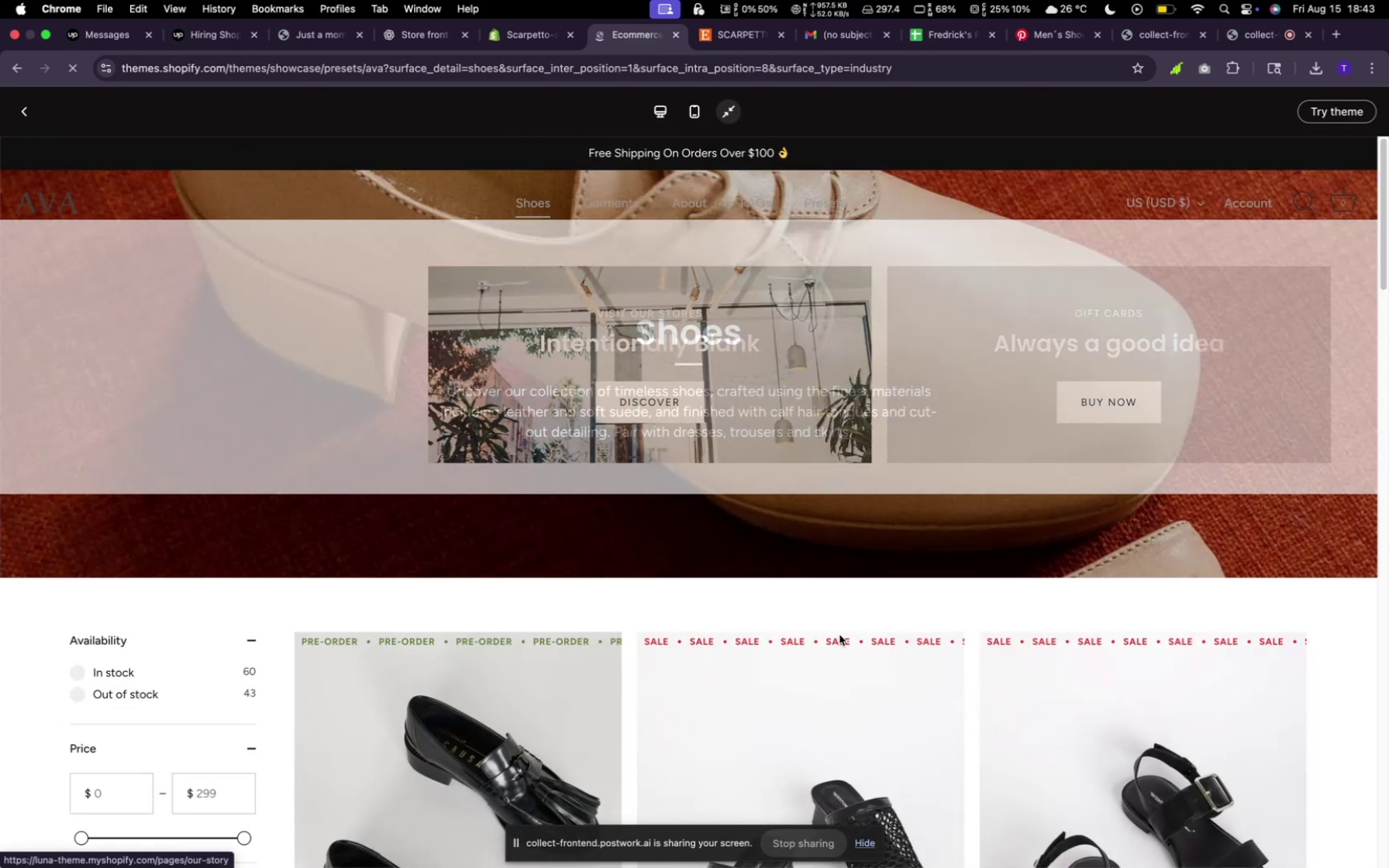 
scroll: coordinate [838, 606], scroll_direction: down, amount: 26.0
 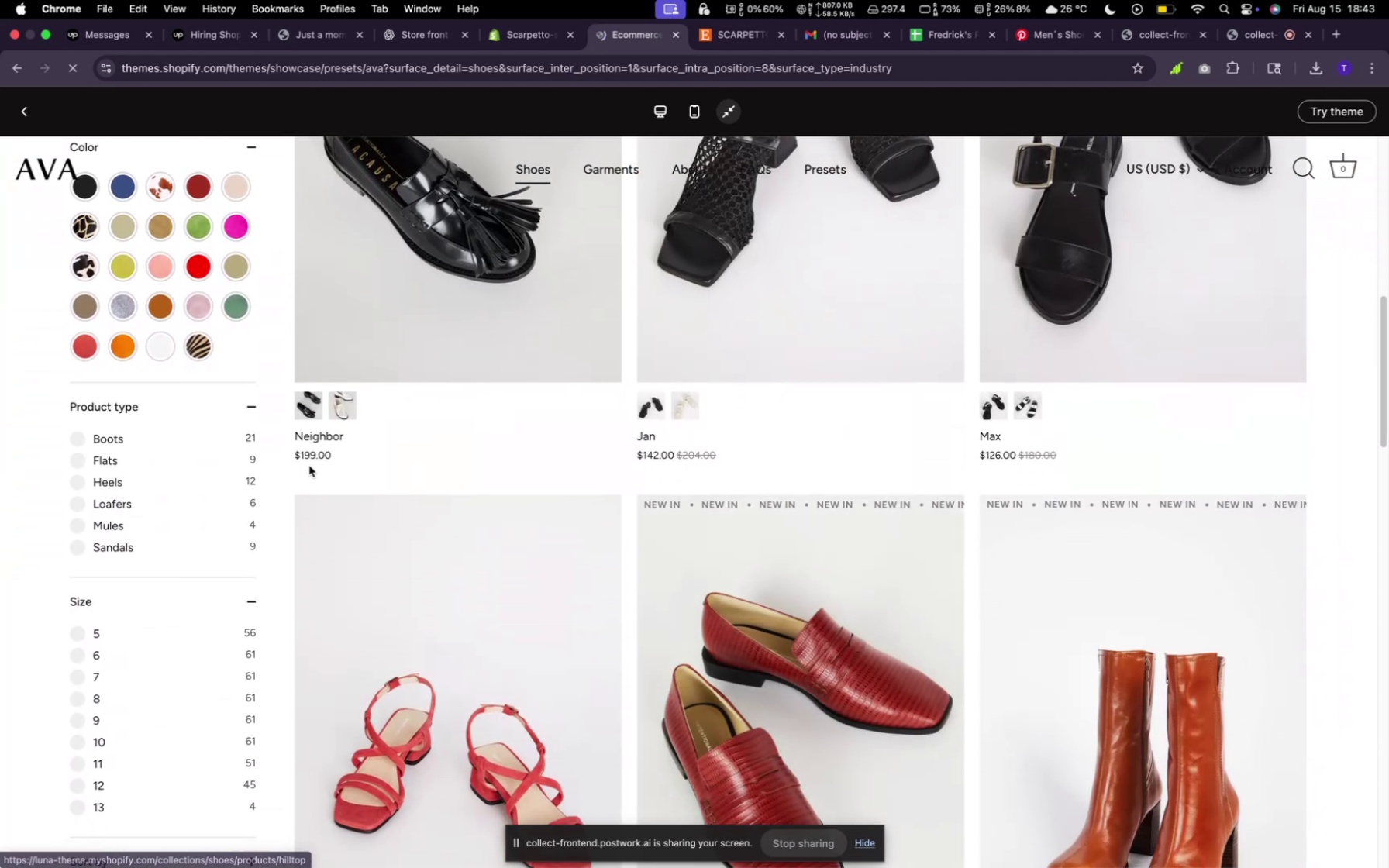 
scroll: coordinate [121, 646], scroll_direction: up, amount: 14.0
 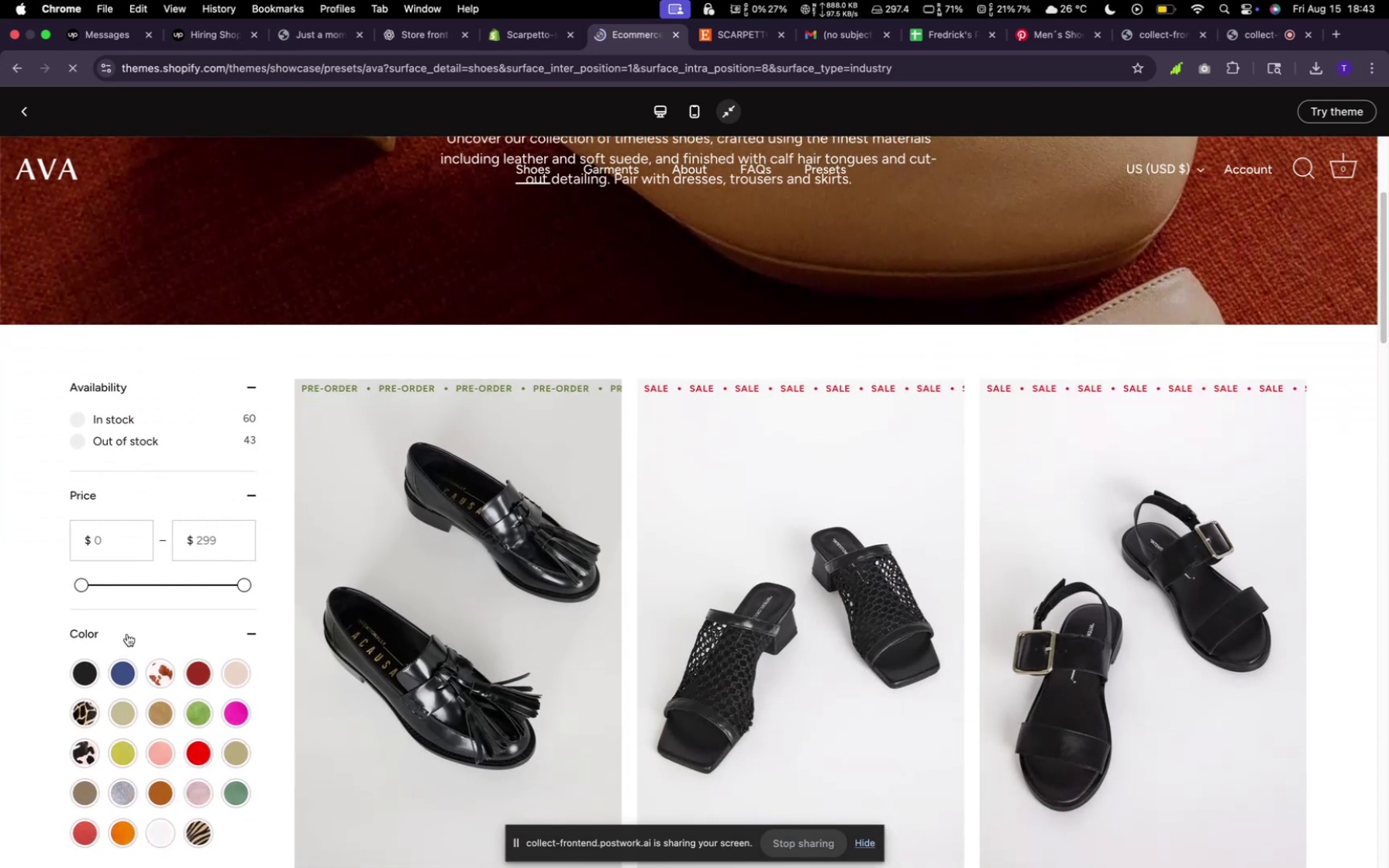 
scroll: coordinate [200, 588], scroll_direction: down, amount: 39.0
 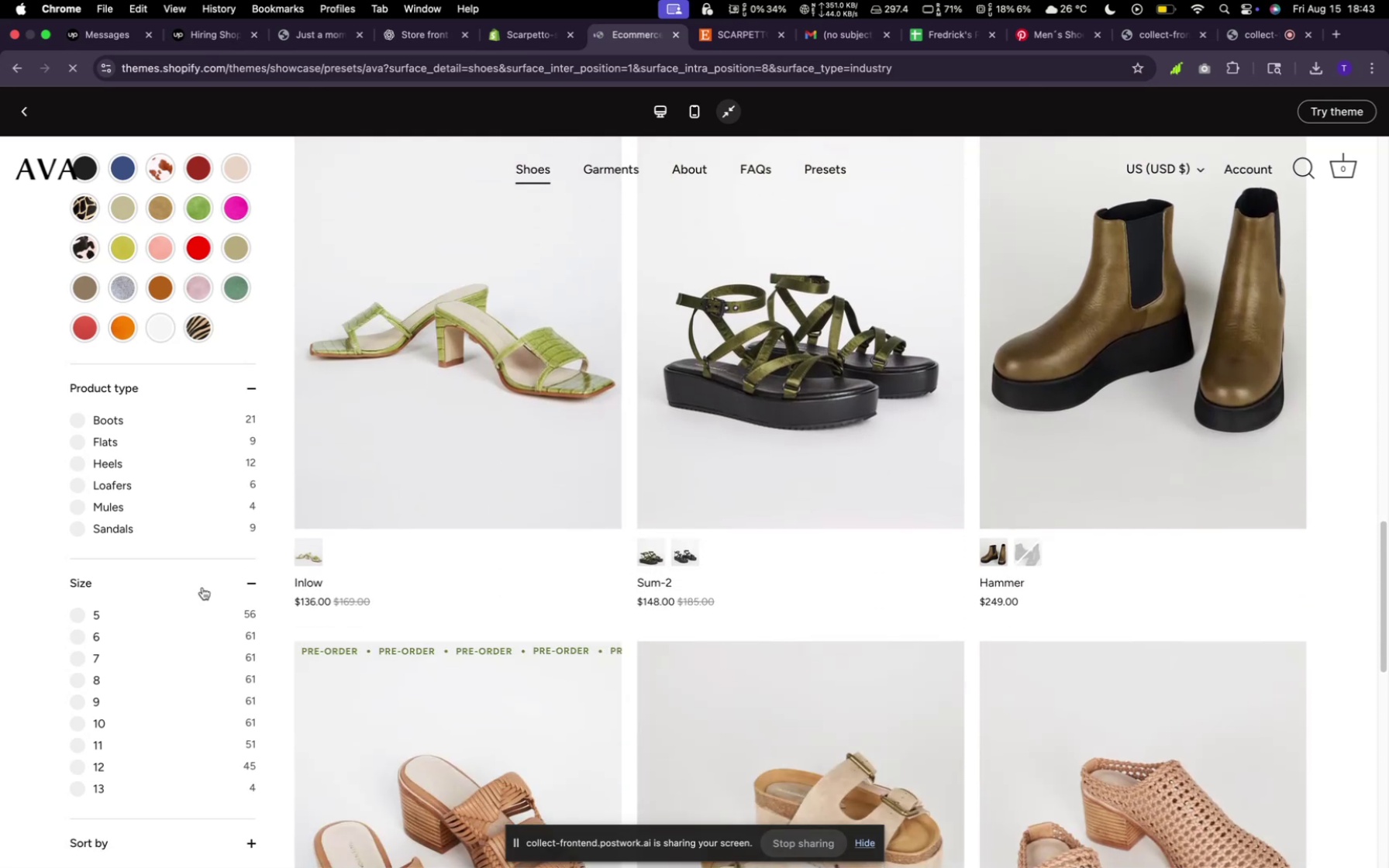 
scroll: coordinate [203, 587], scroll_direction: up, amount: 22.0
 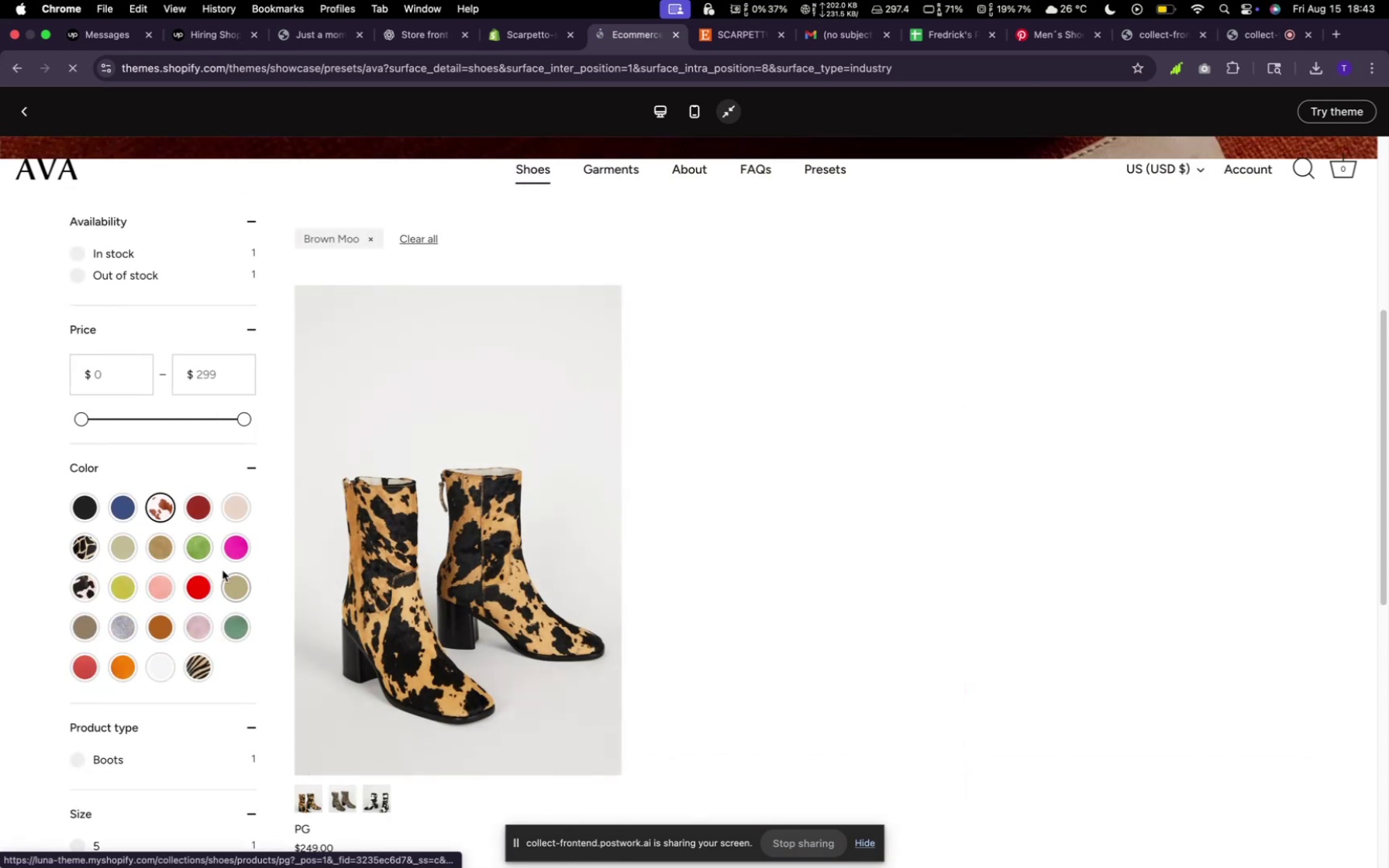 
wait(6.69)
 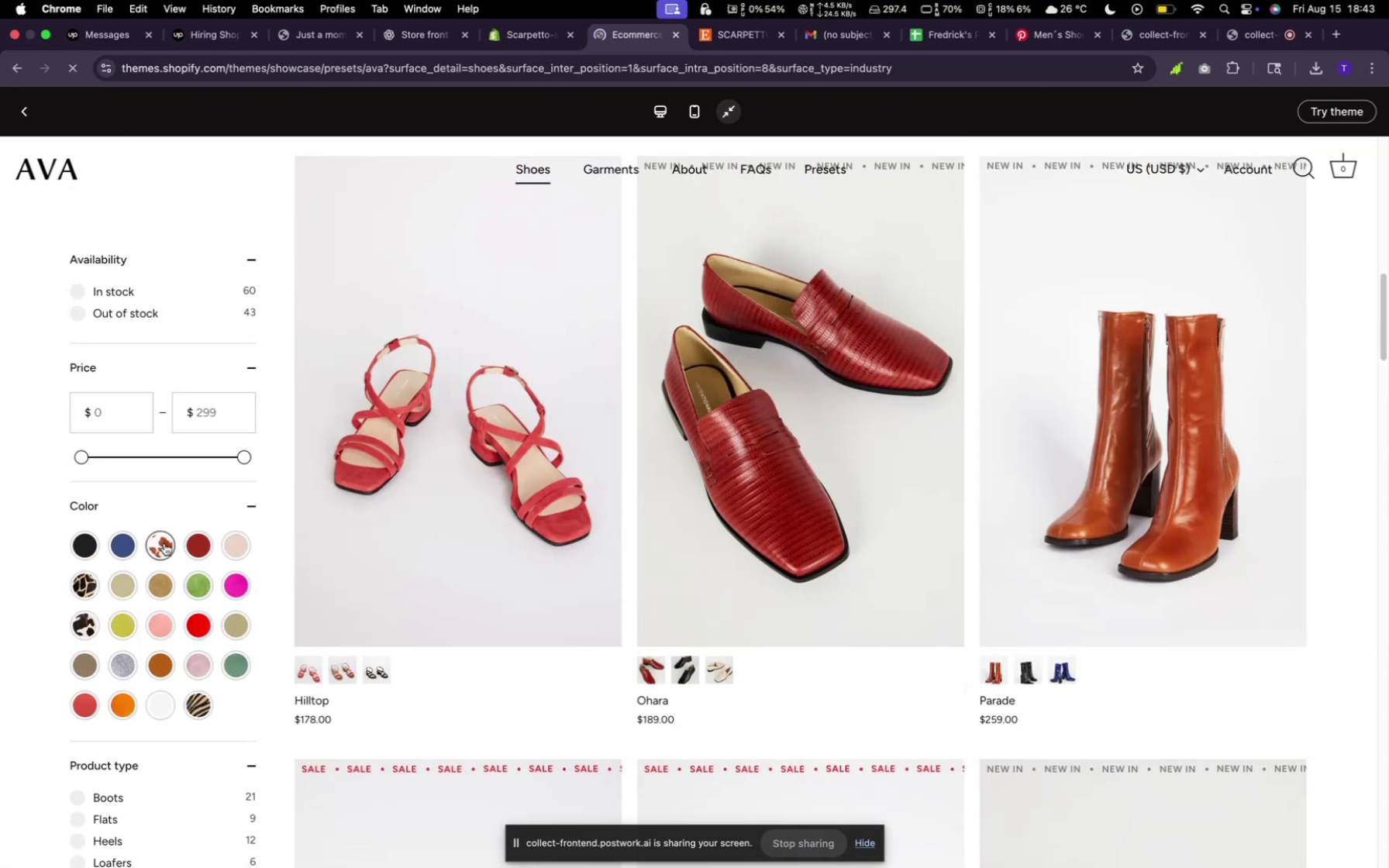 
left_click([172, 582])
 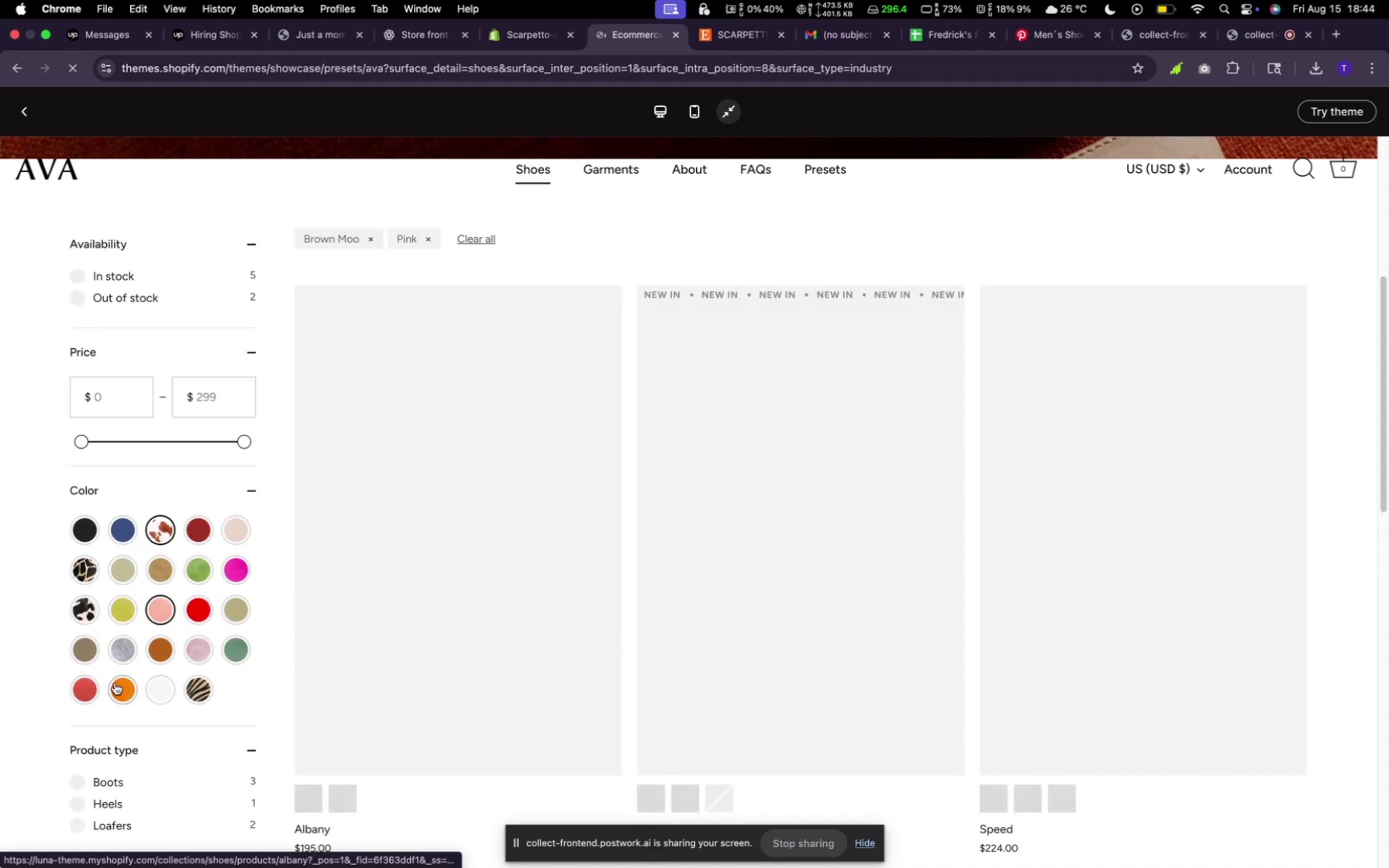 
left_click([176, 656])
 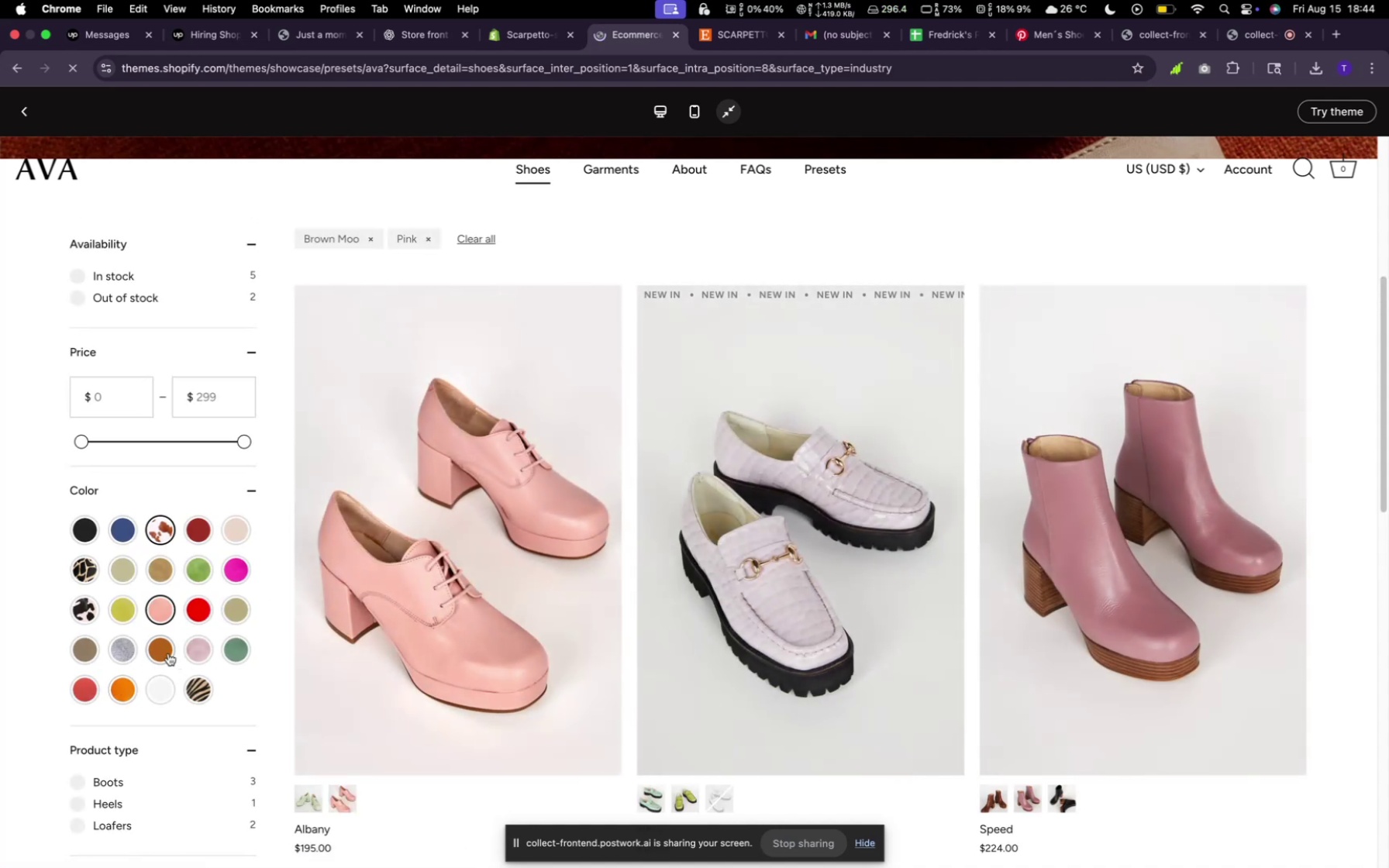 
left_click([167, 653])
 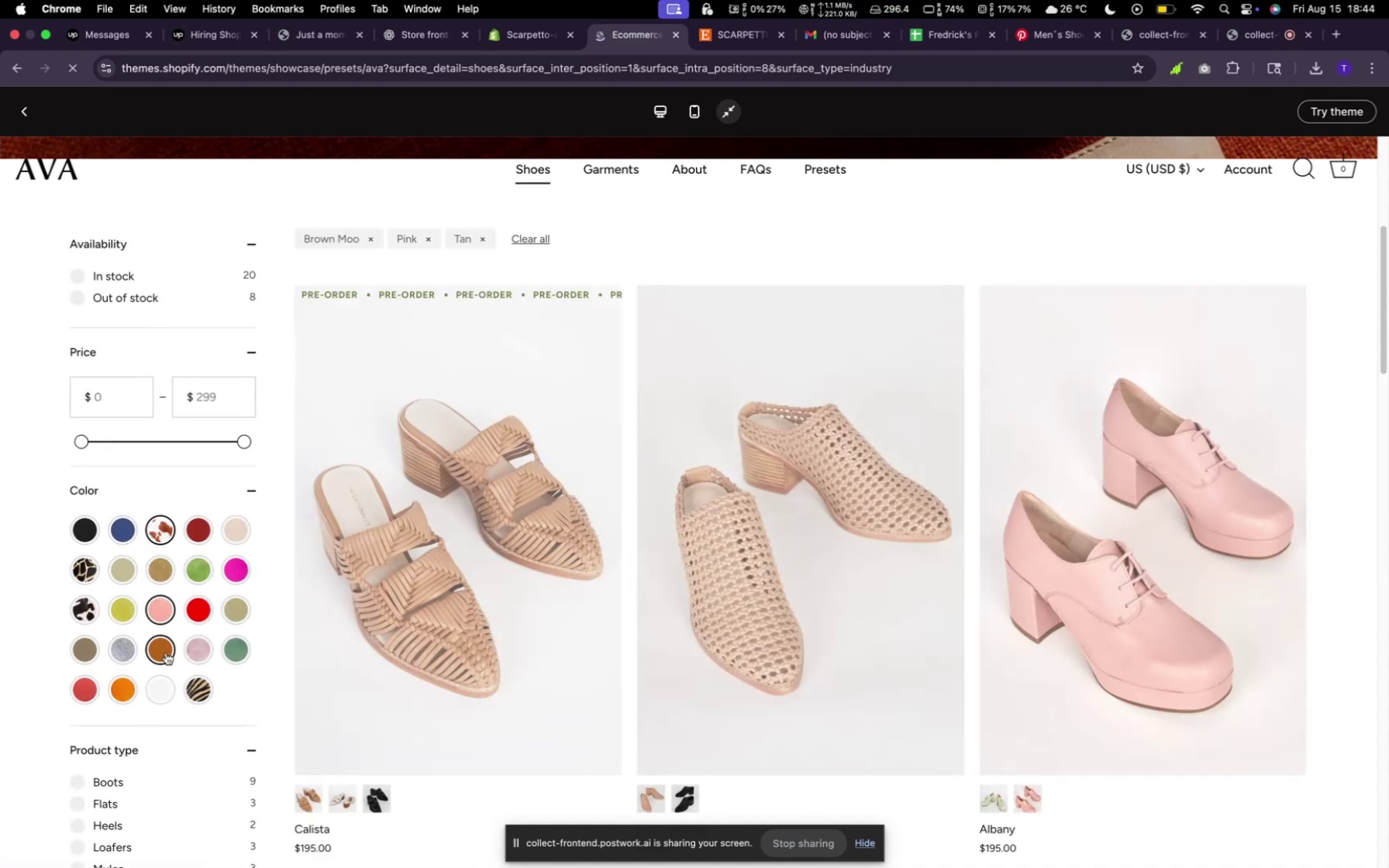 
scroll: coordinate [899, 623], scroll_direction: down, amount: 49.0
 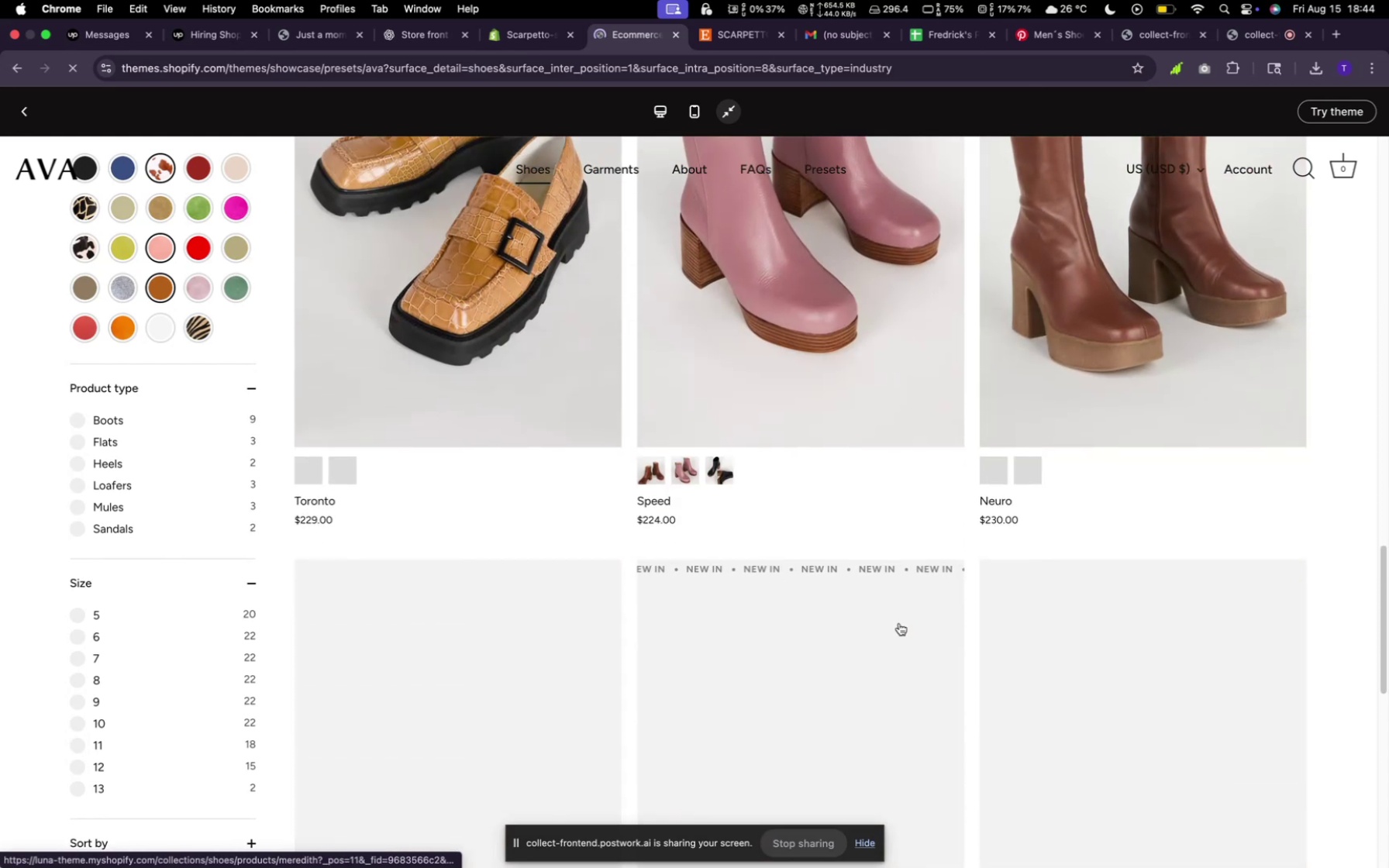 
scroll: coordinate [900, 623], scroll_direction: up, amount: 22.0
 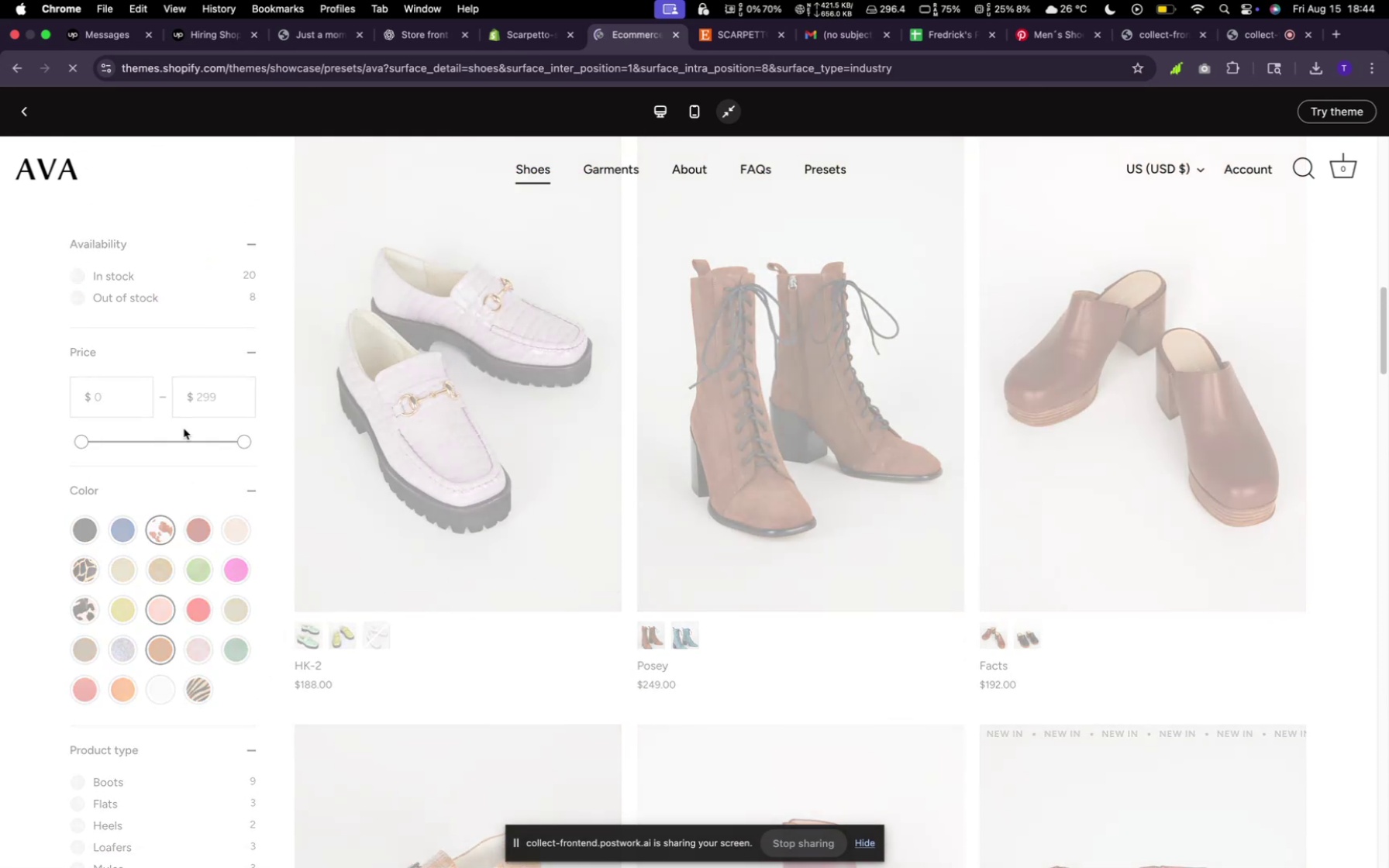 
scroll: coordinate [767, 641], scroll_direction: down, amount: 43.0
 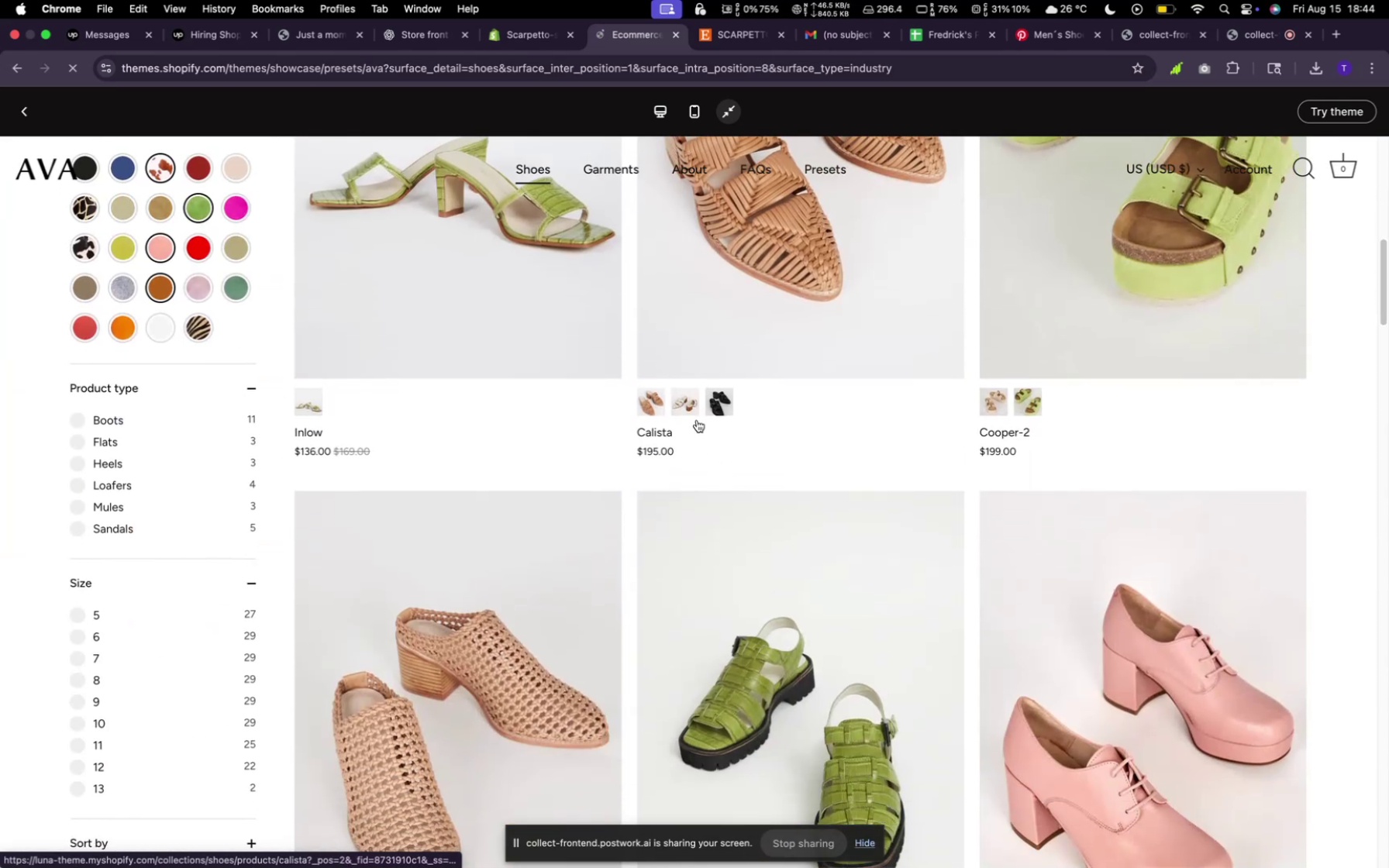 
left_click([694, 408])
 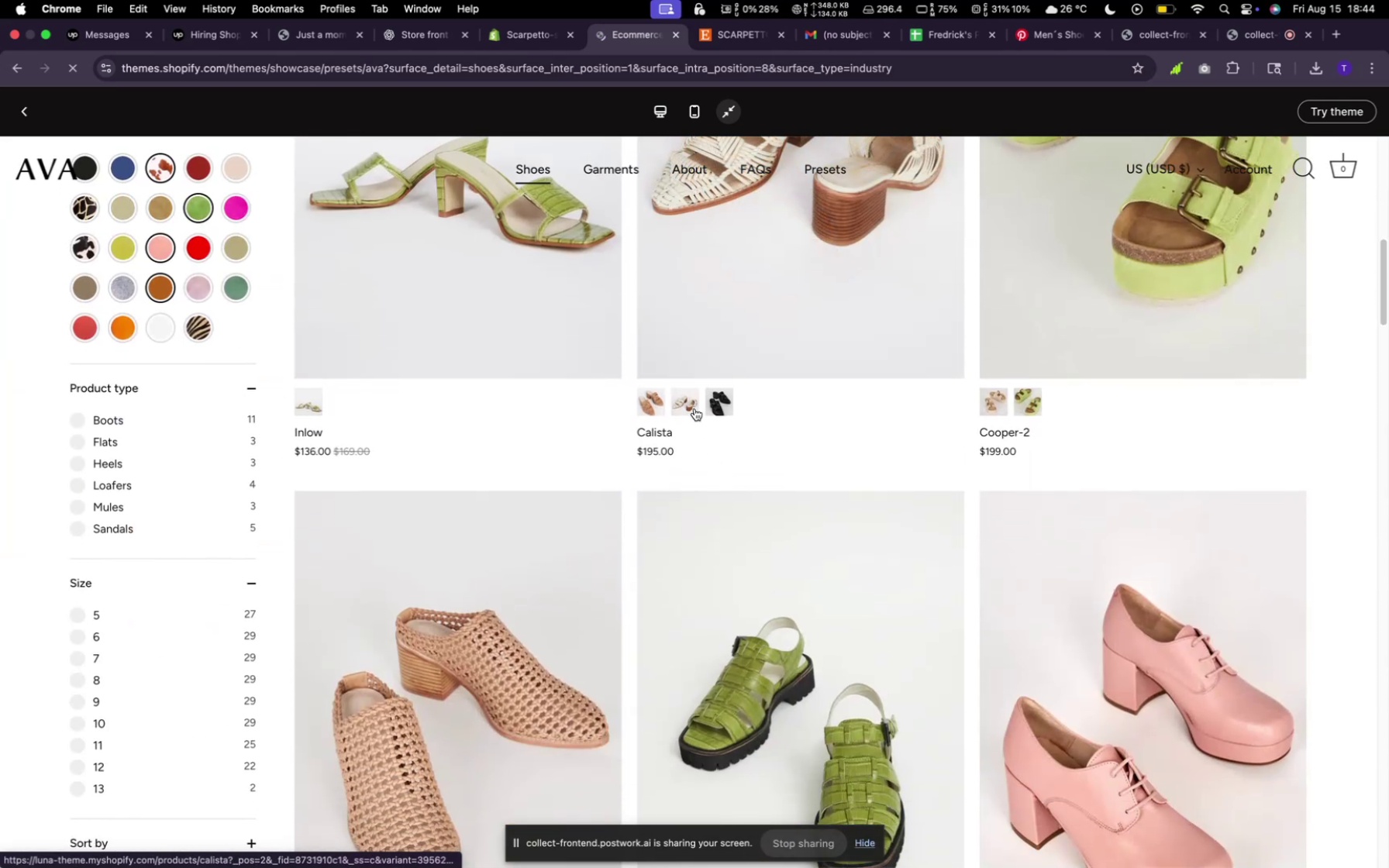 
scroll: coordinate [698, 423], scroll_direction: up, amount: 4.0
 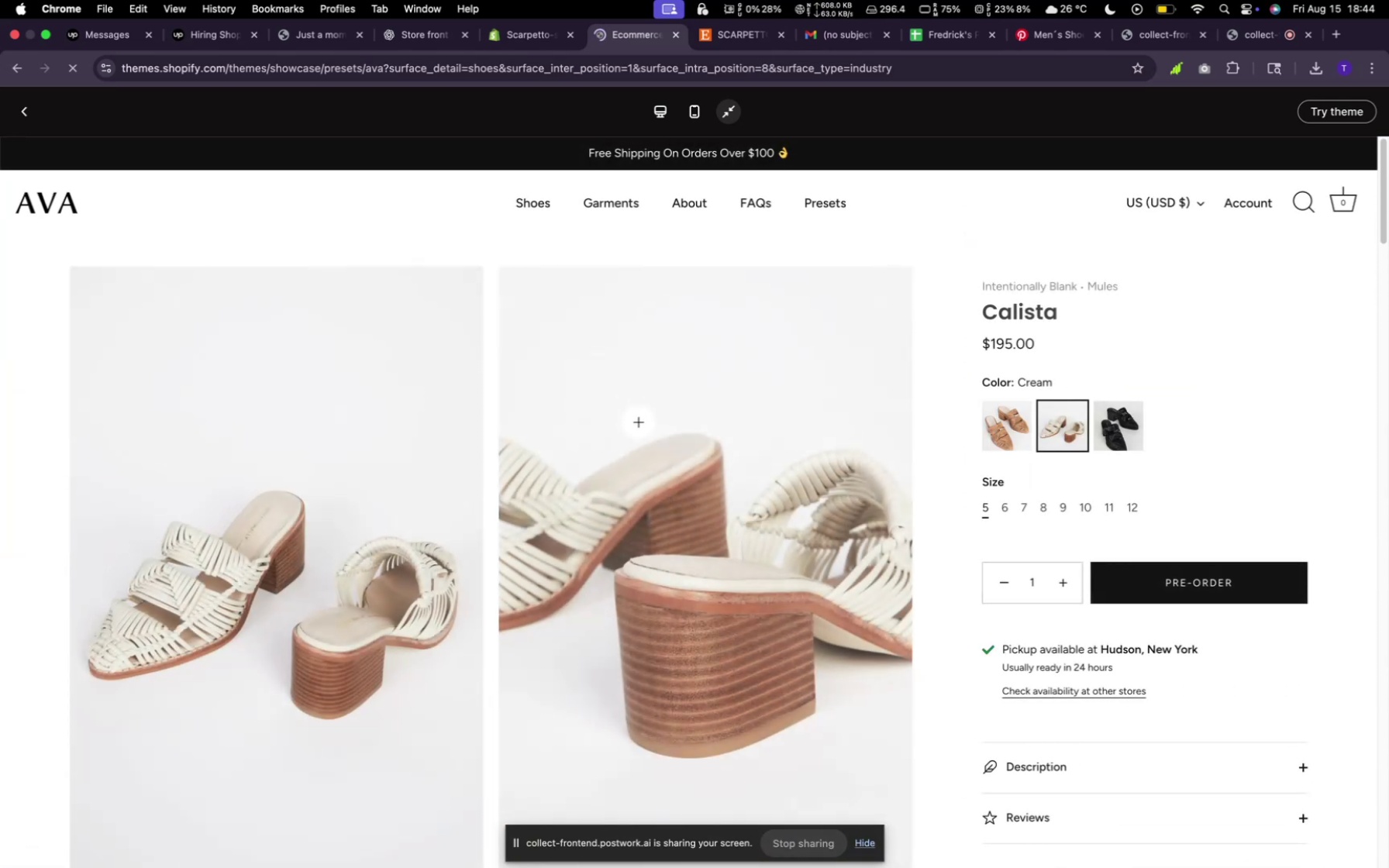 
scroll: coordinate [708, 536], scroll_direction: down, amount: 3.0
 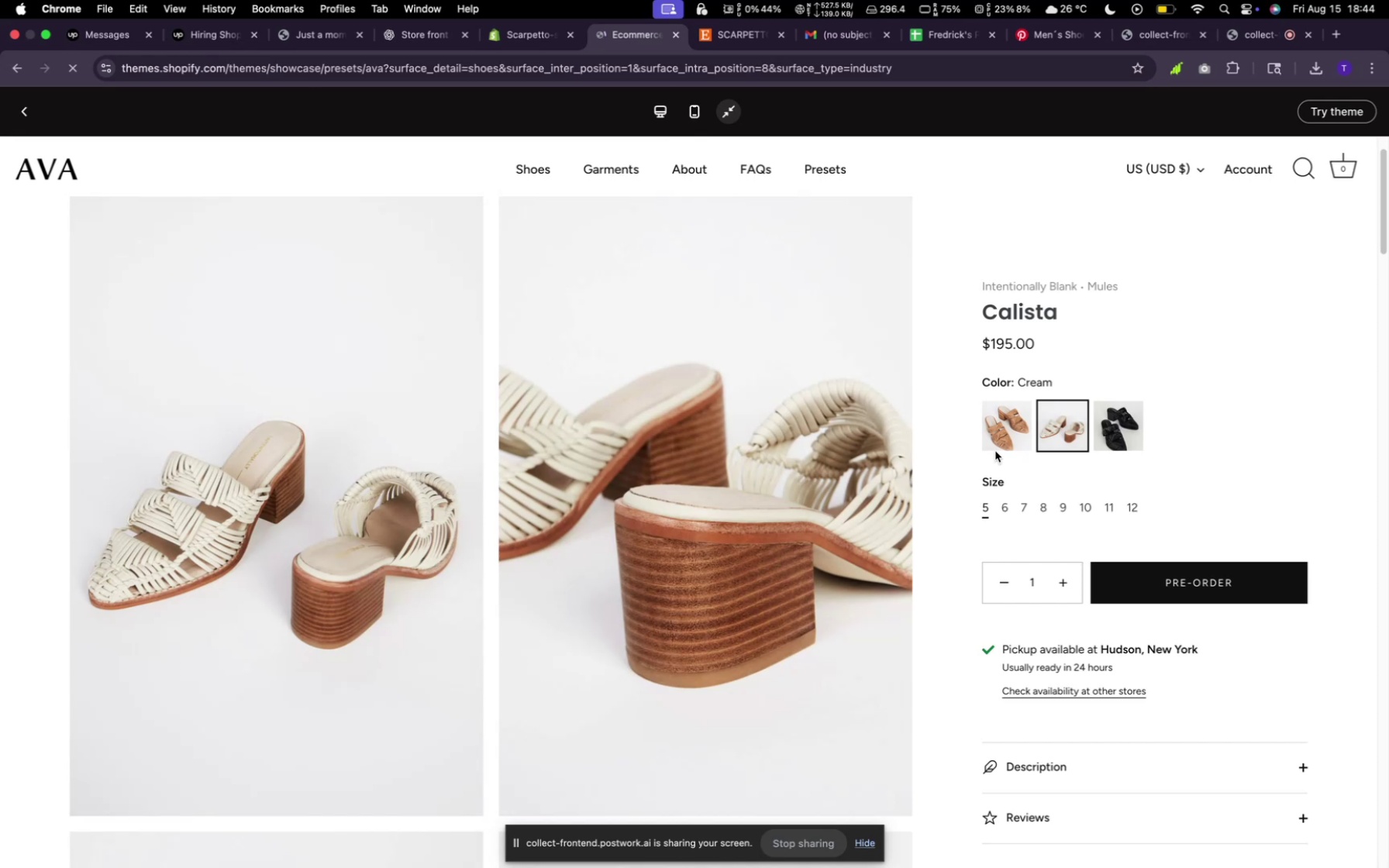 
left_click([1002, 445])
 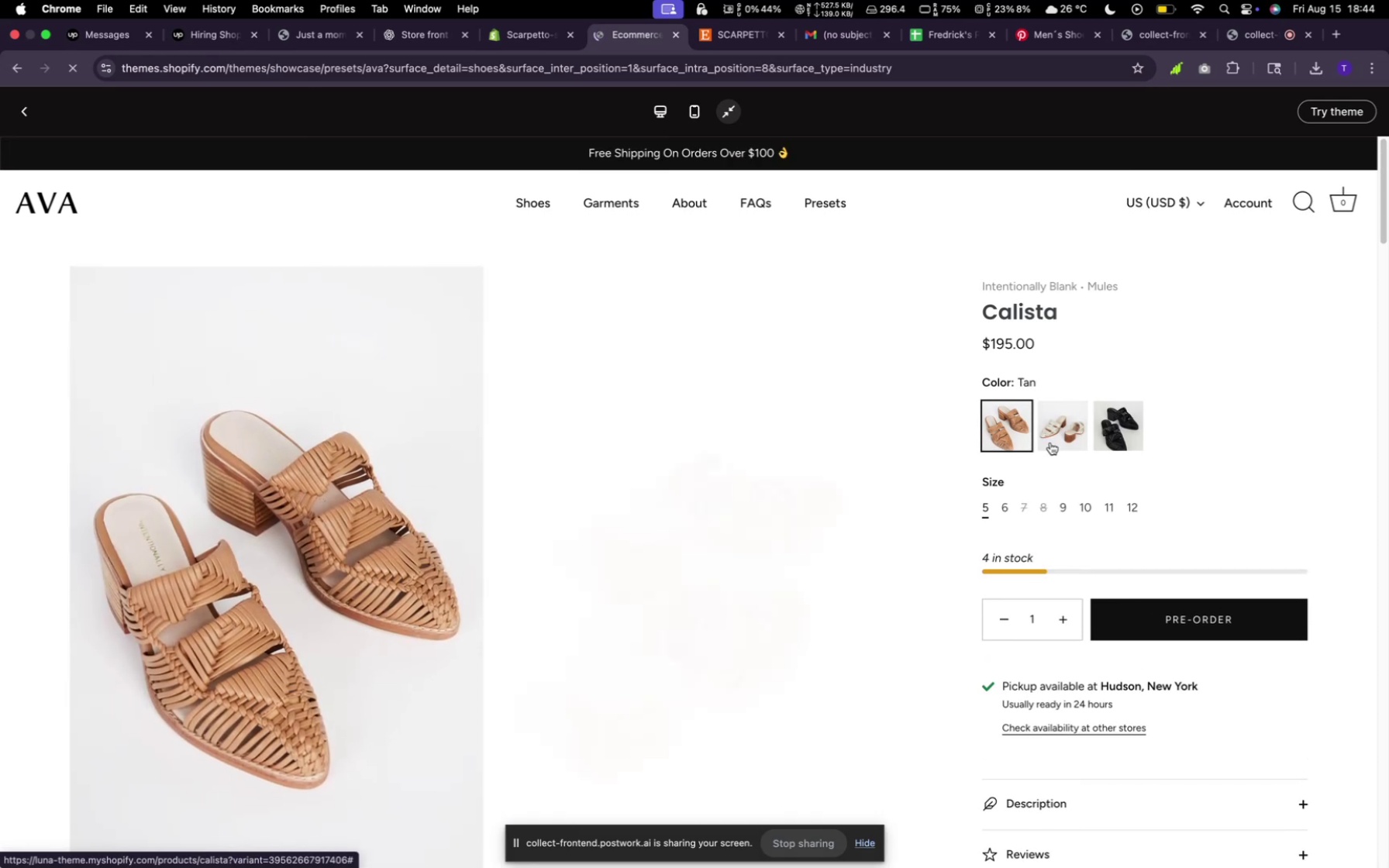 
left_click([1052, 443])
 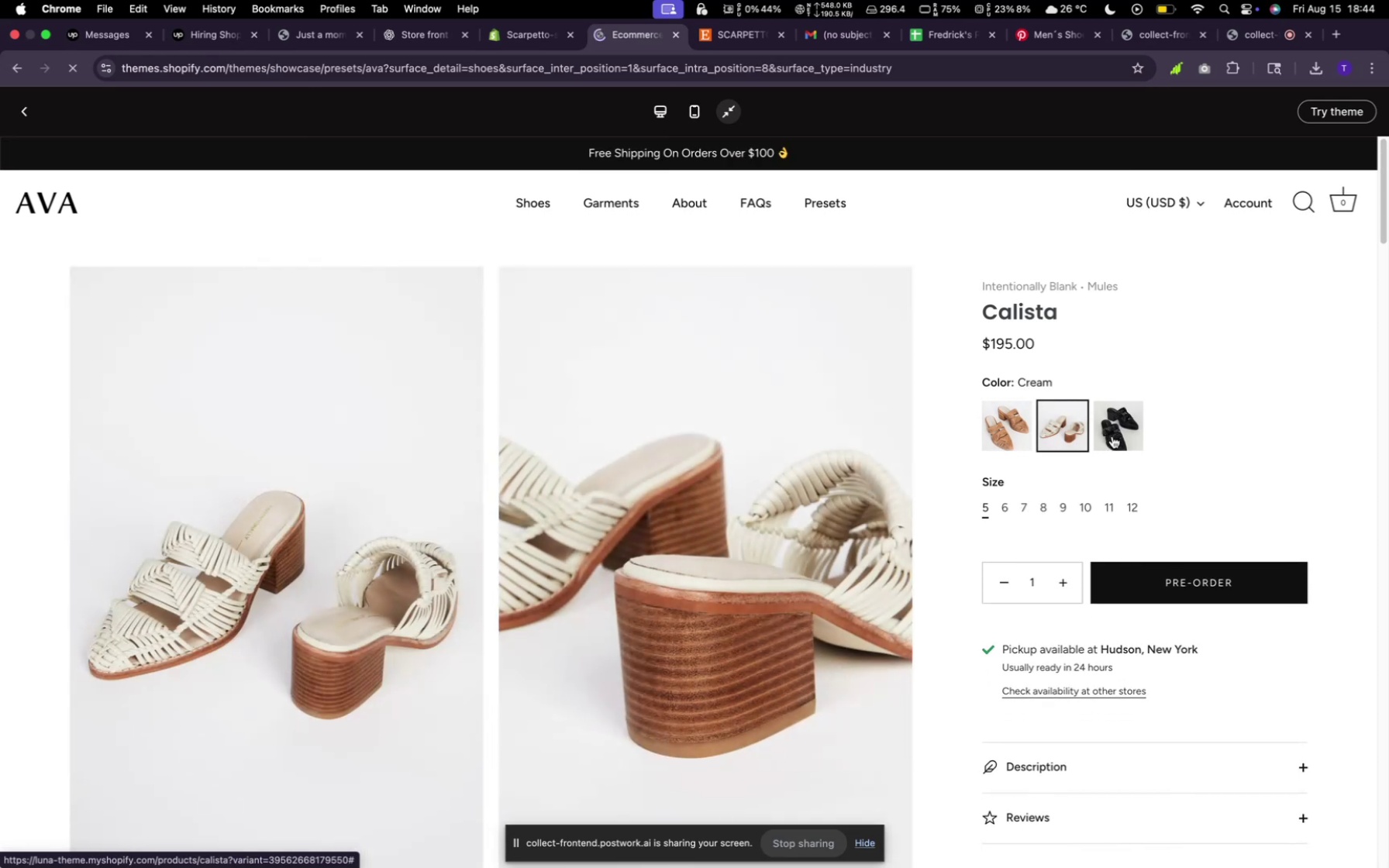 
left_click([1112, 436])
 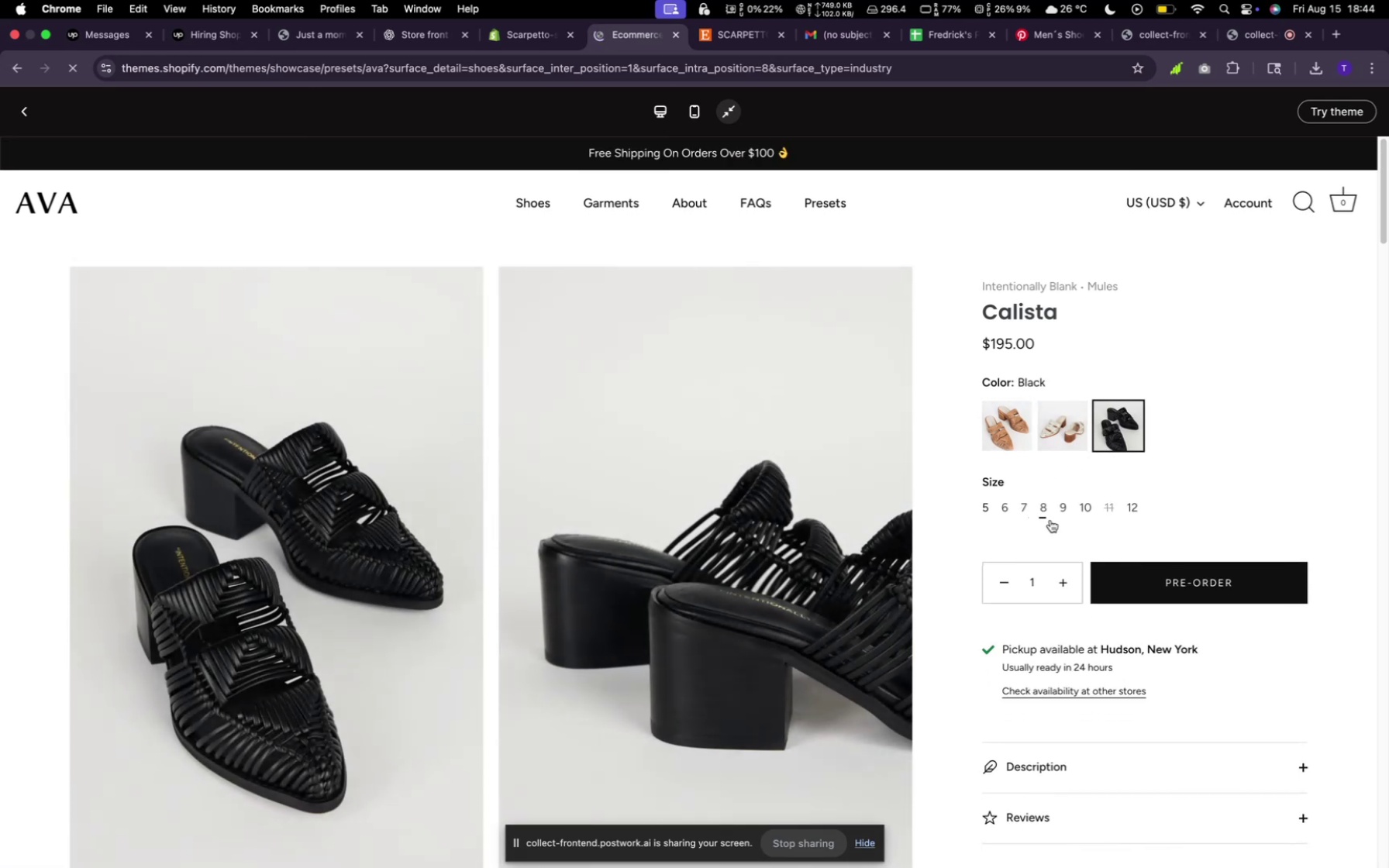 
left_click([1006, 515])
 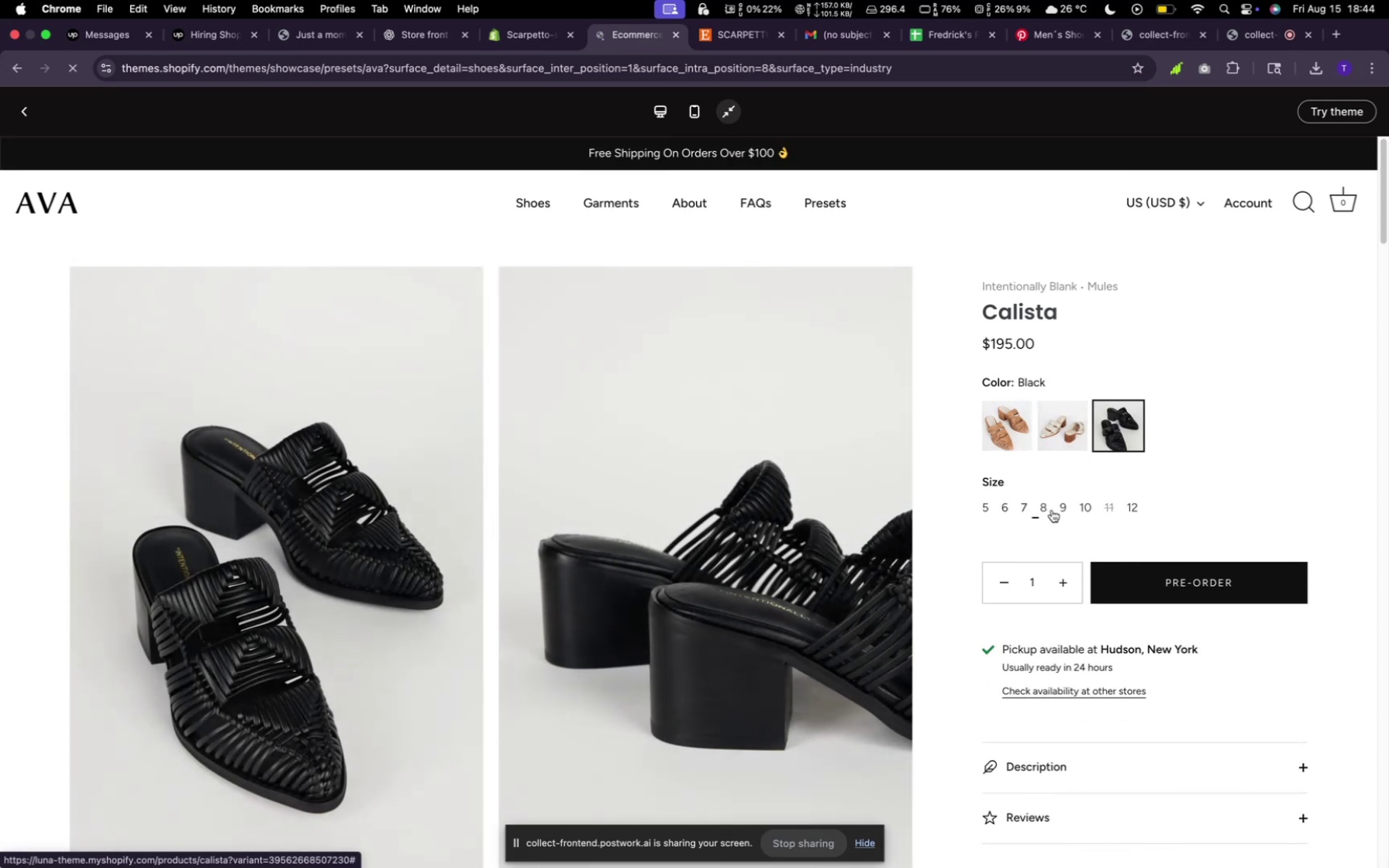 
left_click([1055, 509])
 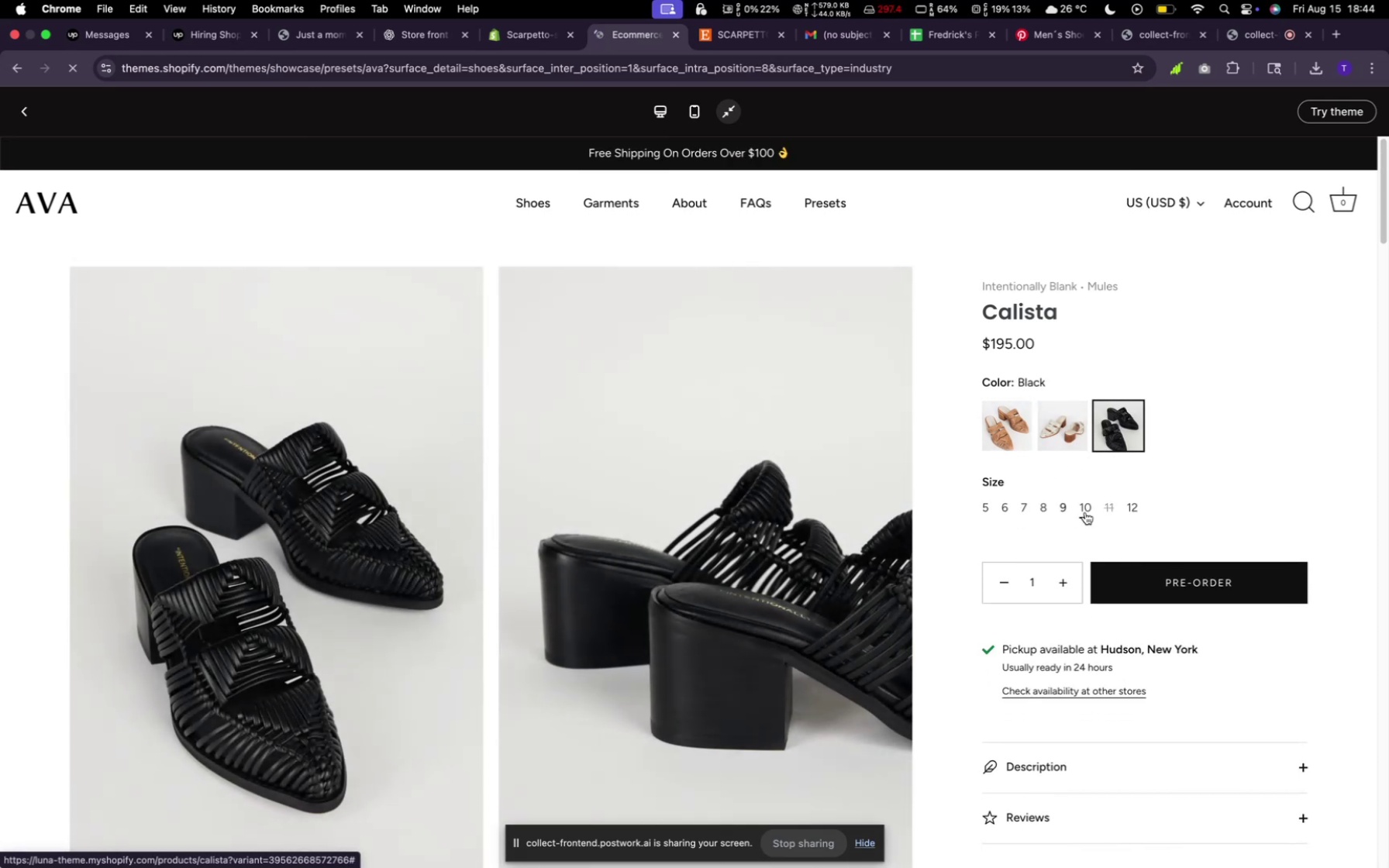 
left_click([1085, 512])
 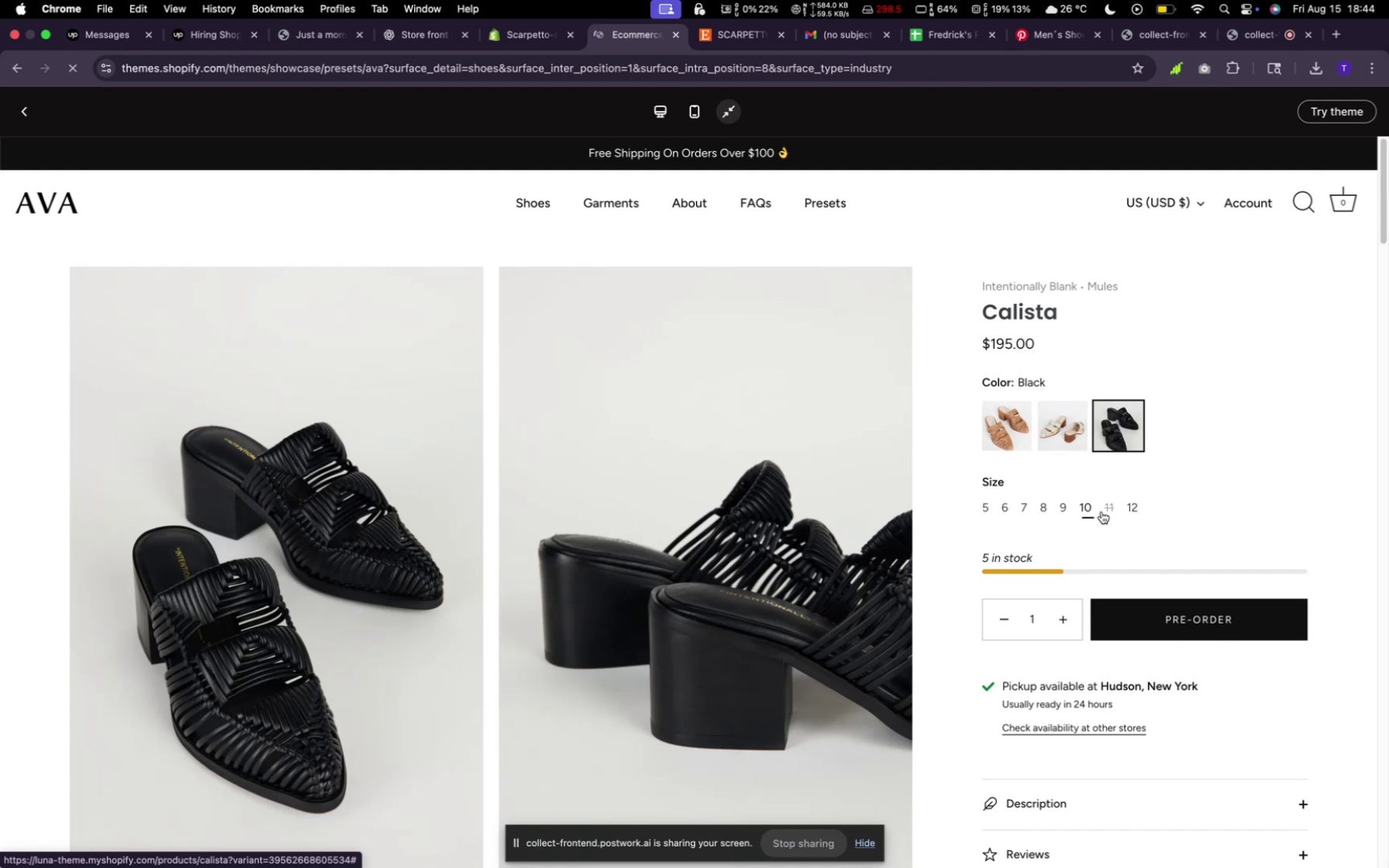 
left_click([1103, 510])
 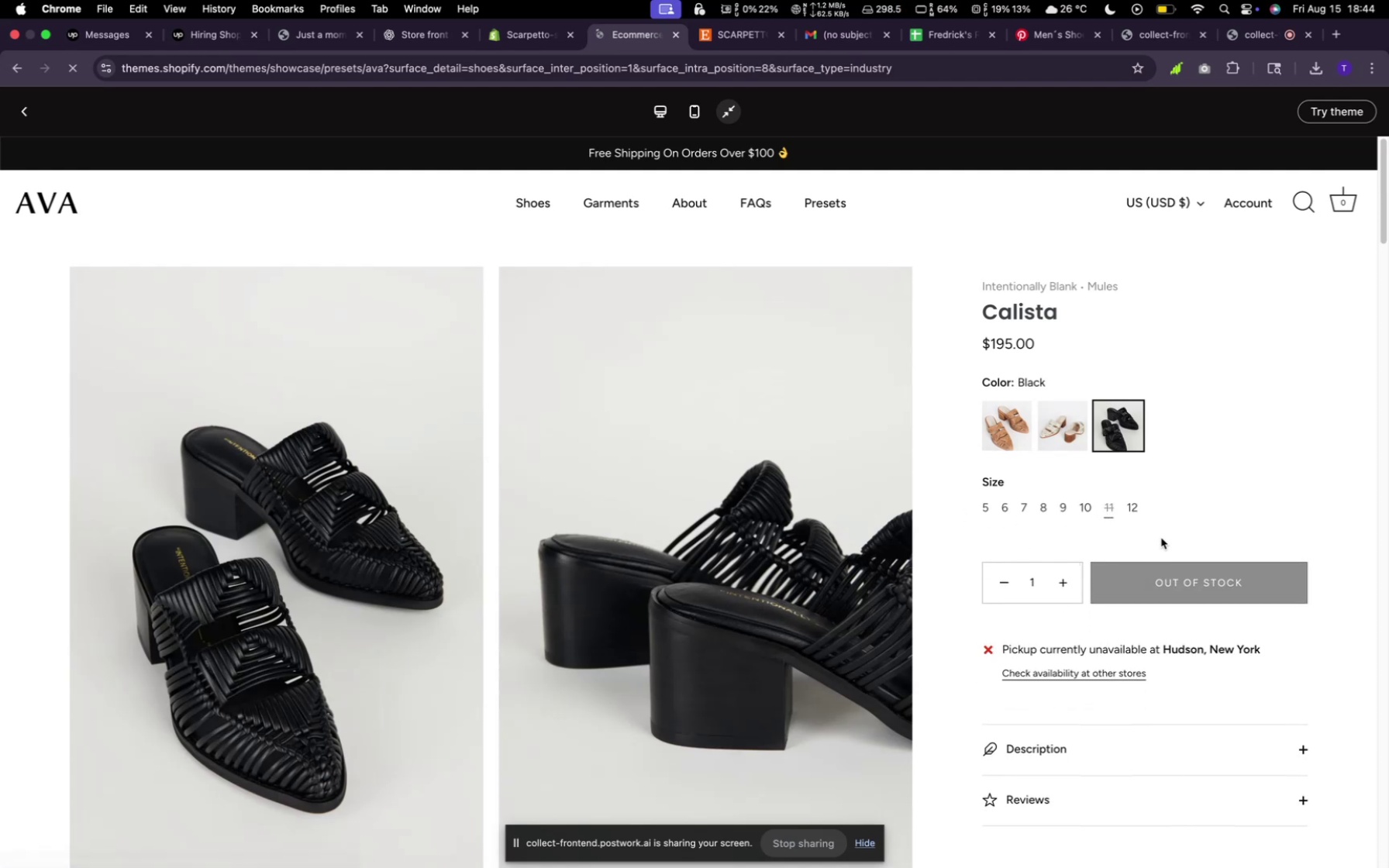 
left_click([1133, 508])
 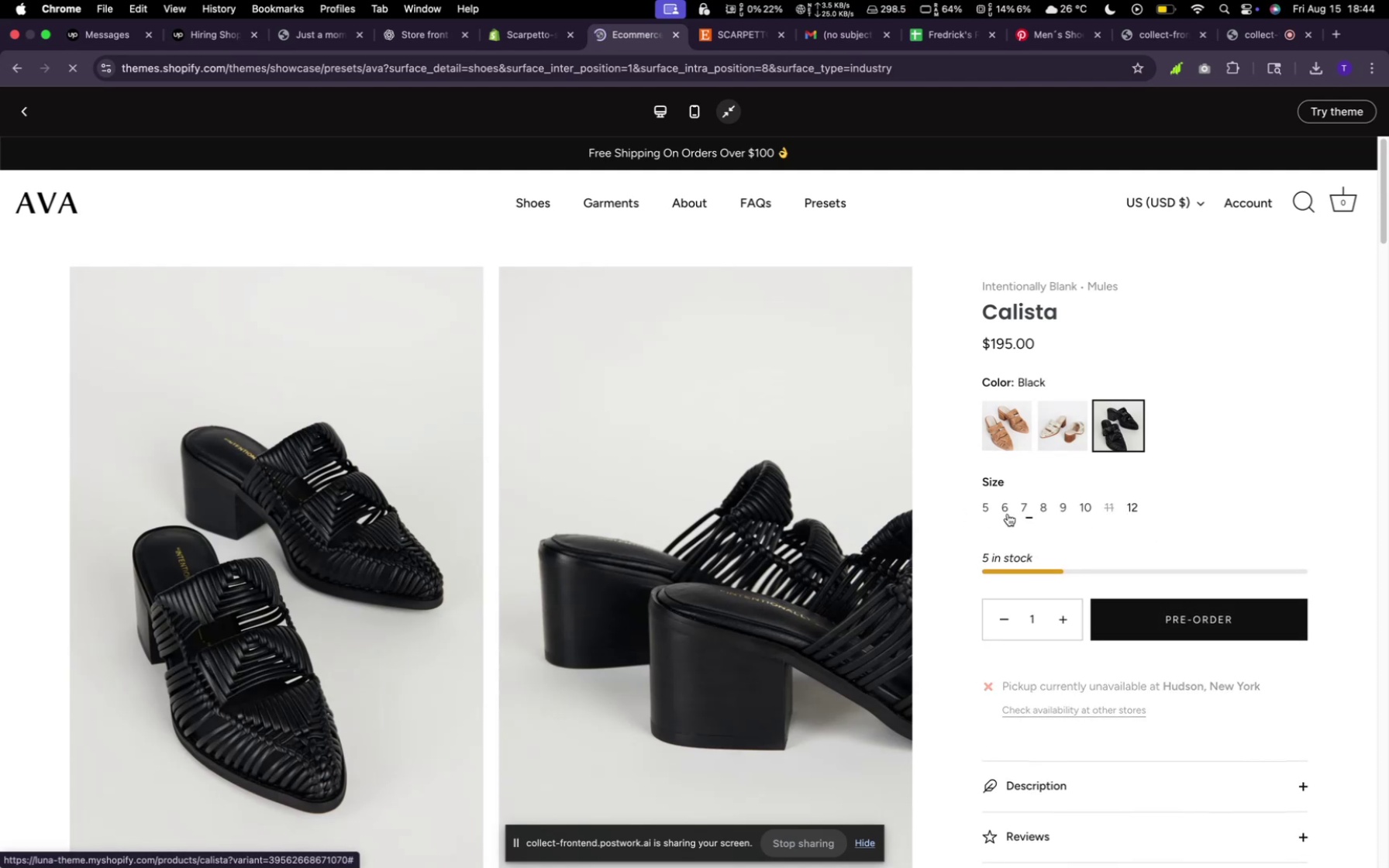 
left_click([996, 512])
 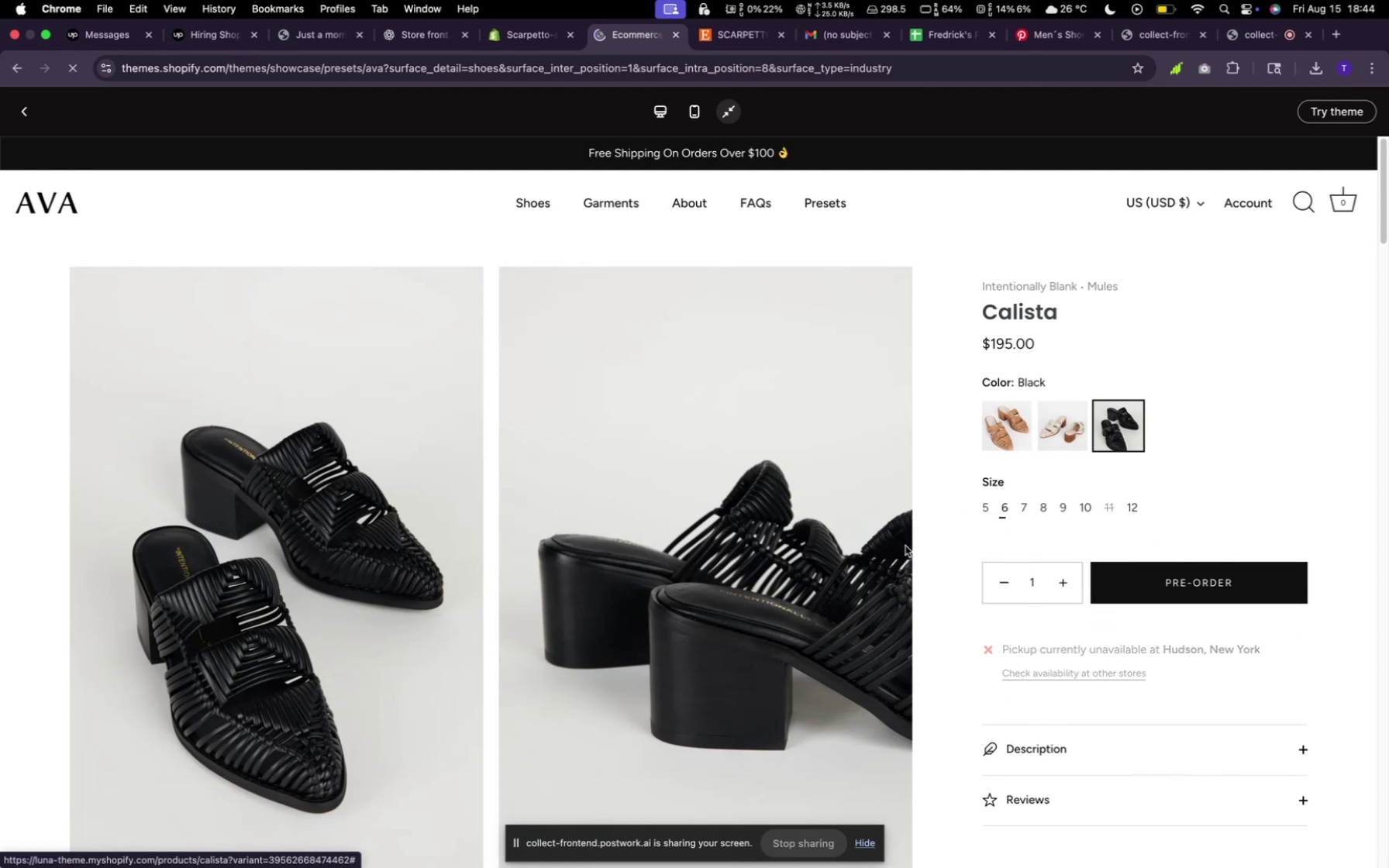 
scroll: coordinate [831, 563], scroll_direction: down, amount: 37.0
 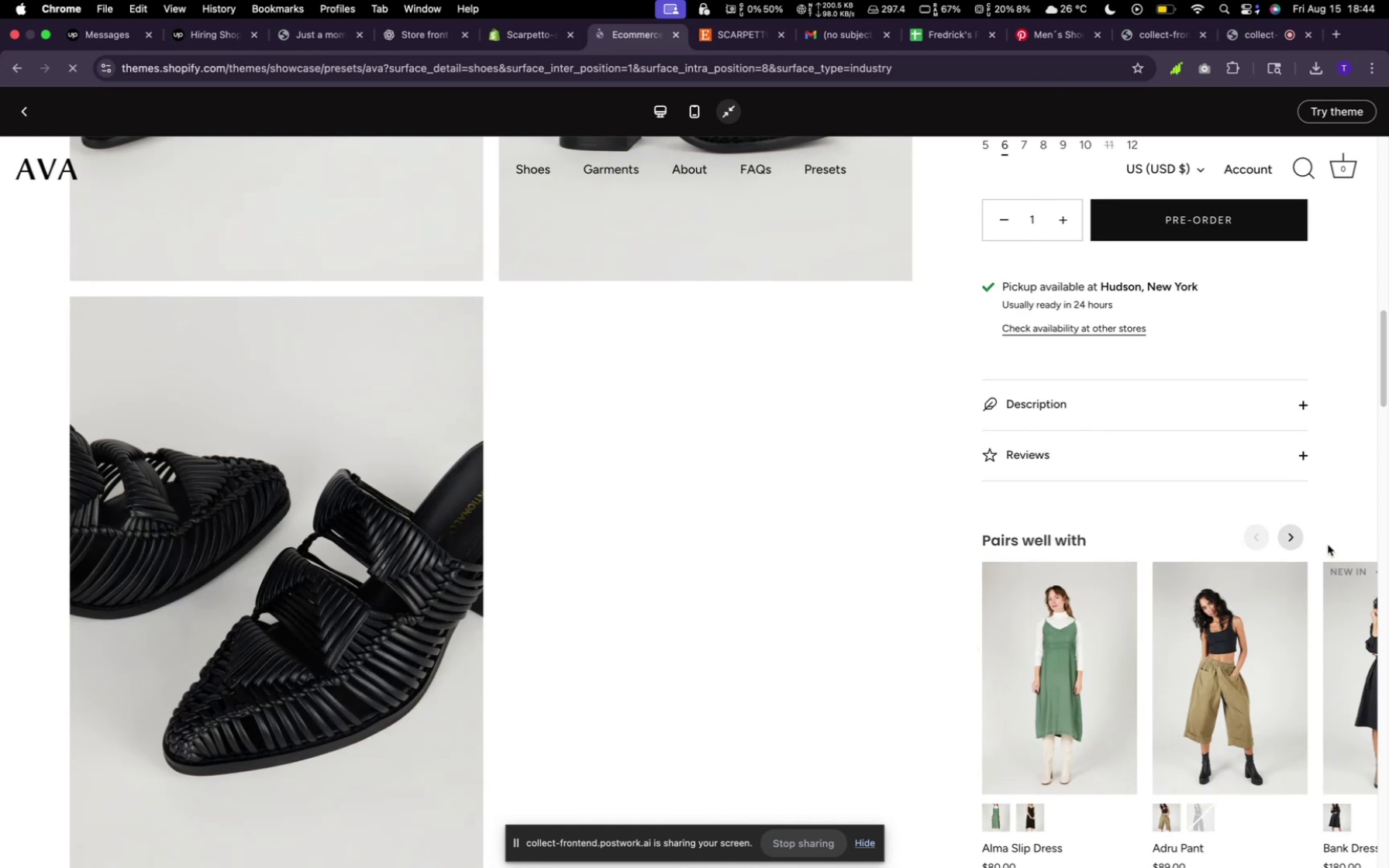 
left_click([1294, 541])
 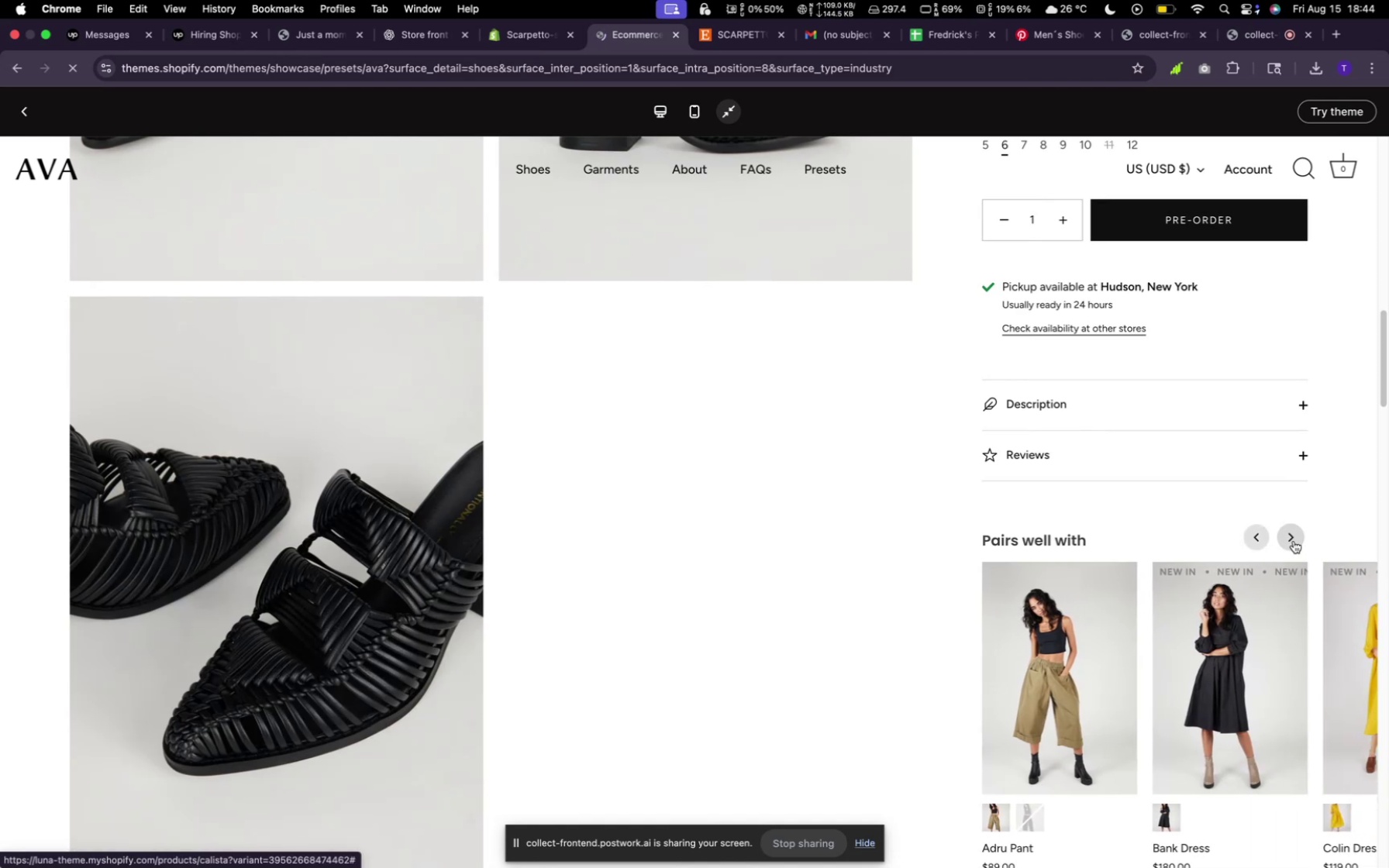 
left_click([1294, 541])
 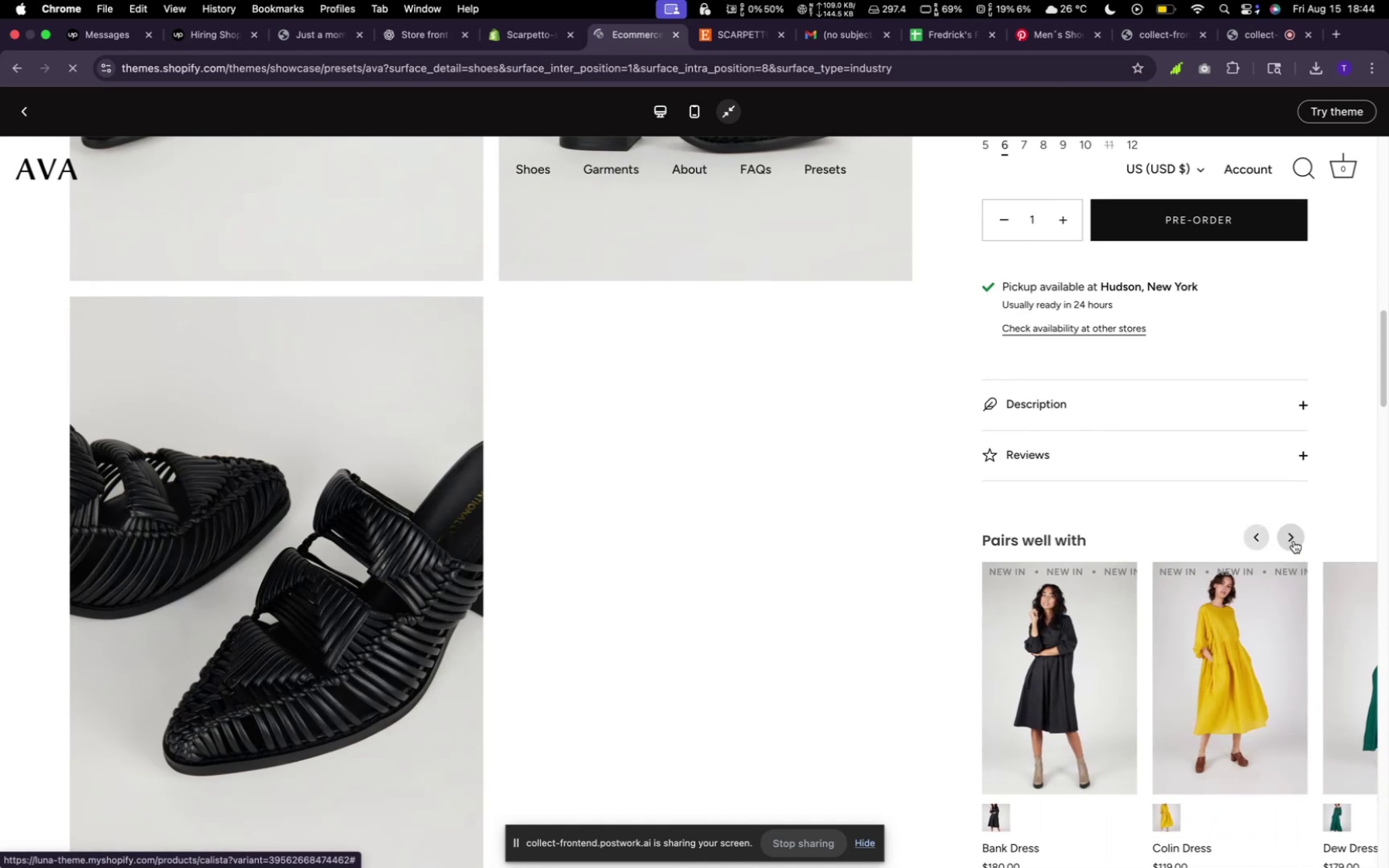 
double_click([1294, 541])
 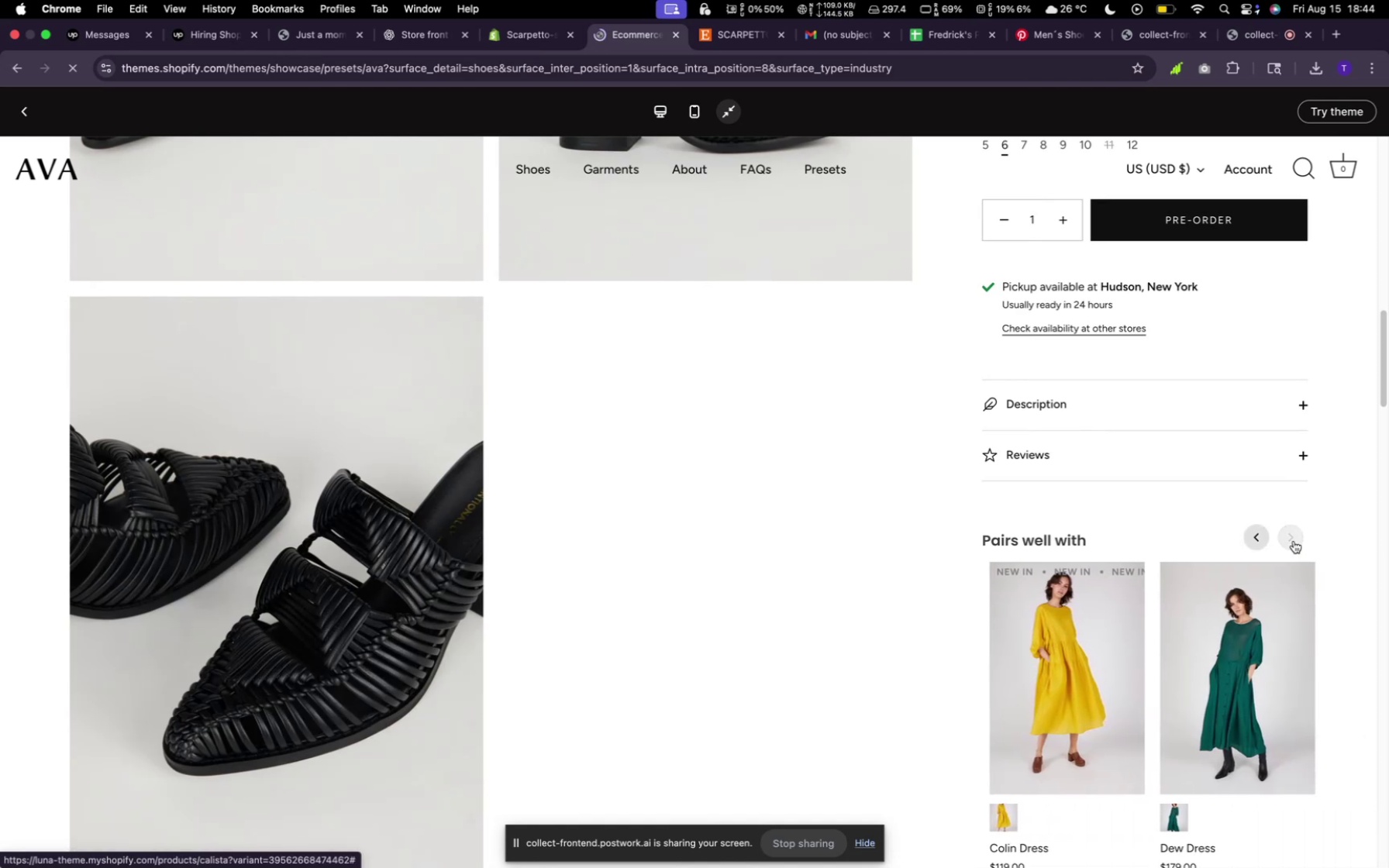 
triple_click([1294, 541])
 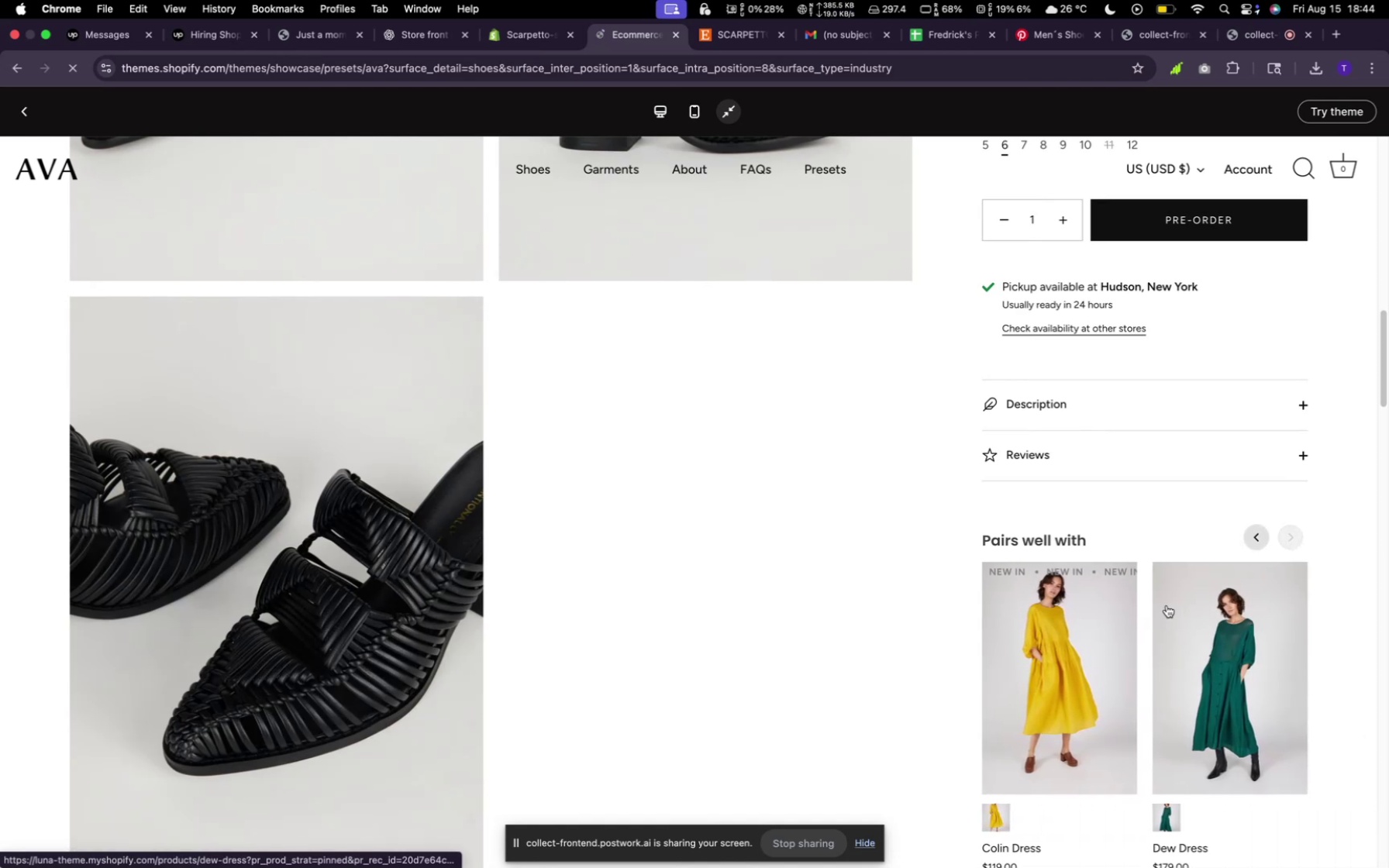 
scroll: coordinate [1081, 634], scroll_direction: down, amount: 110.0
 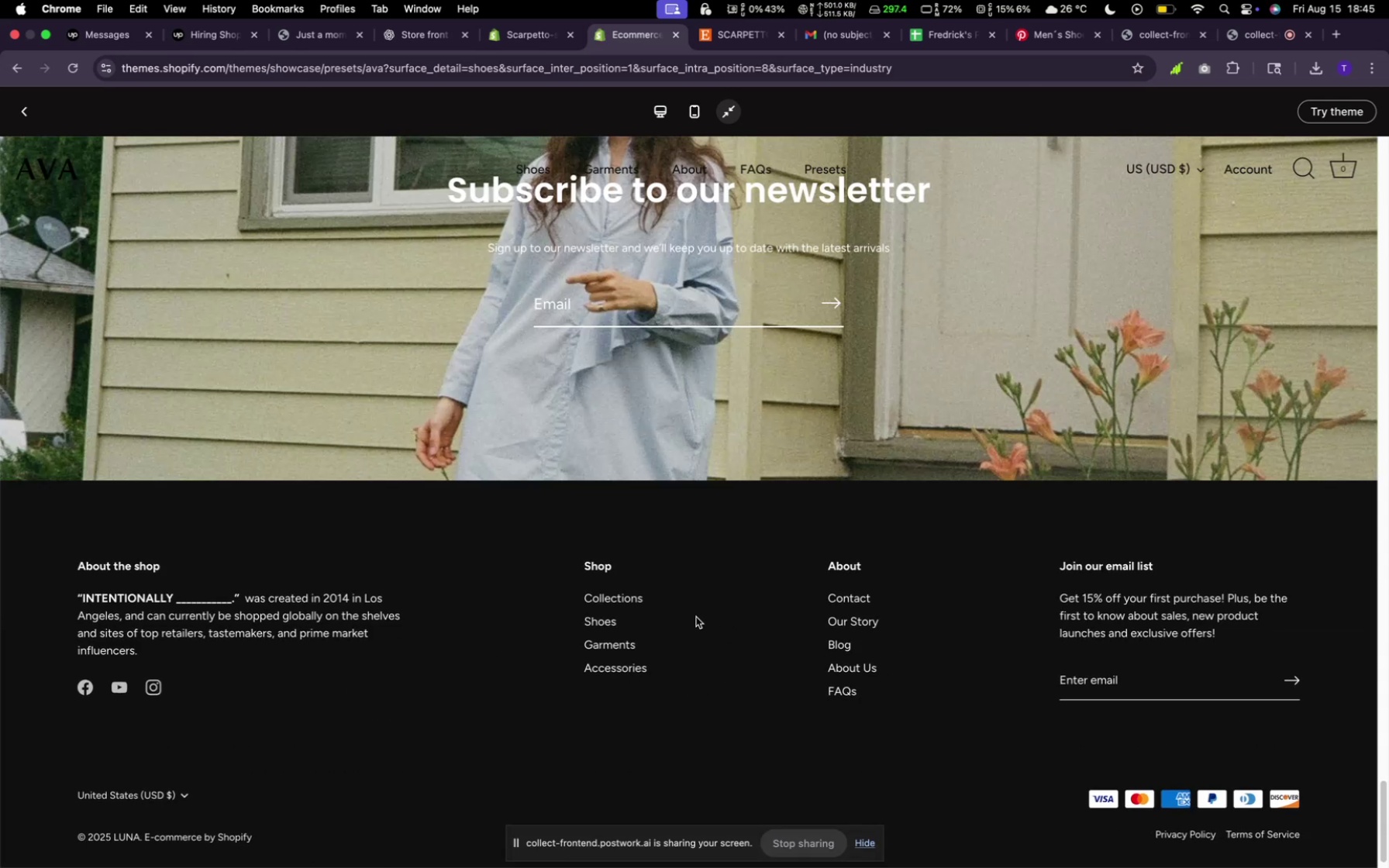 
wait(5.61)
 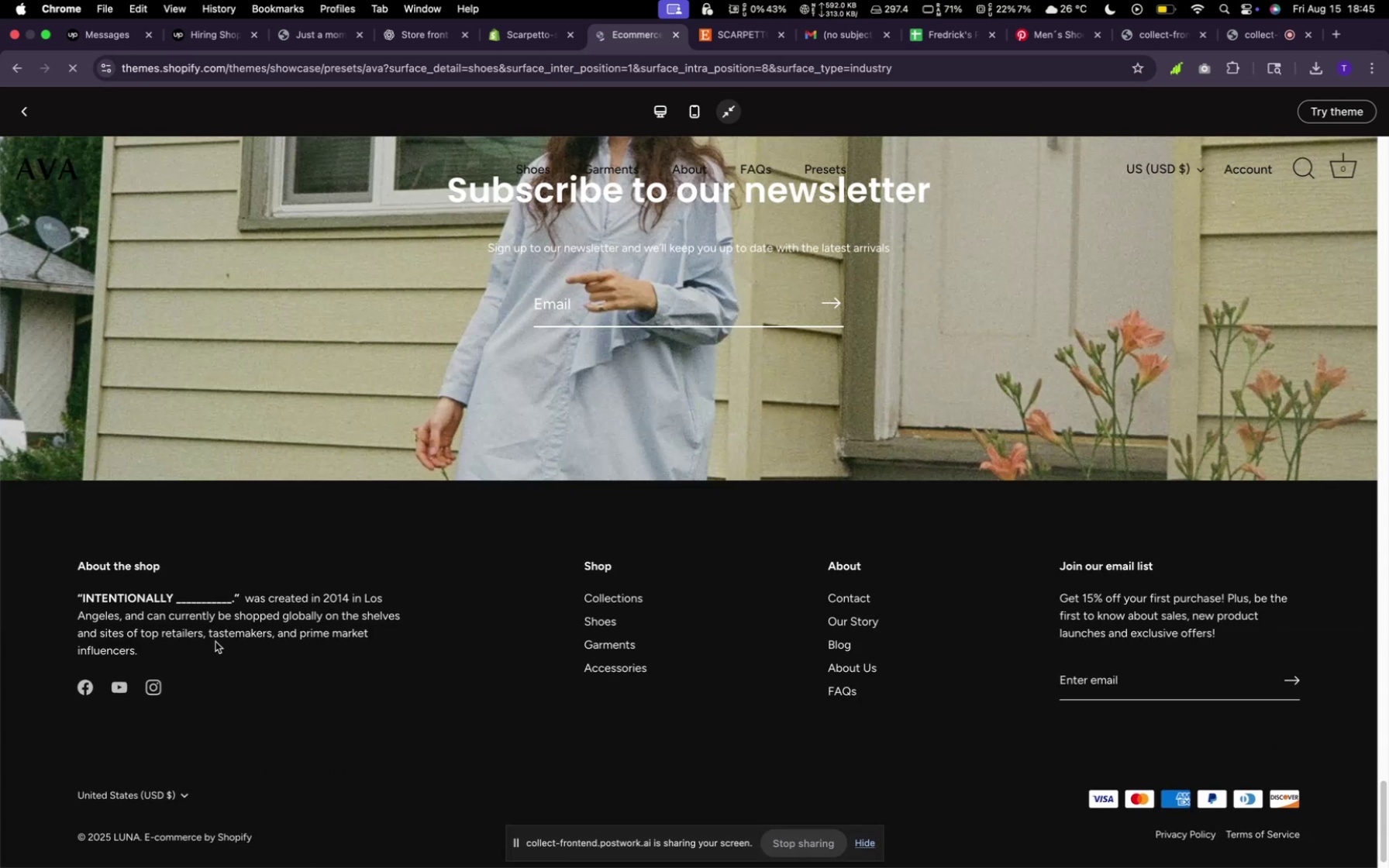 
scroll: coordinate [419, 555], scroll_direction: up, amount: 87.0
 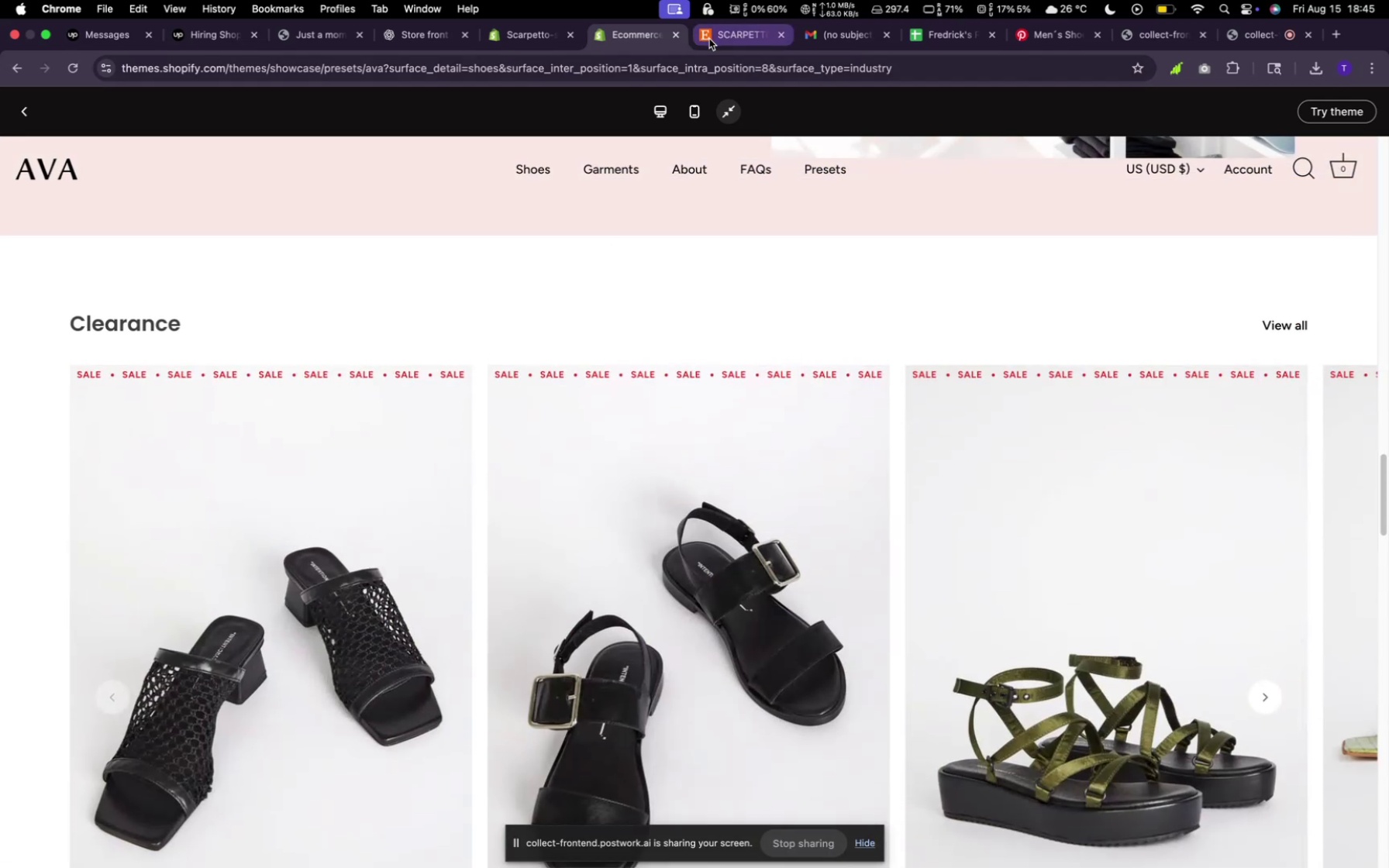 
left_click([712, 39])
 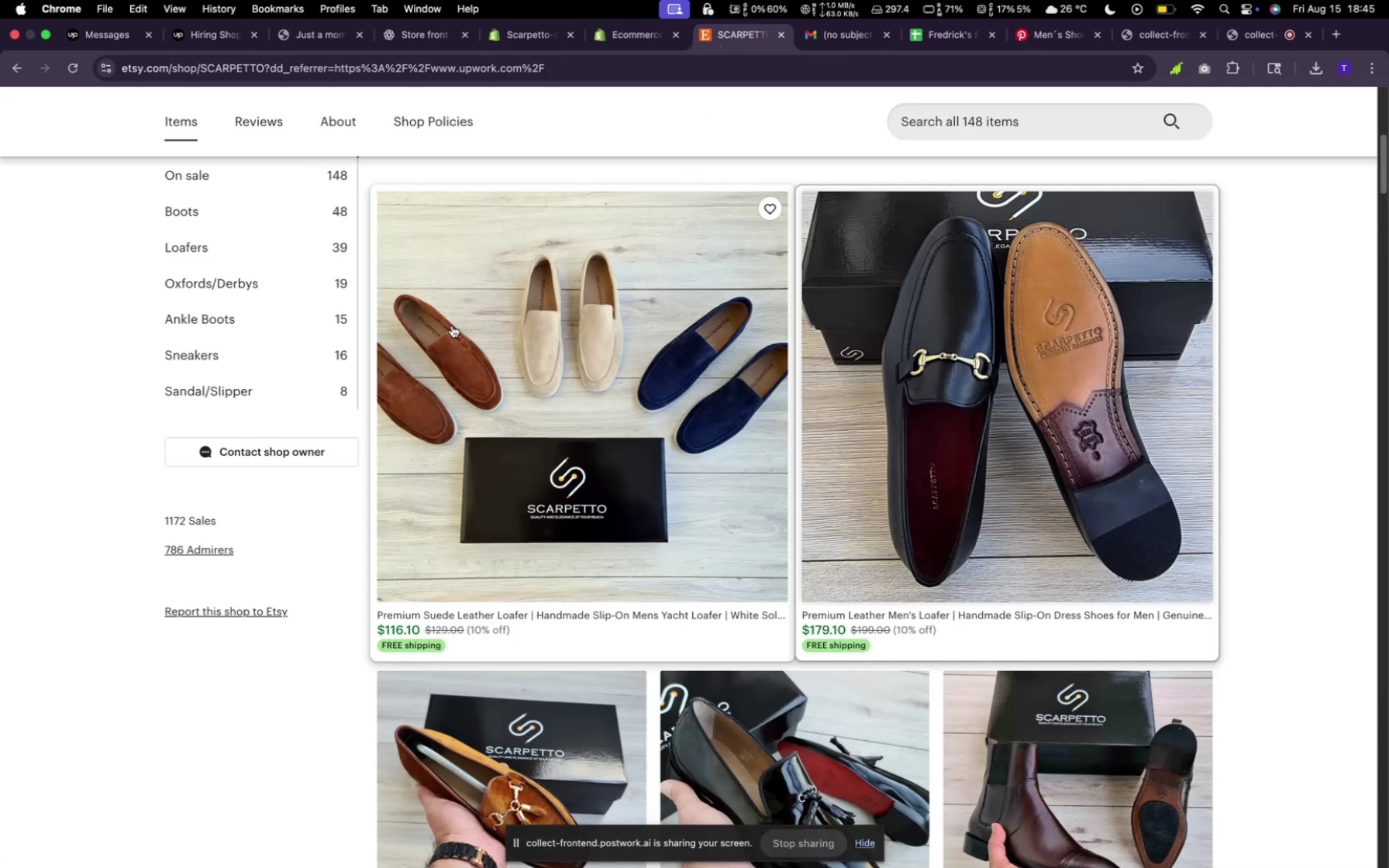 
scroll: coordinate [449, 328], scroll_direction: up, amount: 18.0
 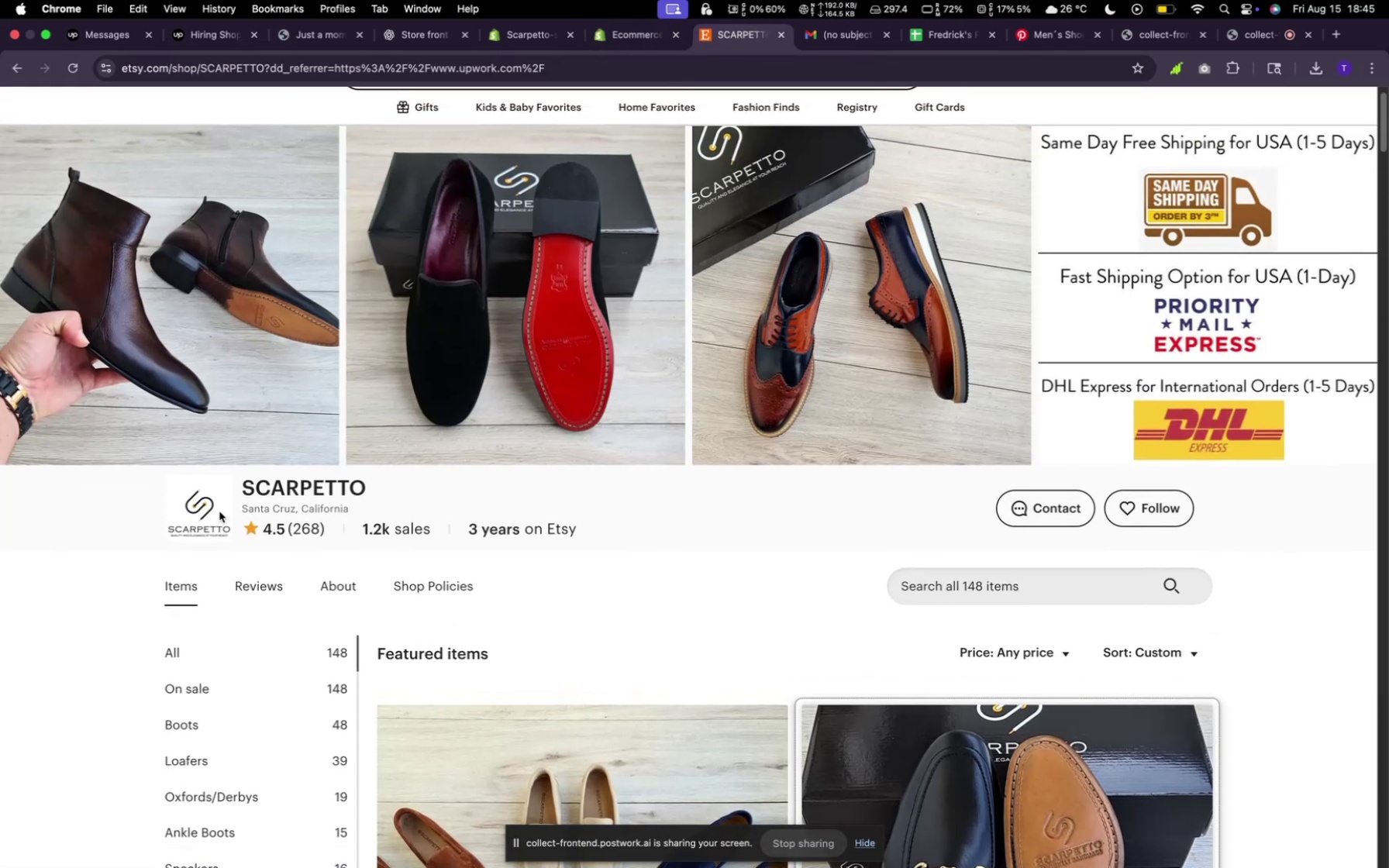 
right_click([217, 512])
 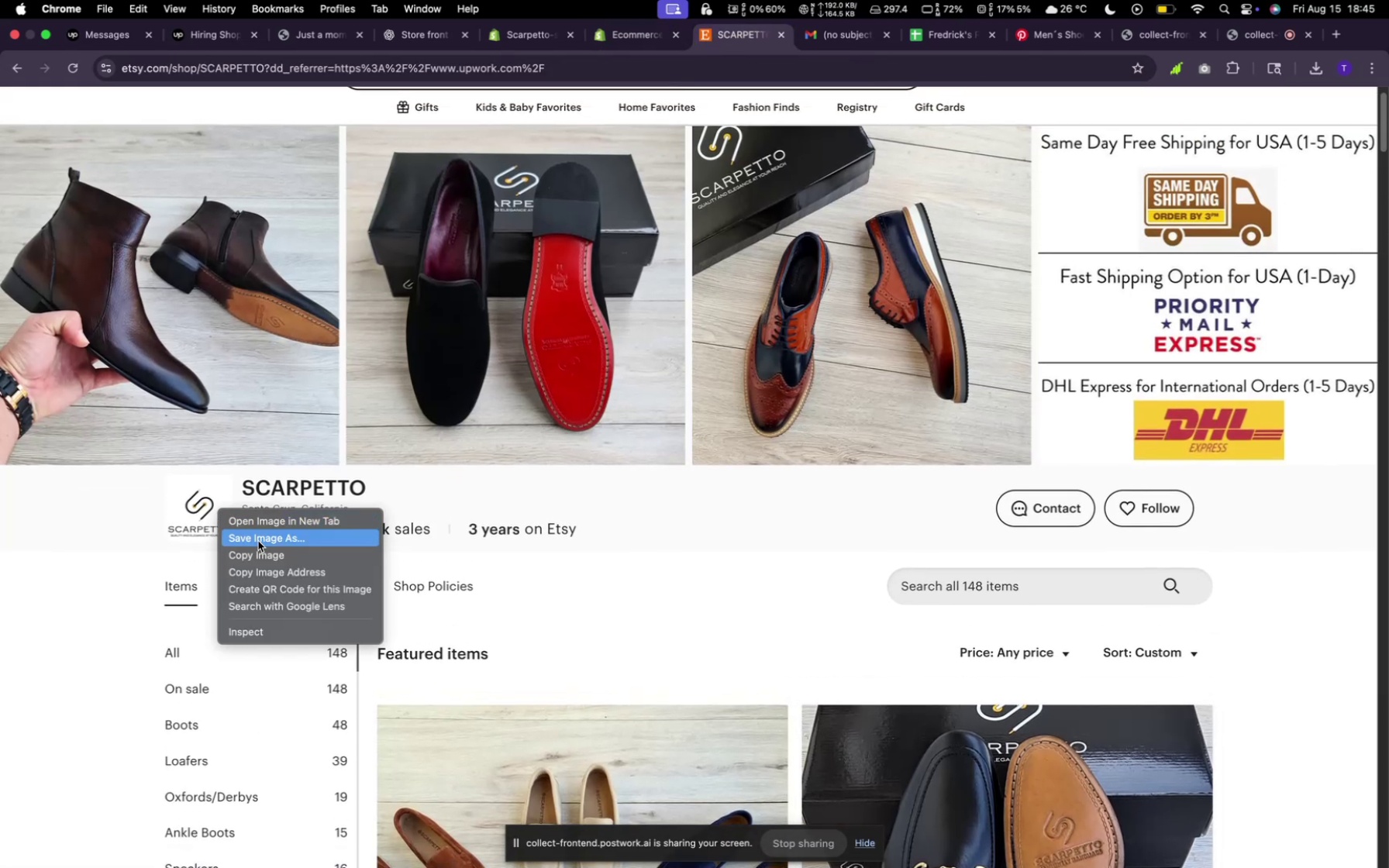 
left_click([258, 541])
 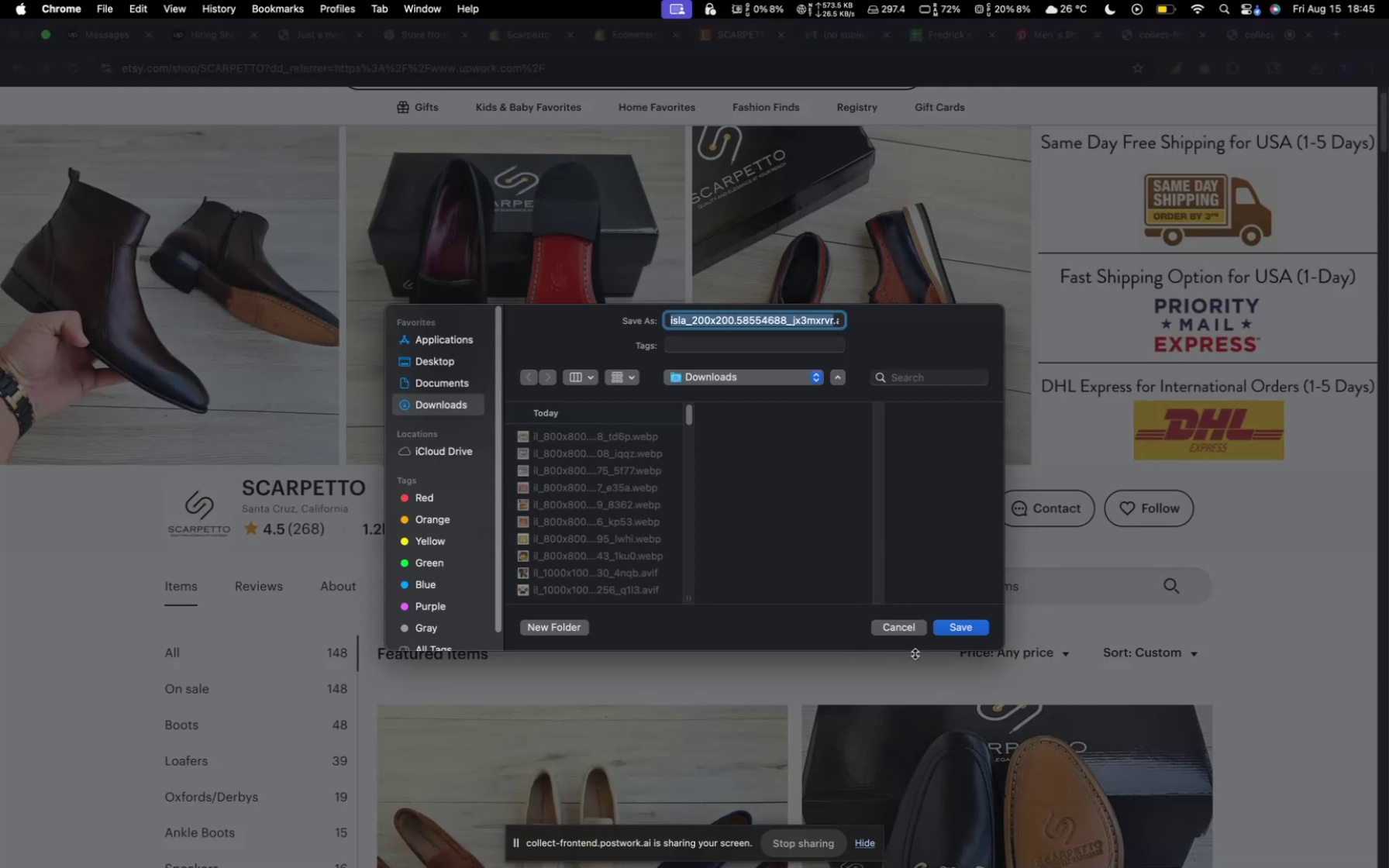 
wait(9.82)
 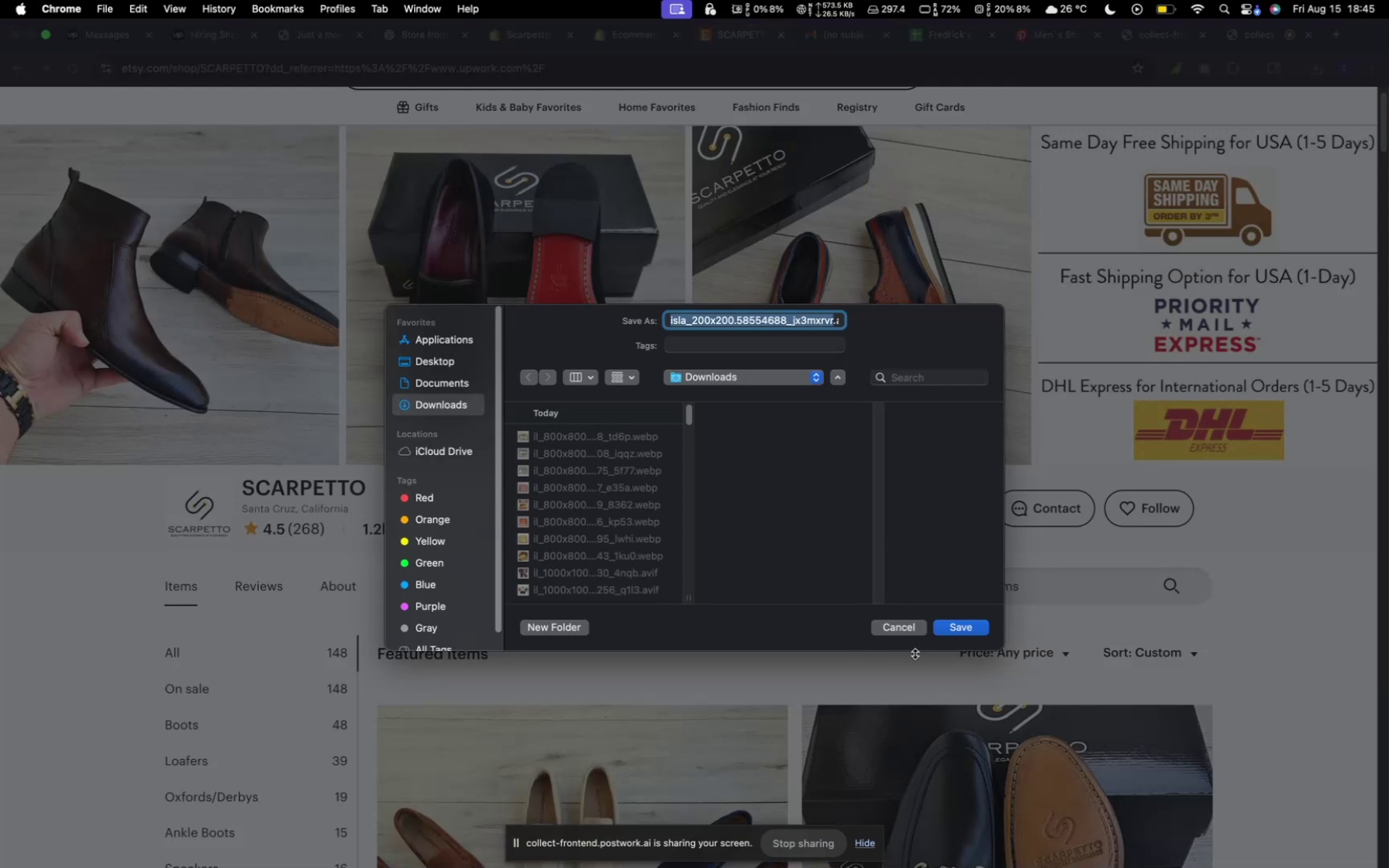 
scroll: coordinate [802, 684], scroll_direction: down, amount: 19.0
 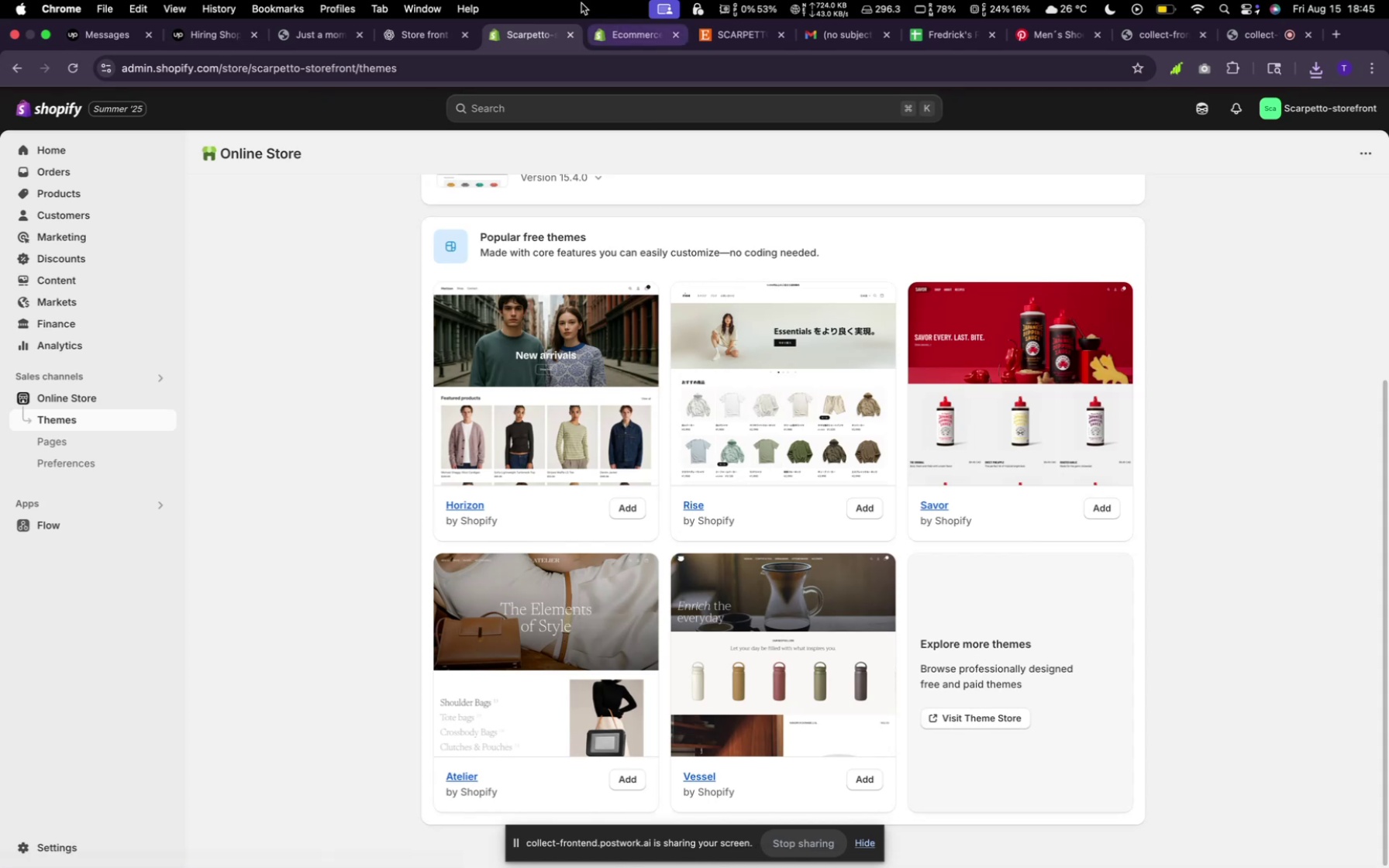 
left_click([613, 46])
 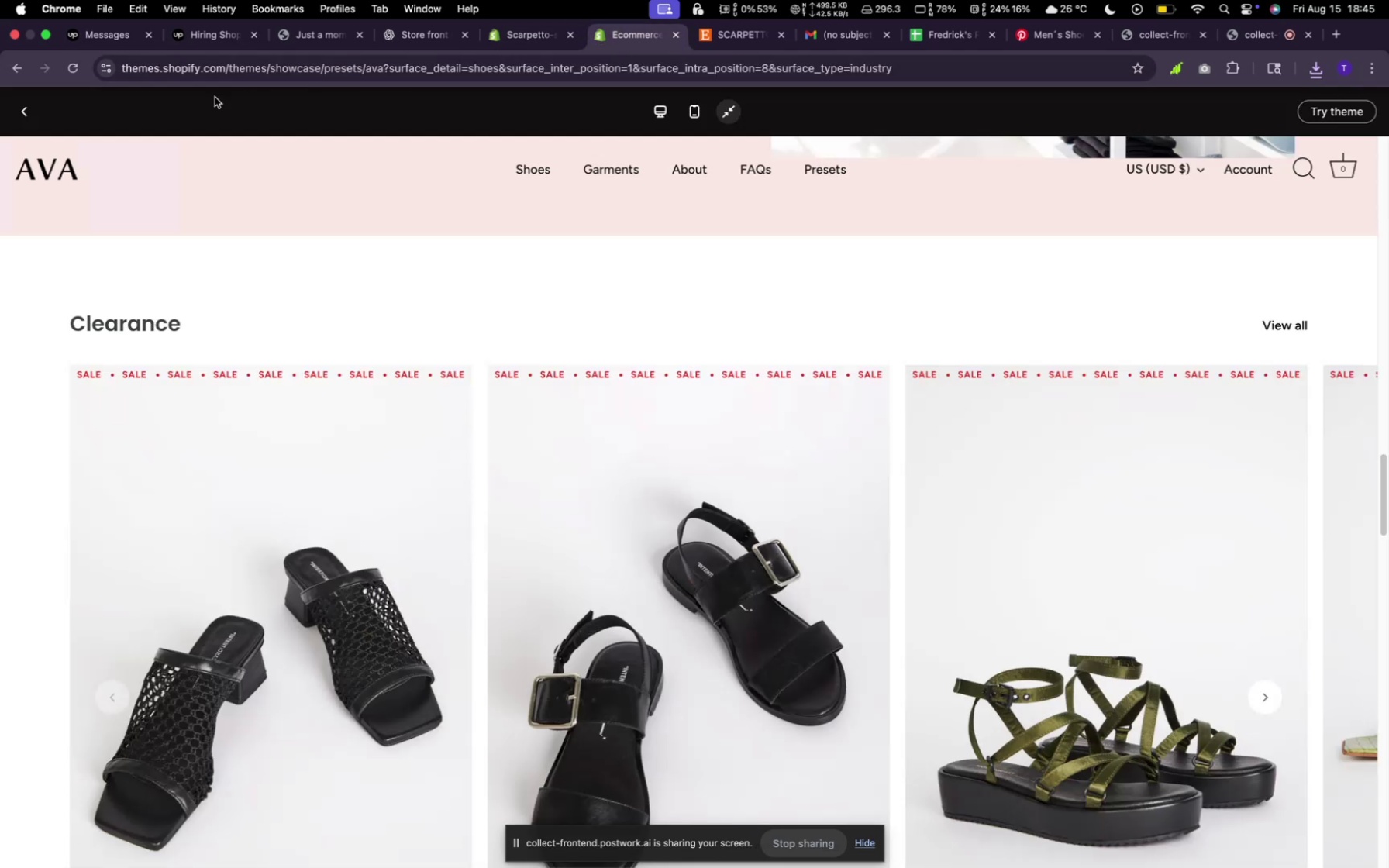 
mouse_move([43, 110])
 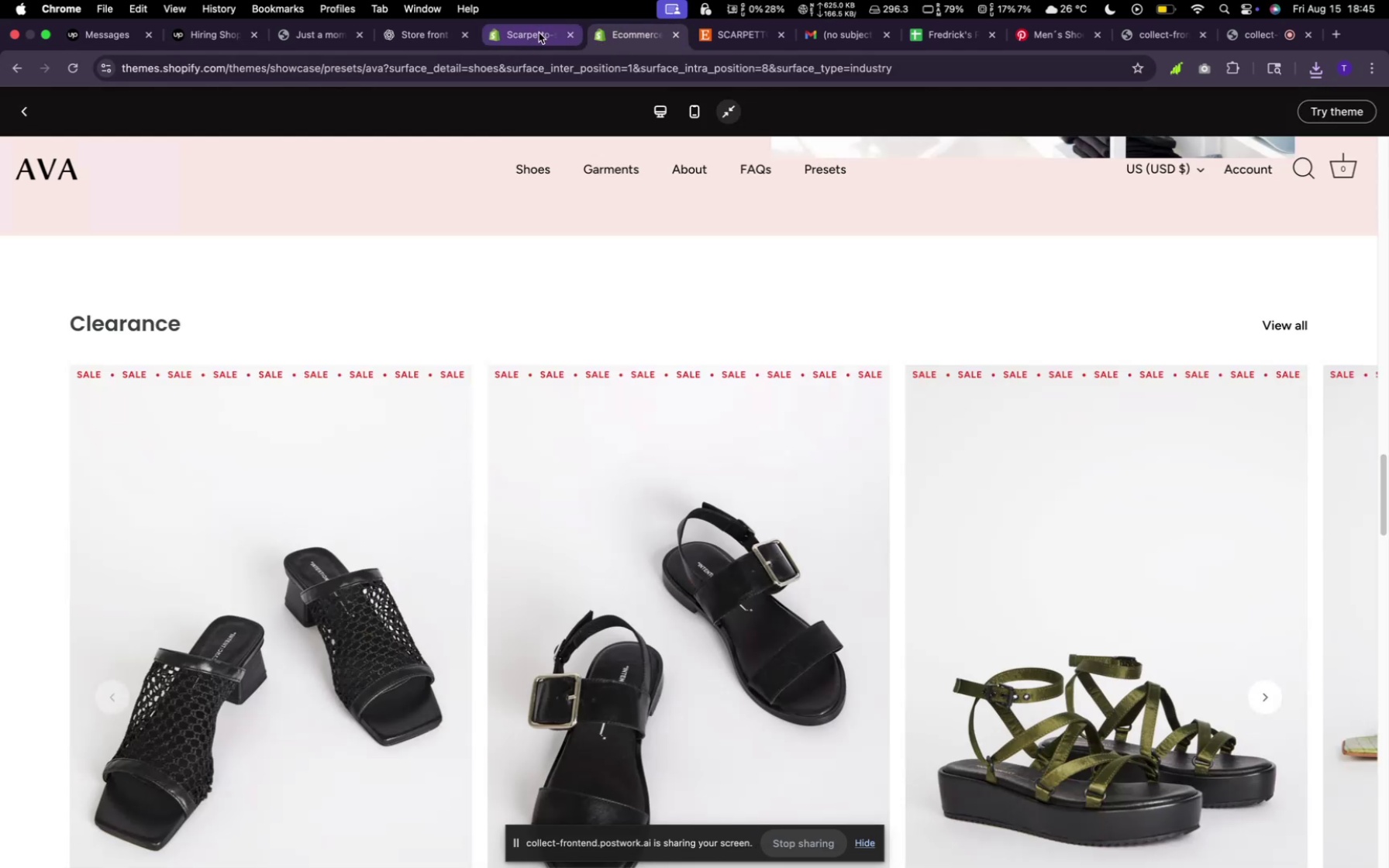 
left_click([538, 33])
 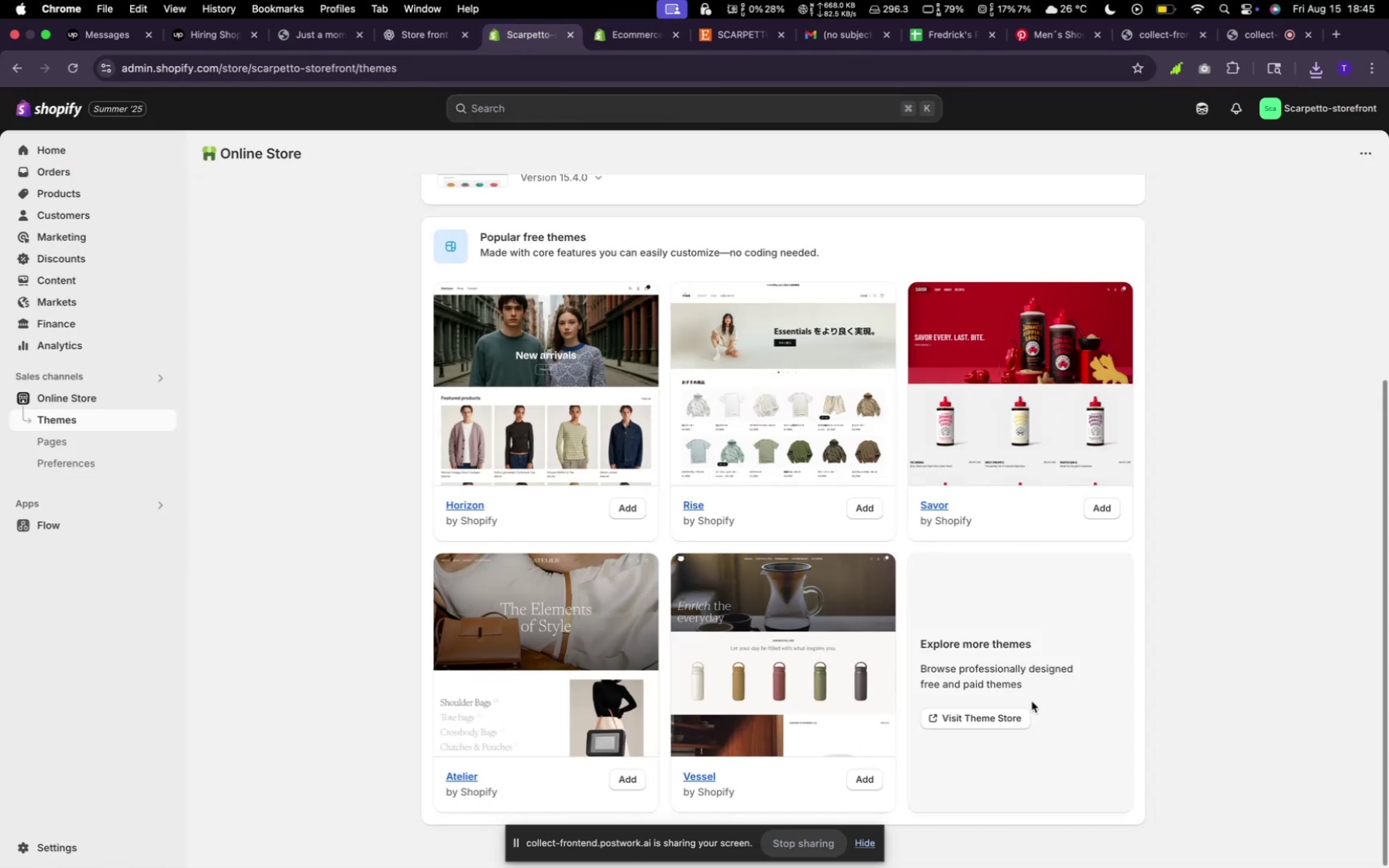 
left_click([1022, 716])
 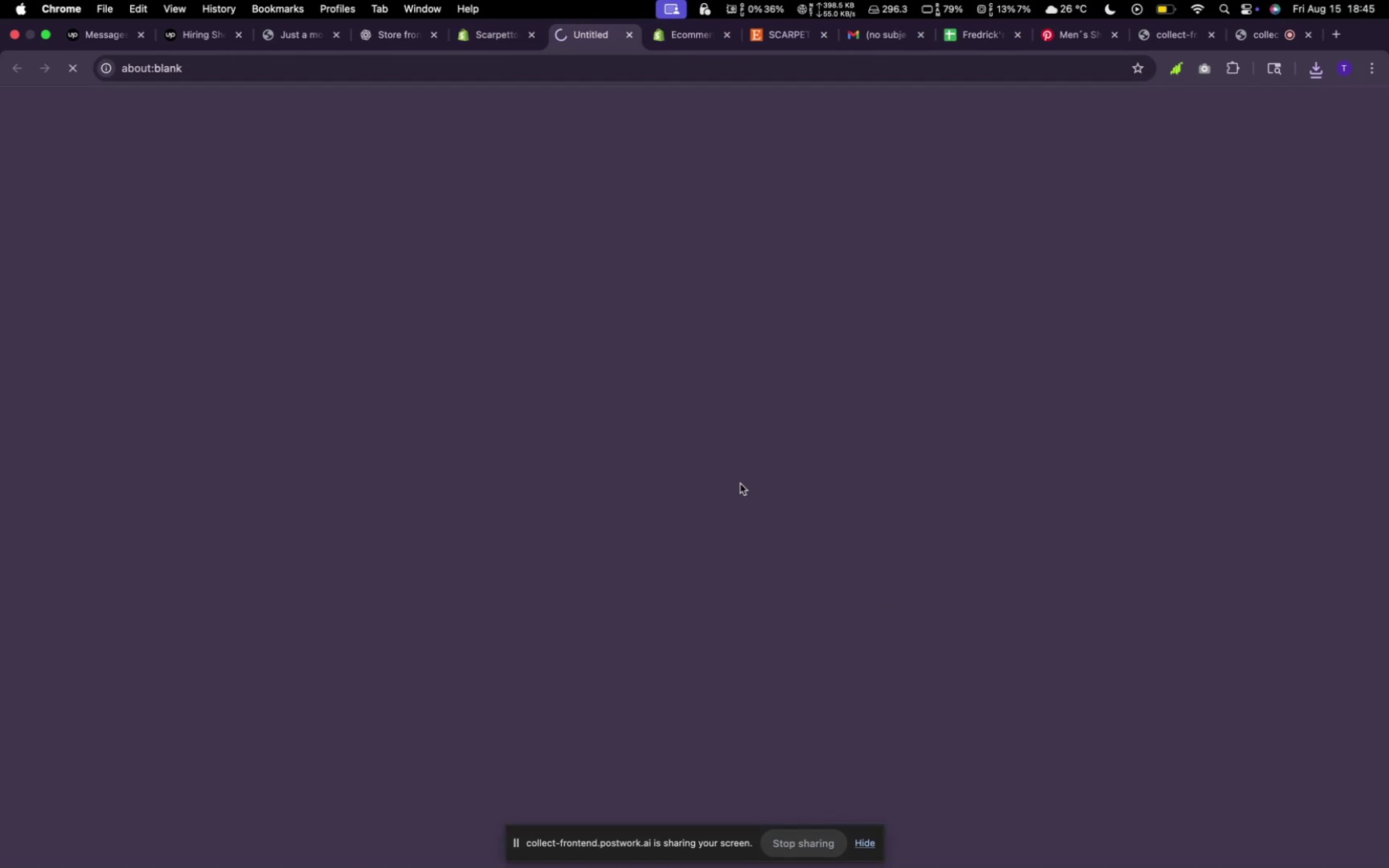 
mouse_move([660, 442])
 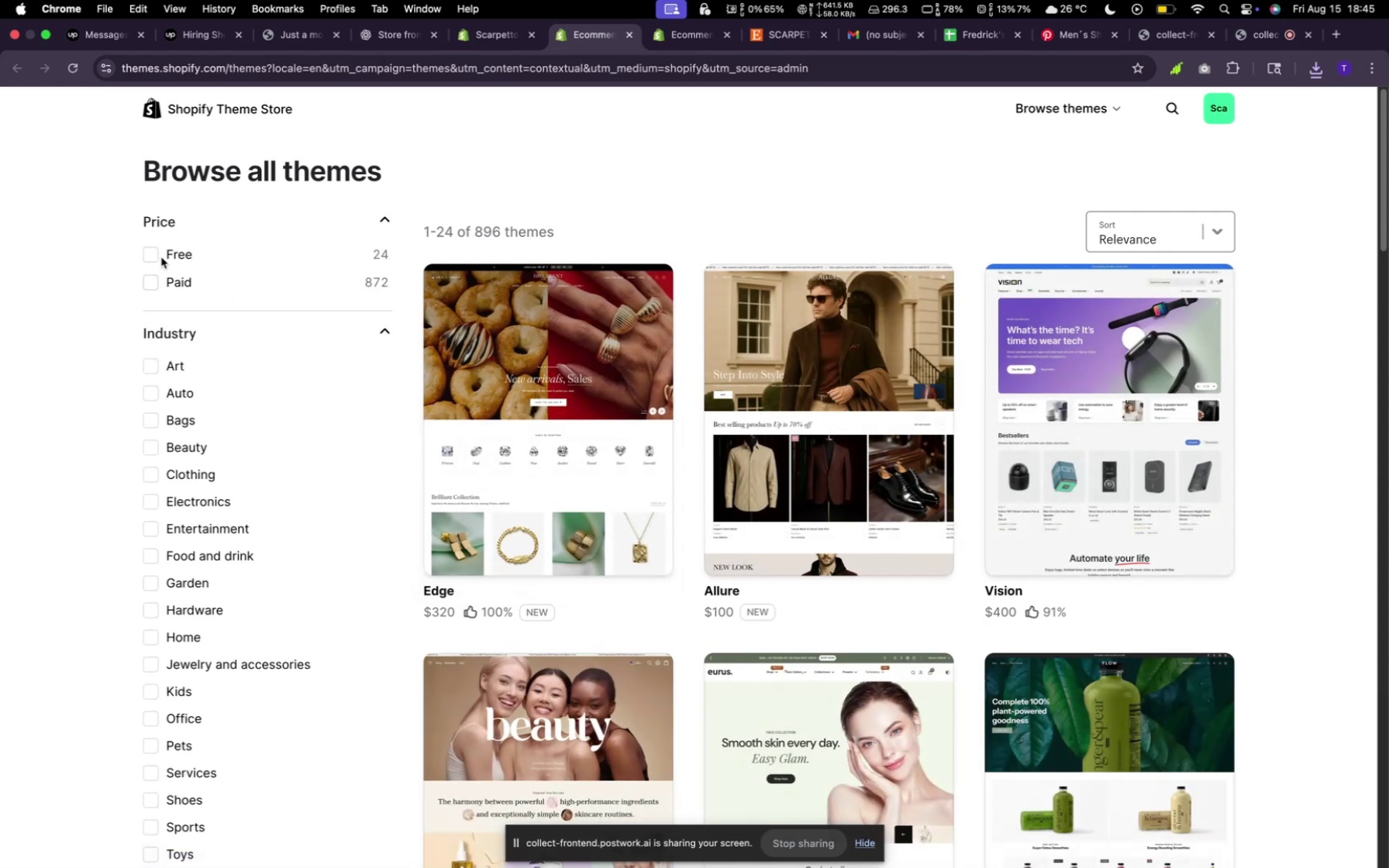 
left_click([149, 251])
 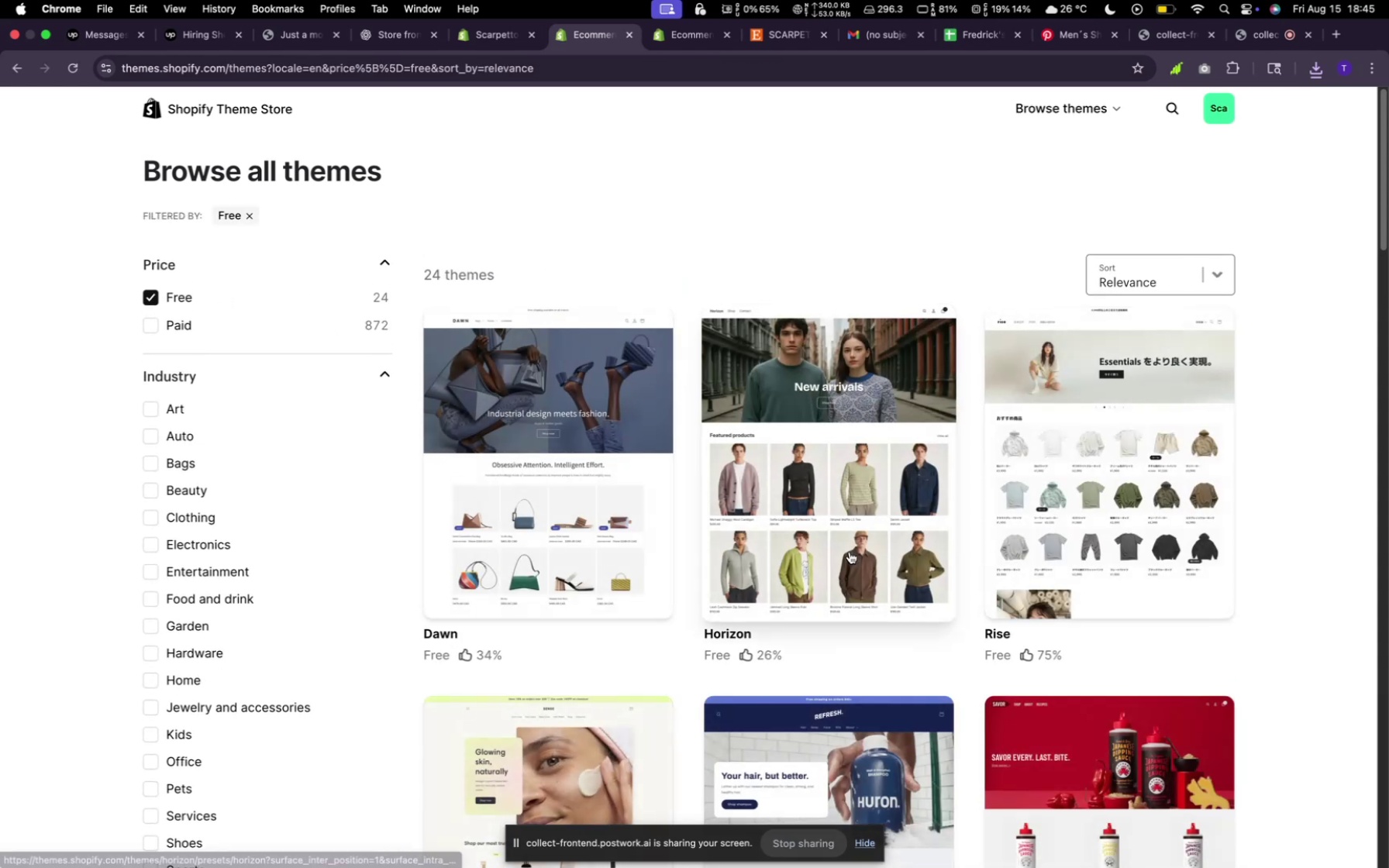 
scroll: coordinate [850, 551], scroll_direction: down, amount: 46.0
 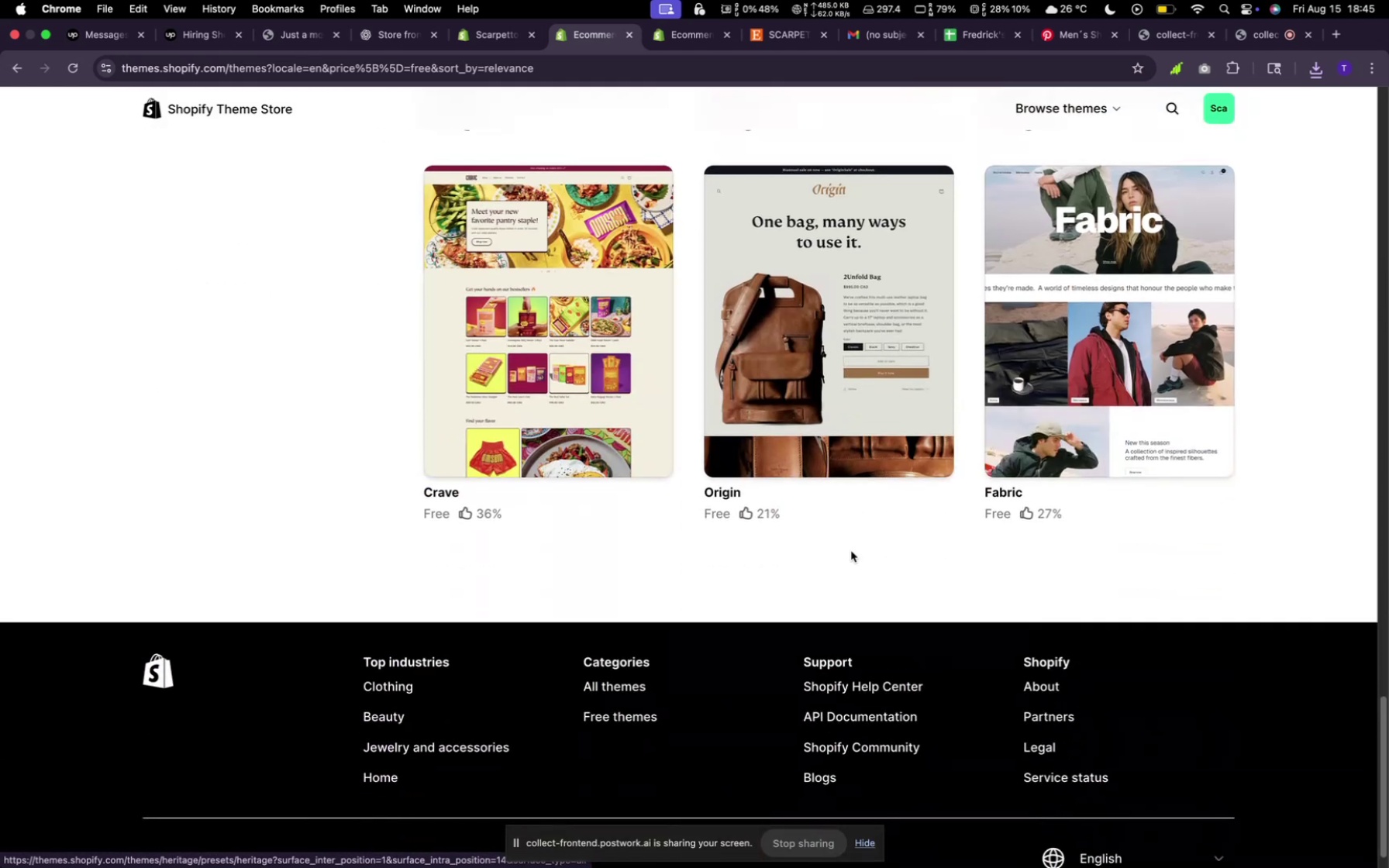 
scroll: coordinate [852, 551], scroll_direction: up, amount: 11.0
 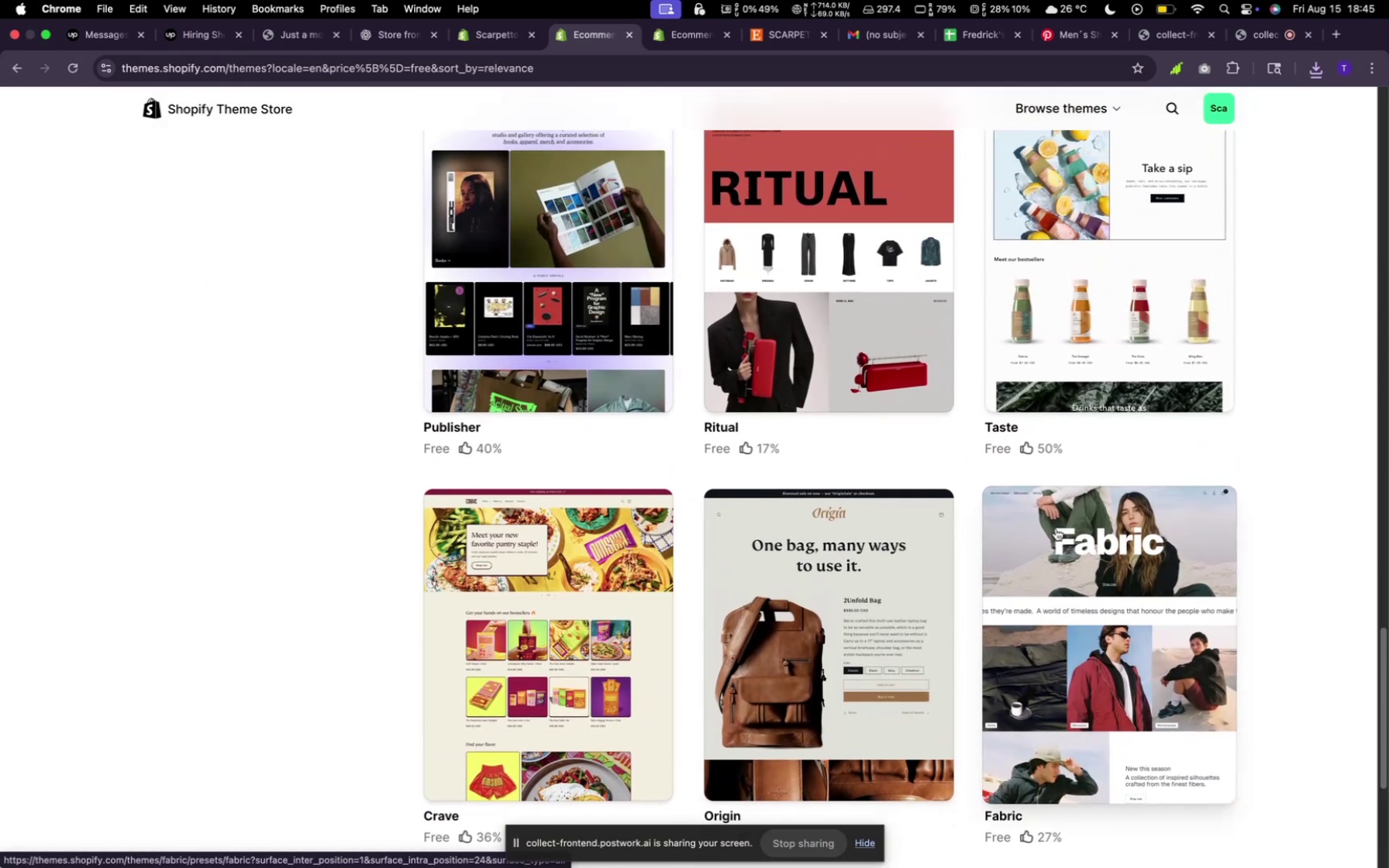 
left_click([1056, 529])
 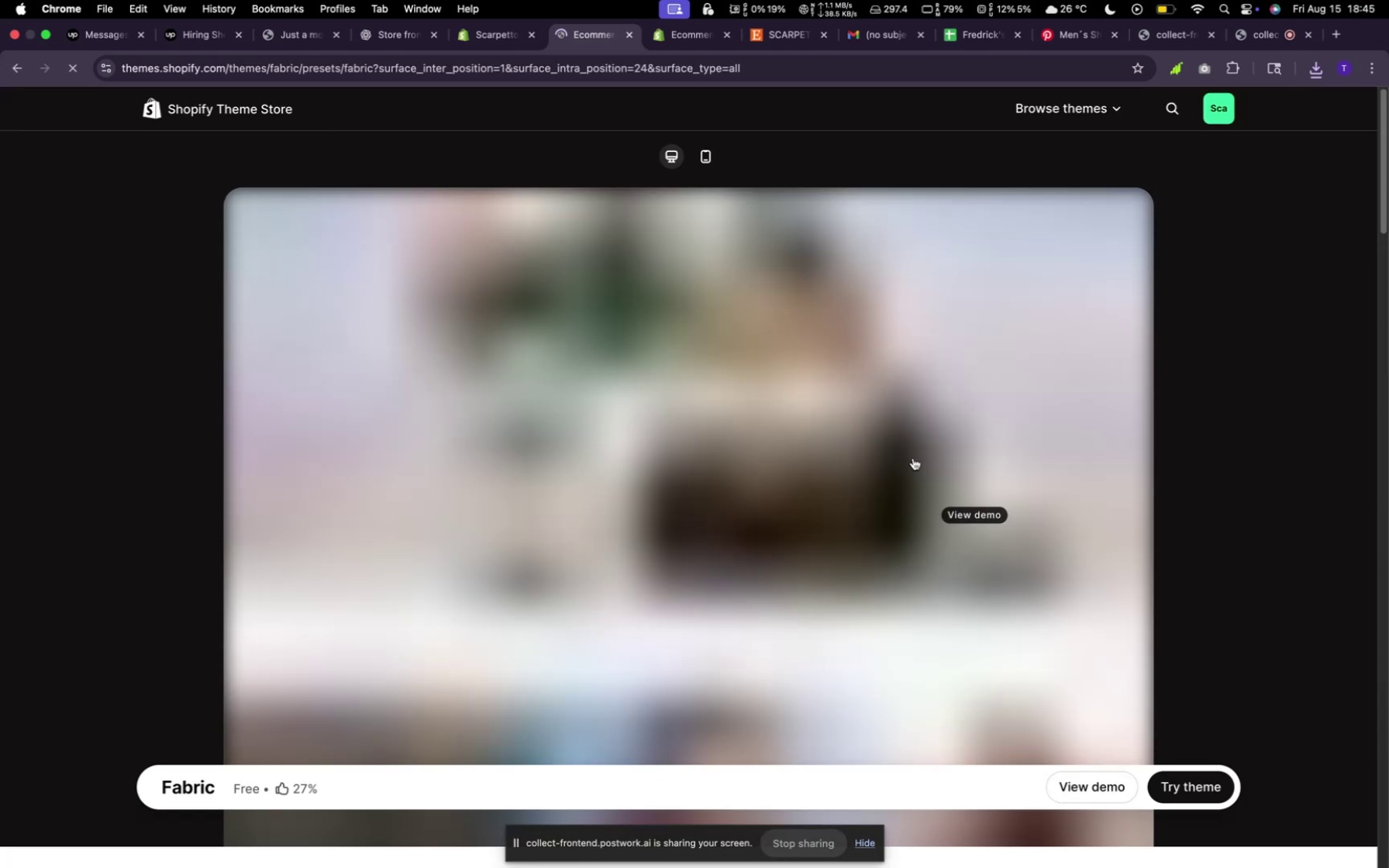 
scroll: coordinate [876, 457], scroll_direction: down, amount: 4.0
 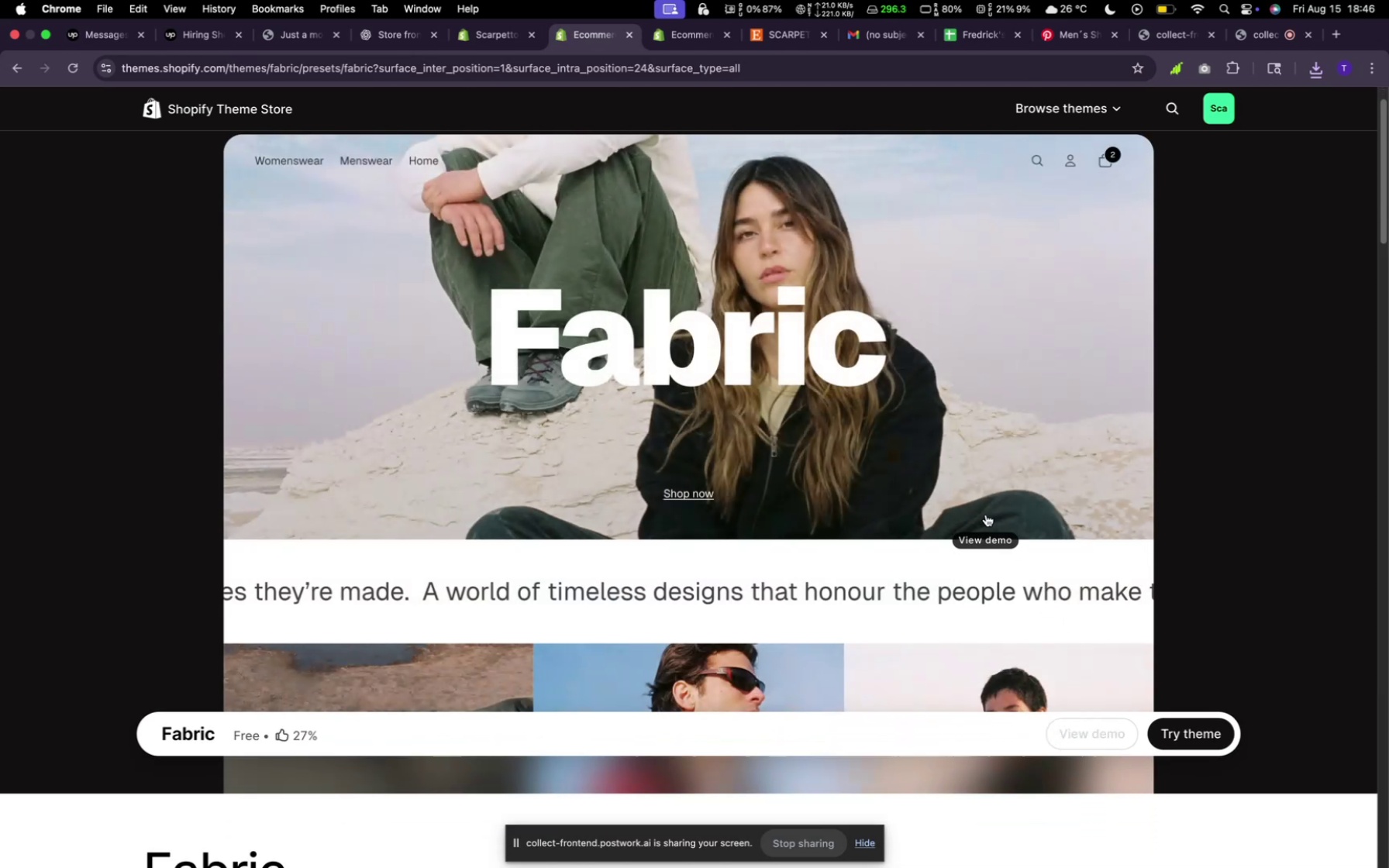 
wait(5.69)
 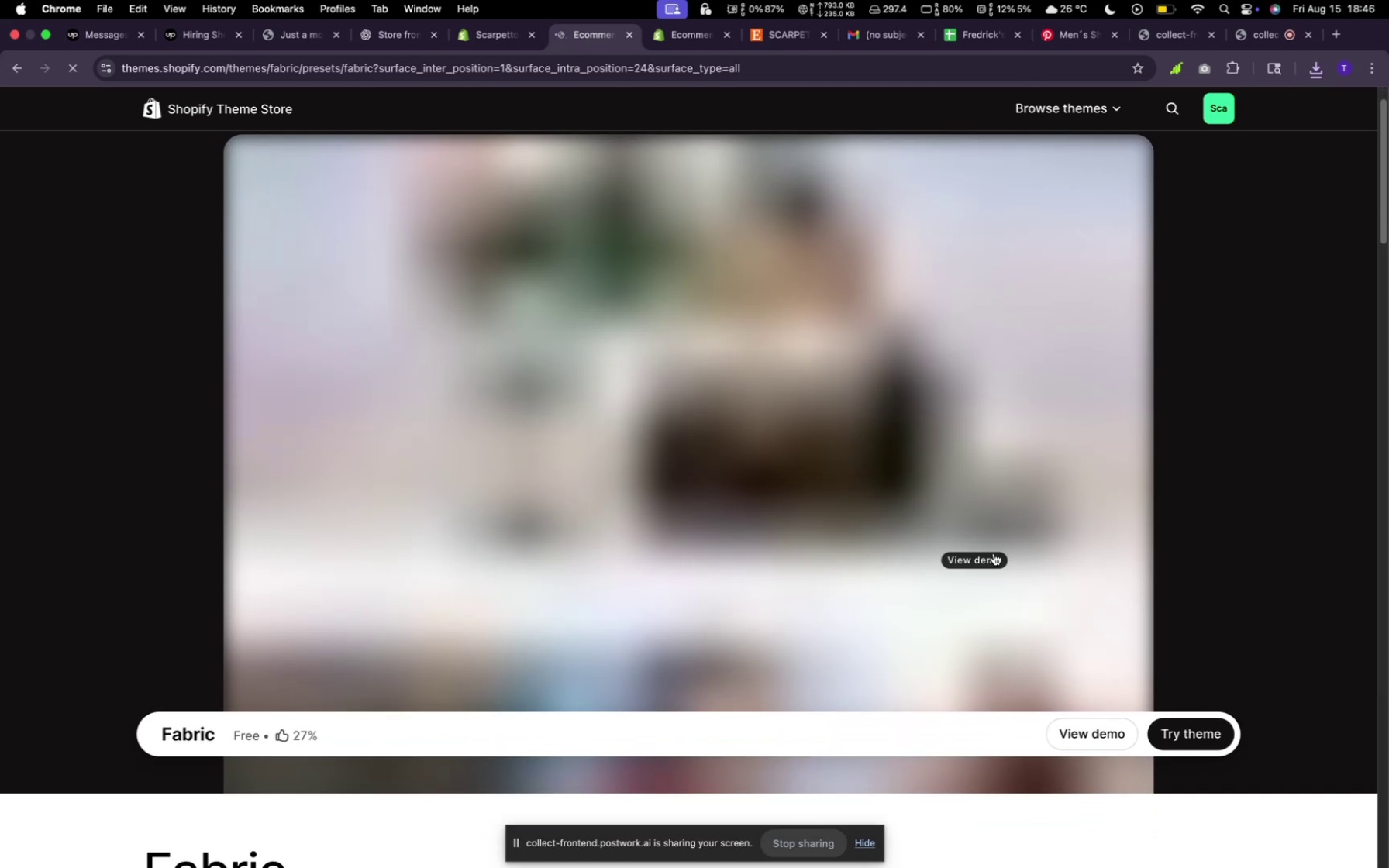 
scroll: coordinate [821, 464], scroll_direction: down, amount: 3.0
 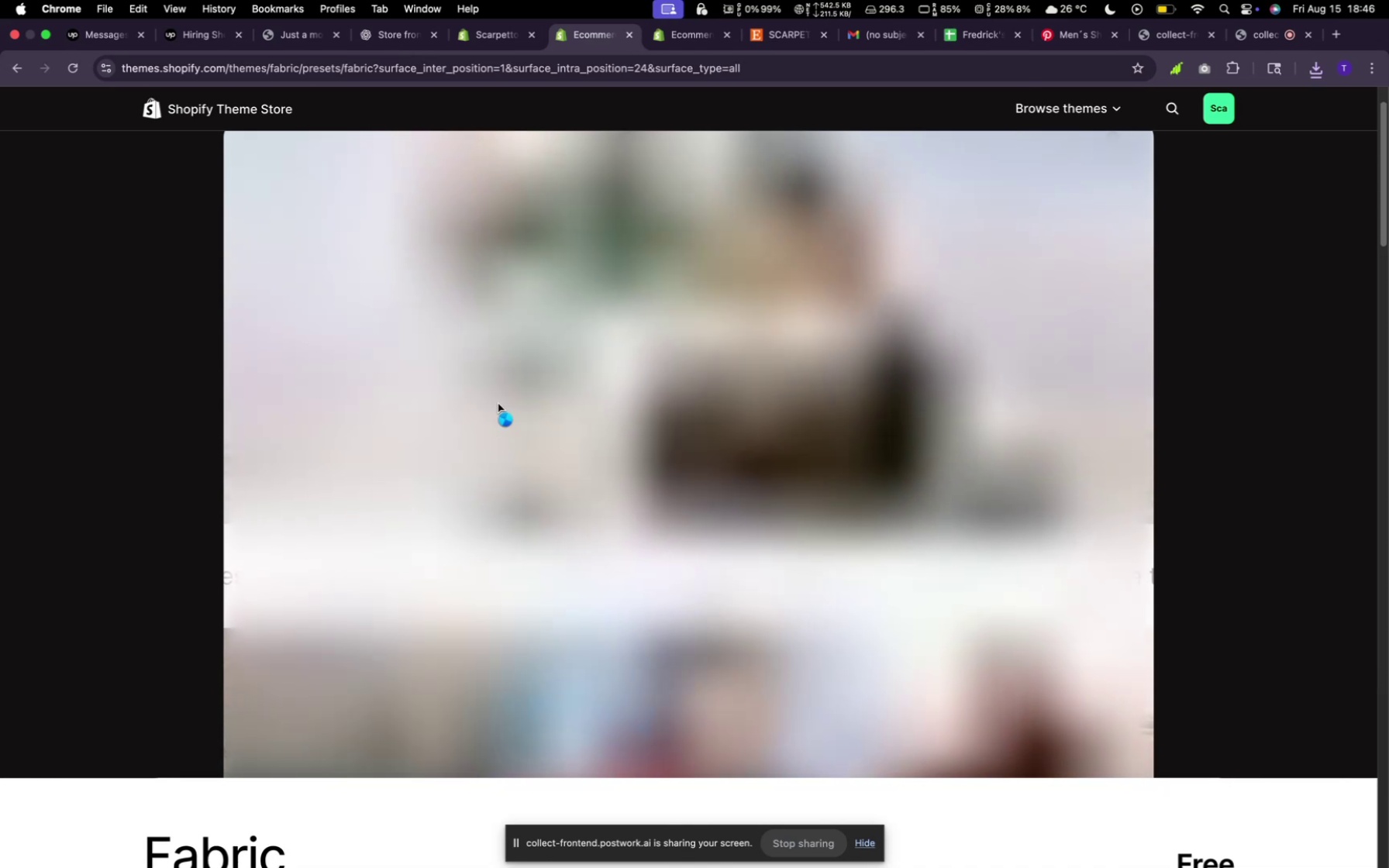 
wait(8.25)
 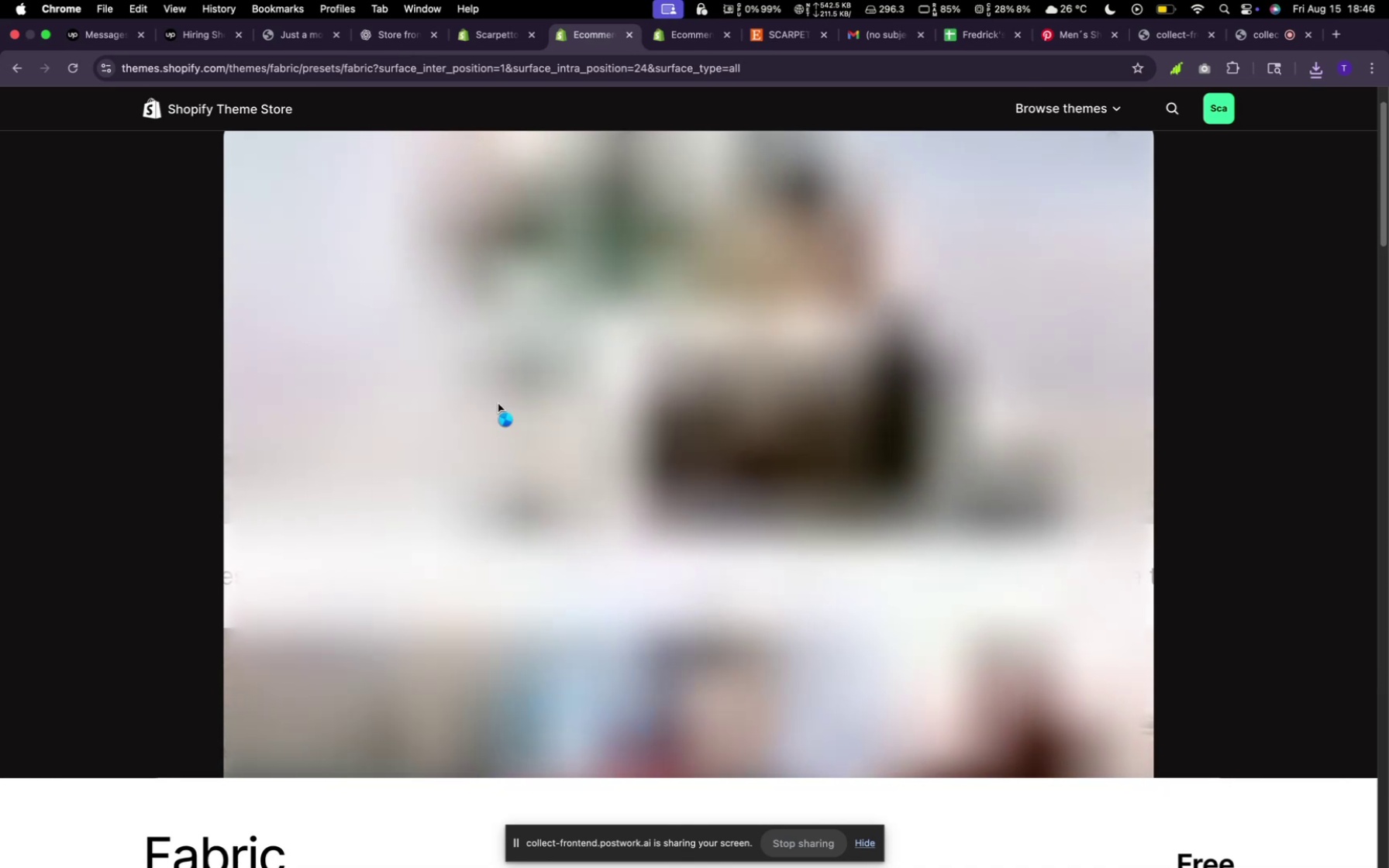 
scroll: coordinate [532, 398], scroll_direction: down, amount: 5.0
 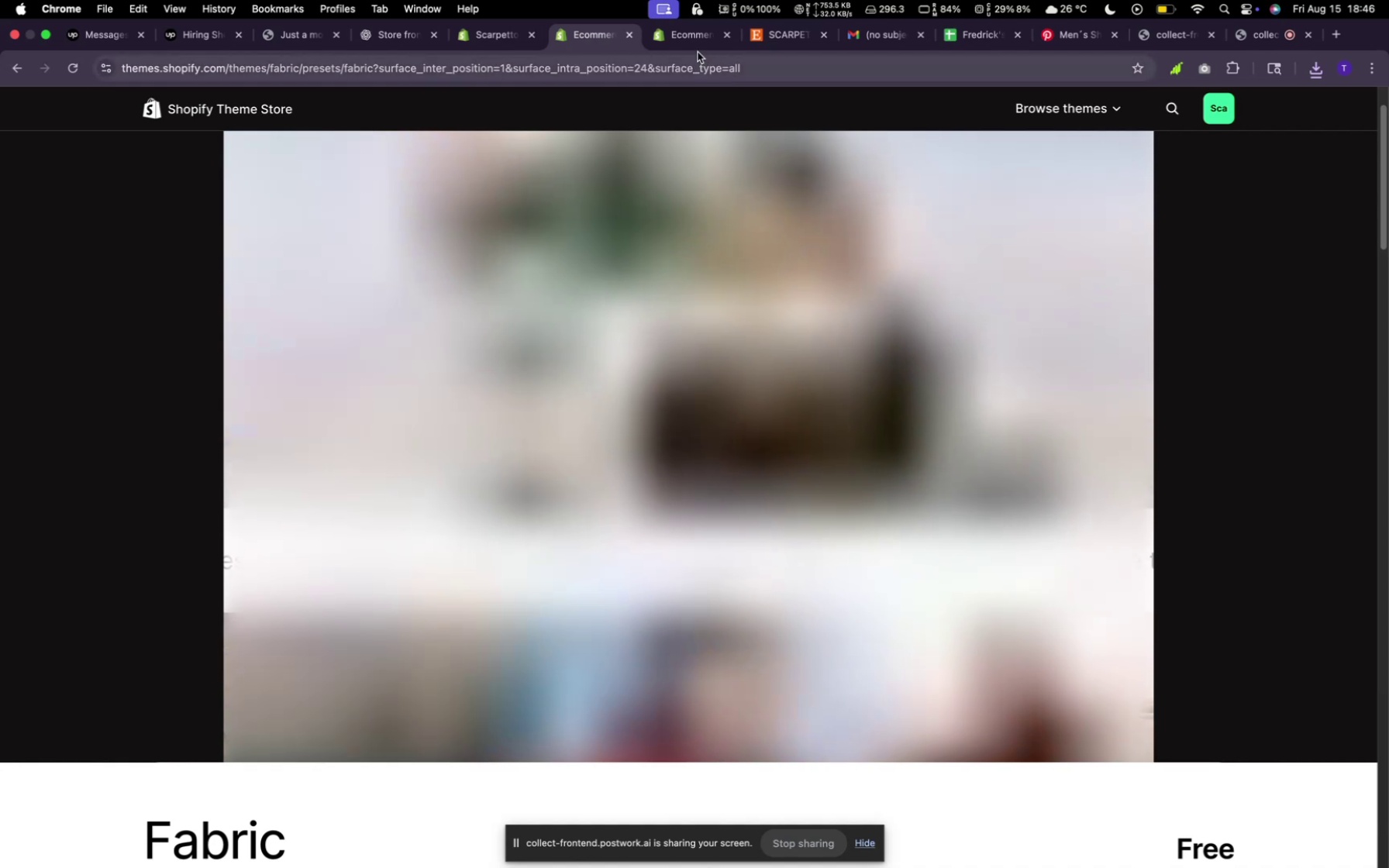 
left_click([684, 35])
 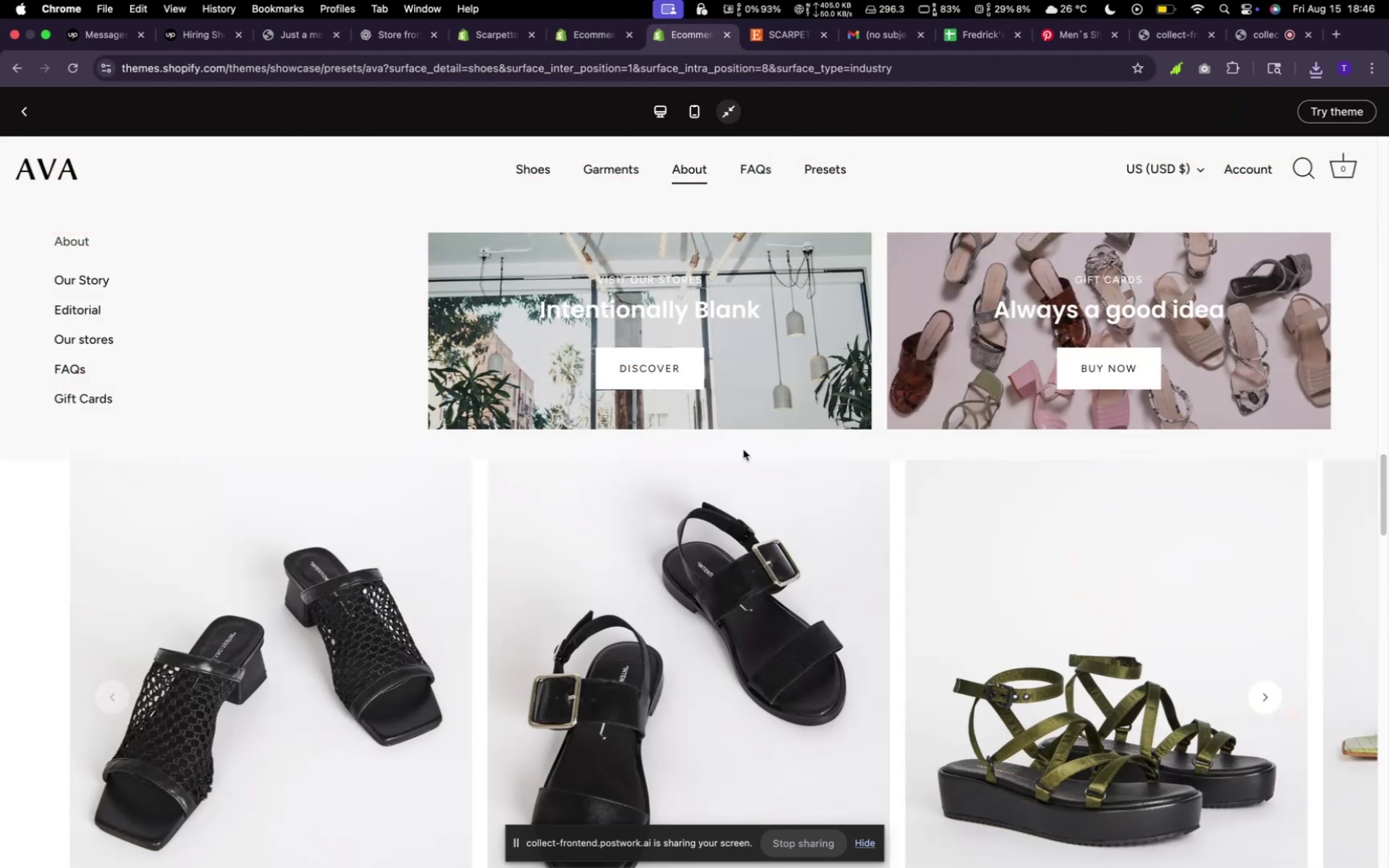 
scroll: coordinate [743, 446], scroll_direction: down, amount: 3.0
 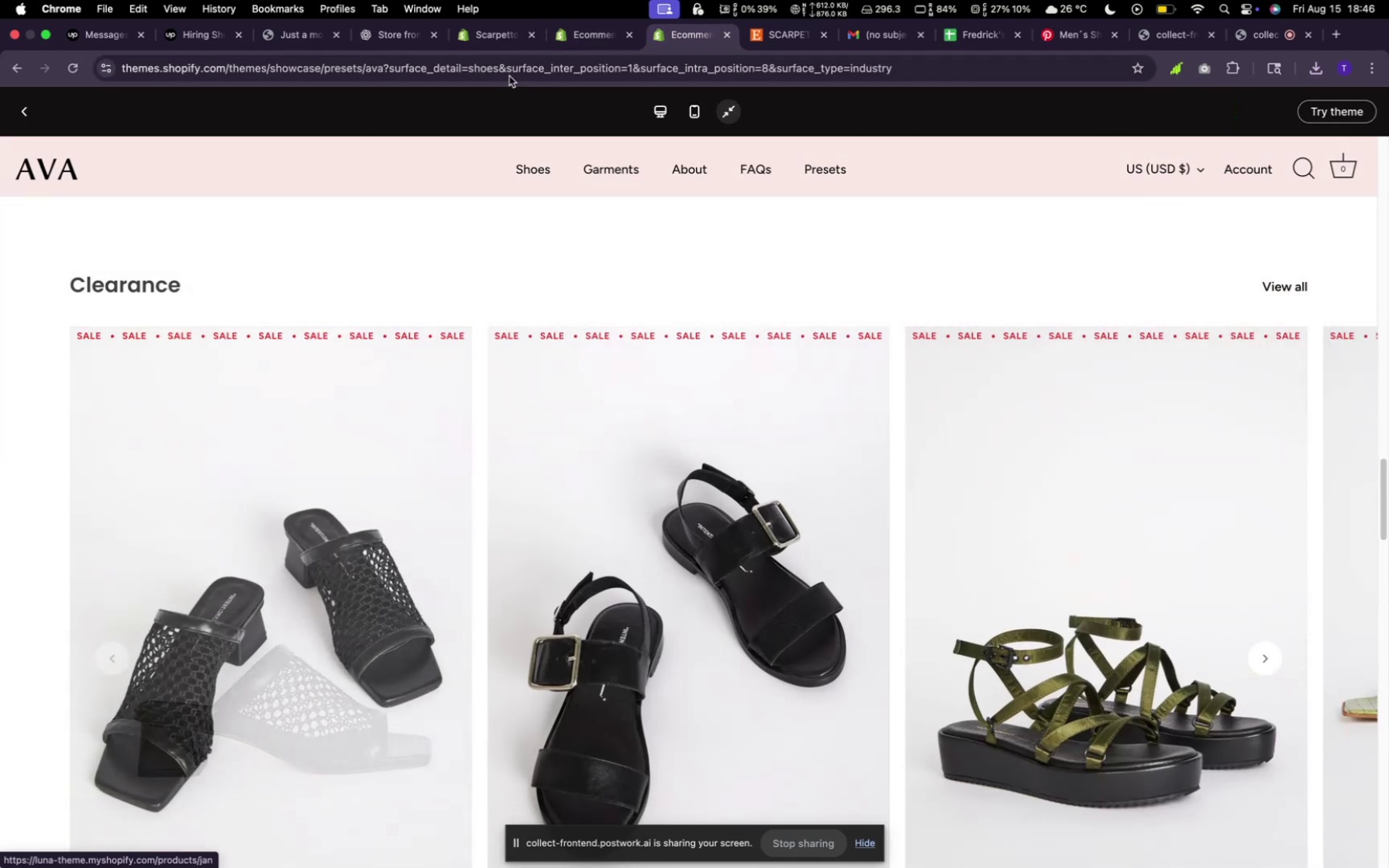 
wait(9.02)
 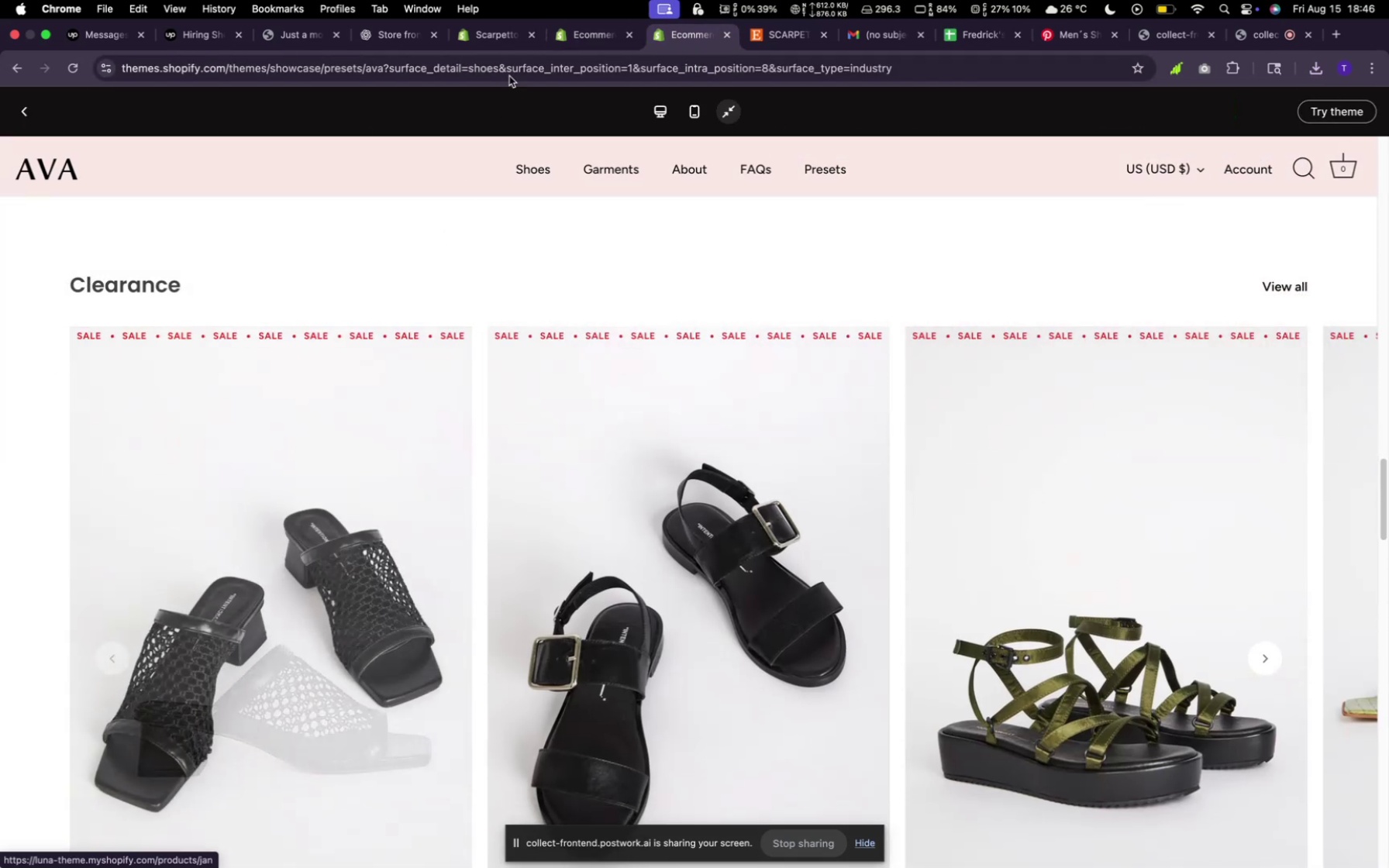 
scroll: coordinate [814, 305], scroll_direction: up, amount: 4.0
 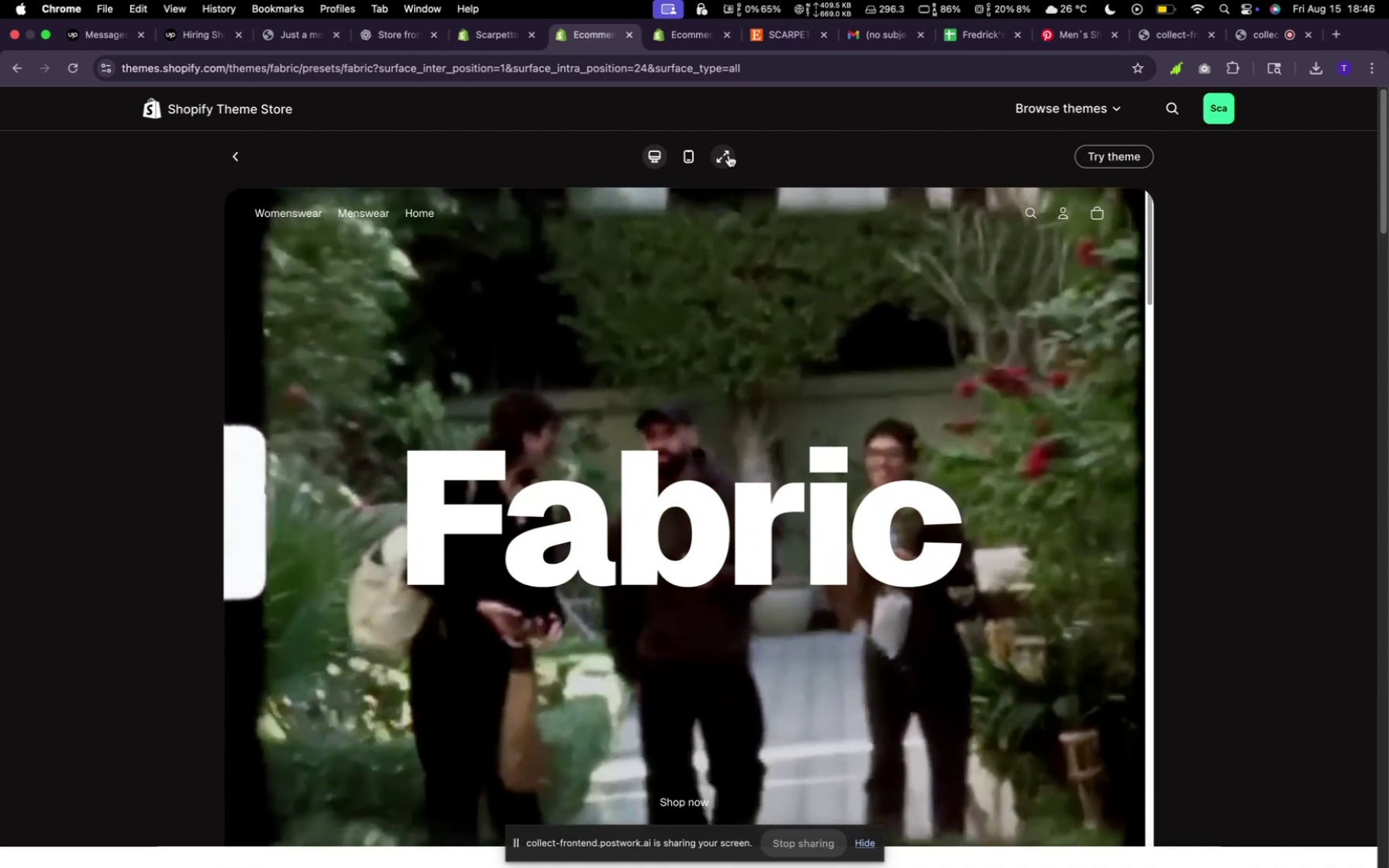 
left_click([723, 154])
 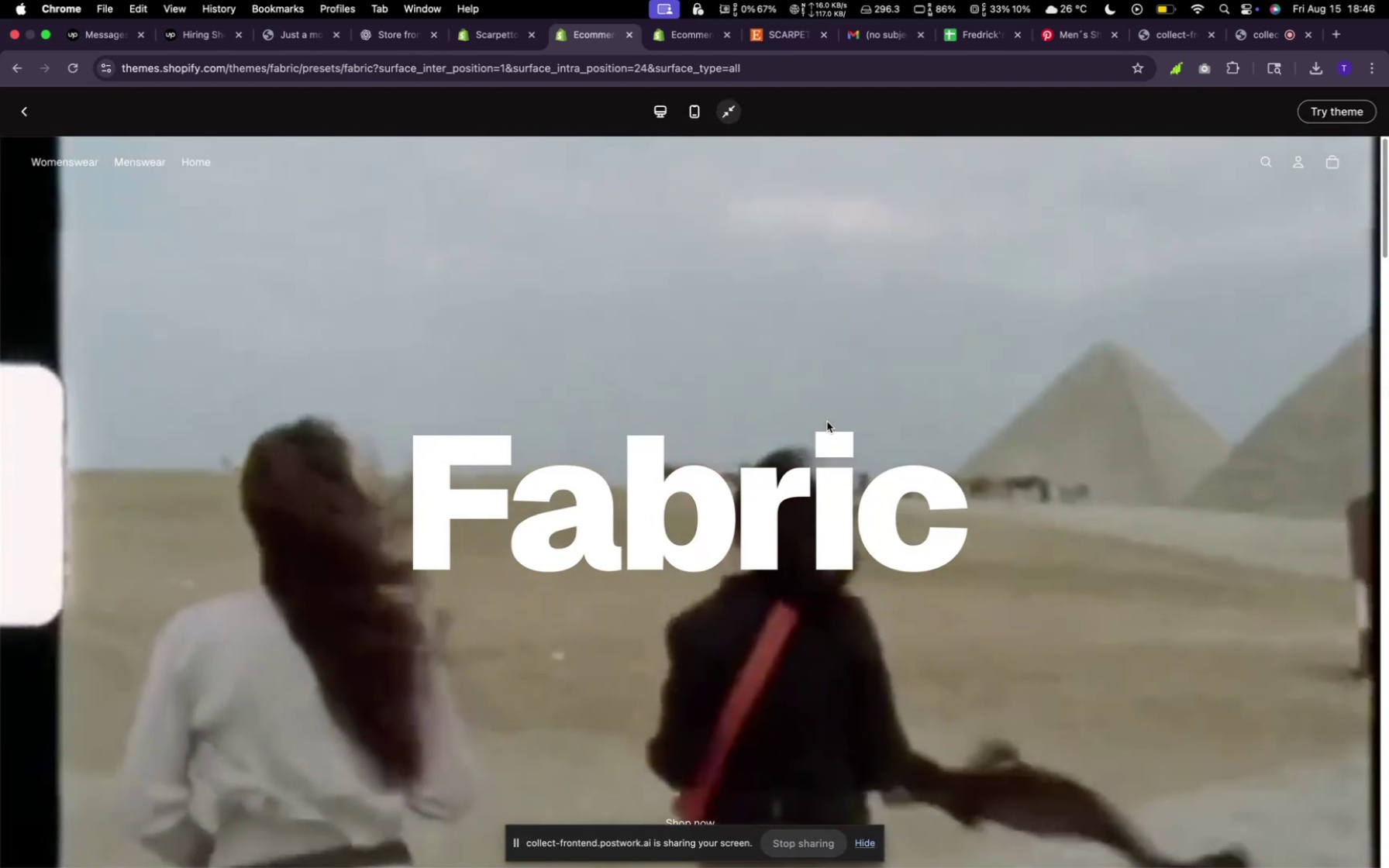 
scroll: coordinate [829, 421], scroll_direction: down, amount: 117.0
 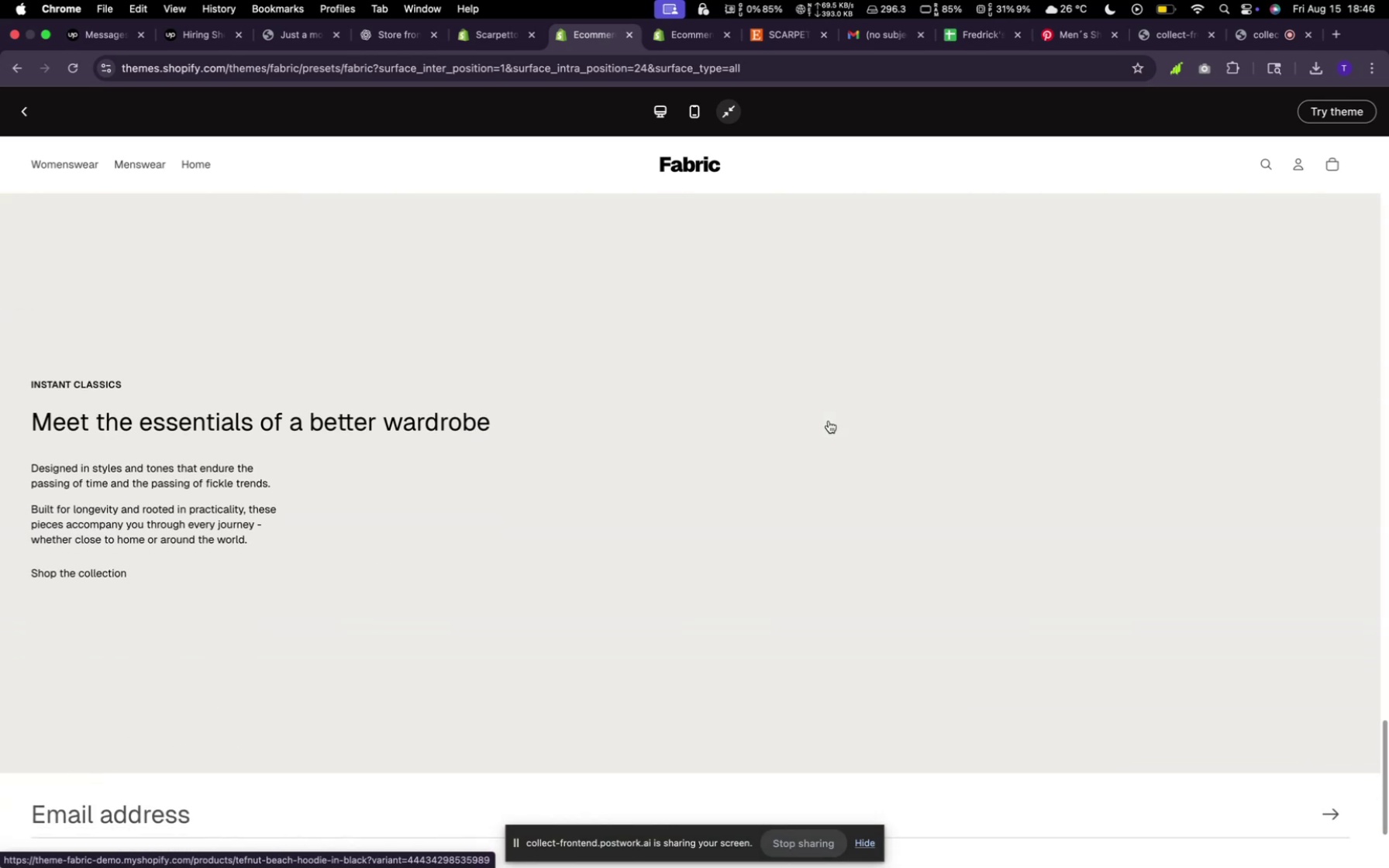 
scroll: coordinate [830, 421], scroll_direction: up, amount: 11.0
 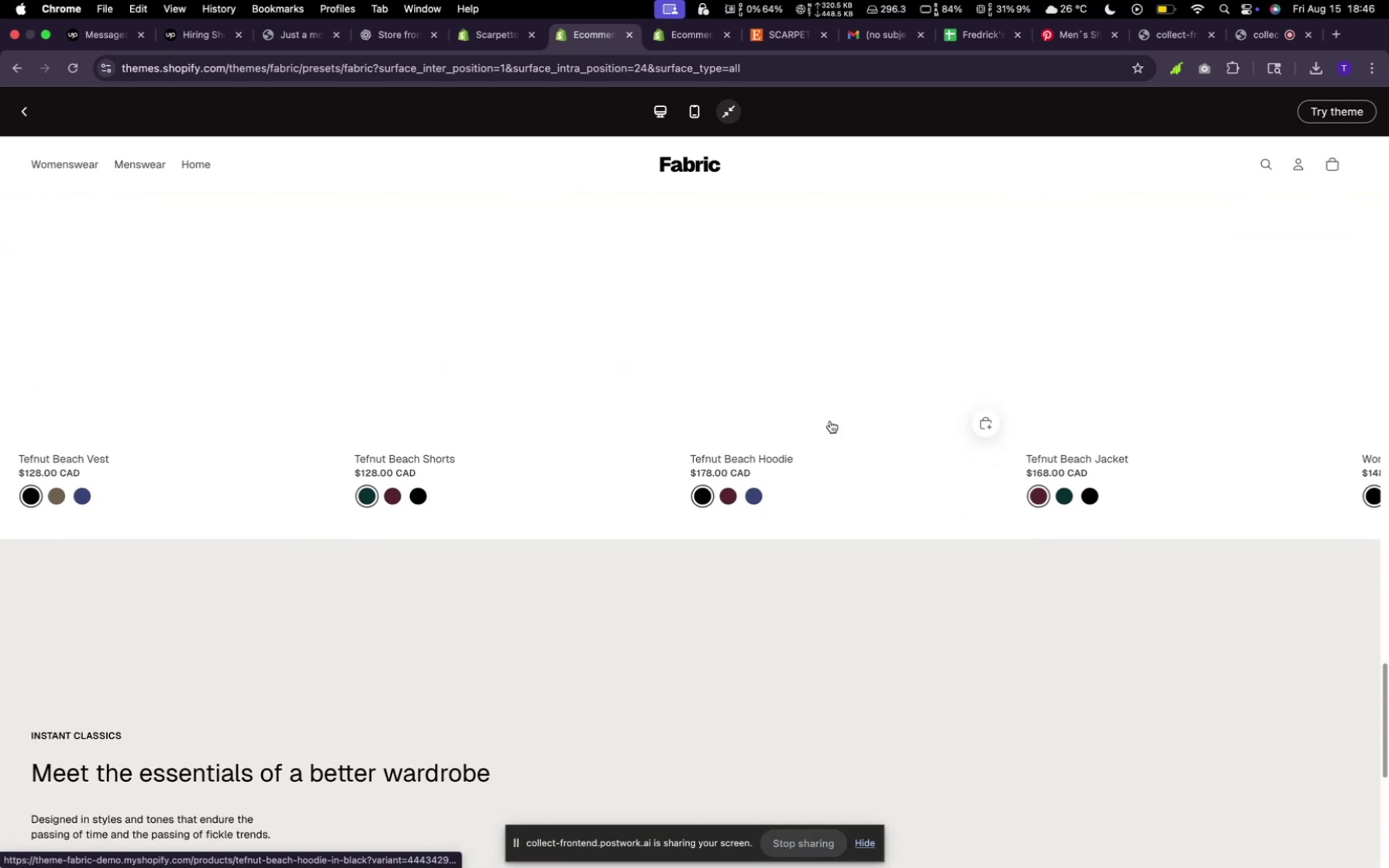 
scroll: coordinate [685, 408], scroll_direction: down, amount: 14.0
 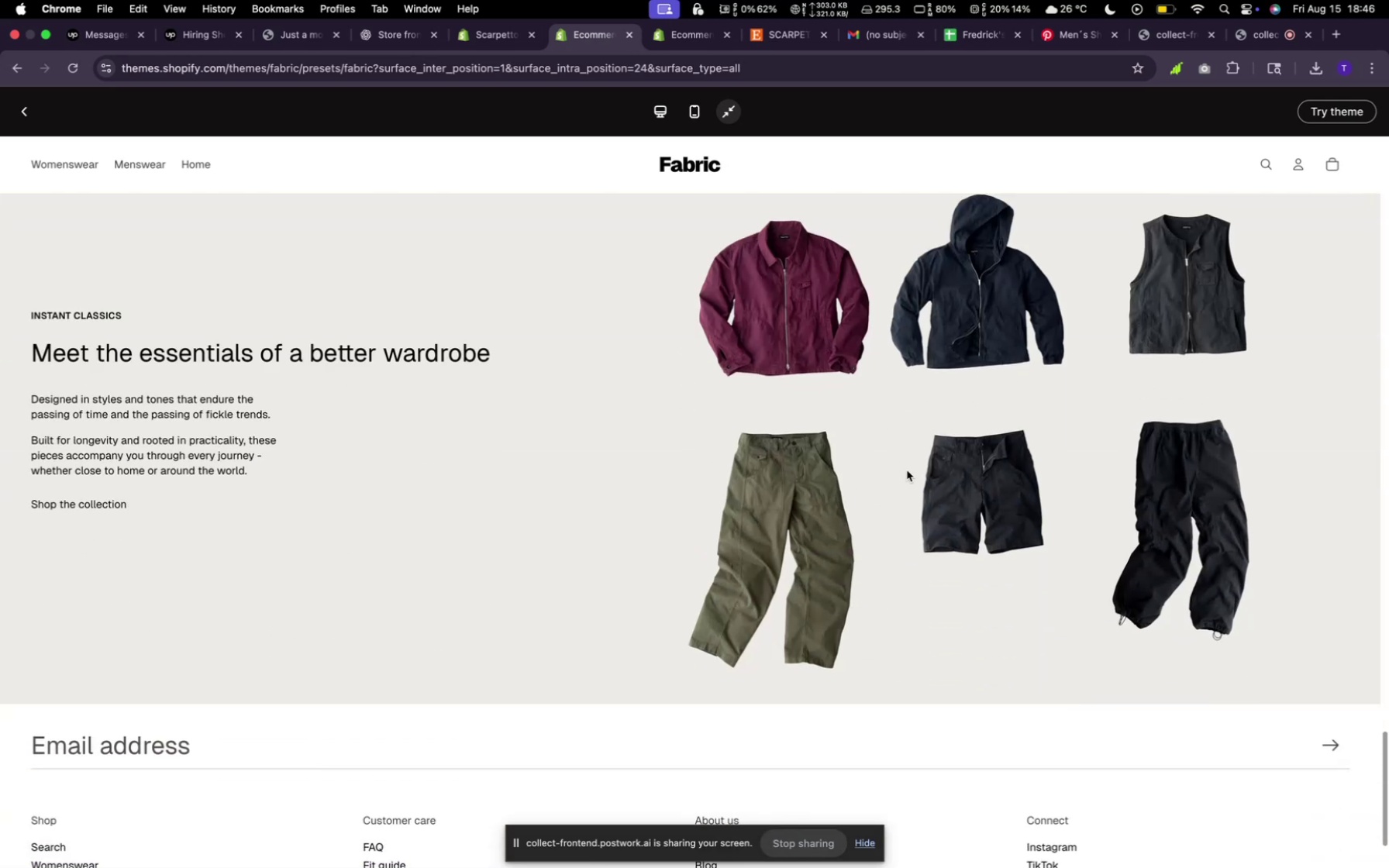 
scroll: coordinate [746, 449], scroll_direction: up, amount: 20.0
 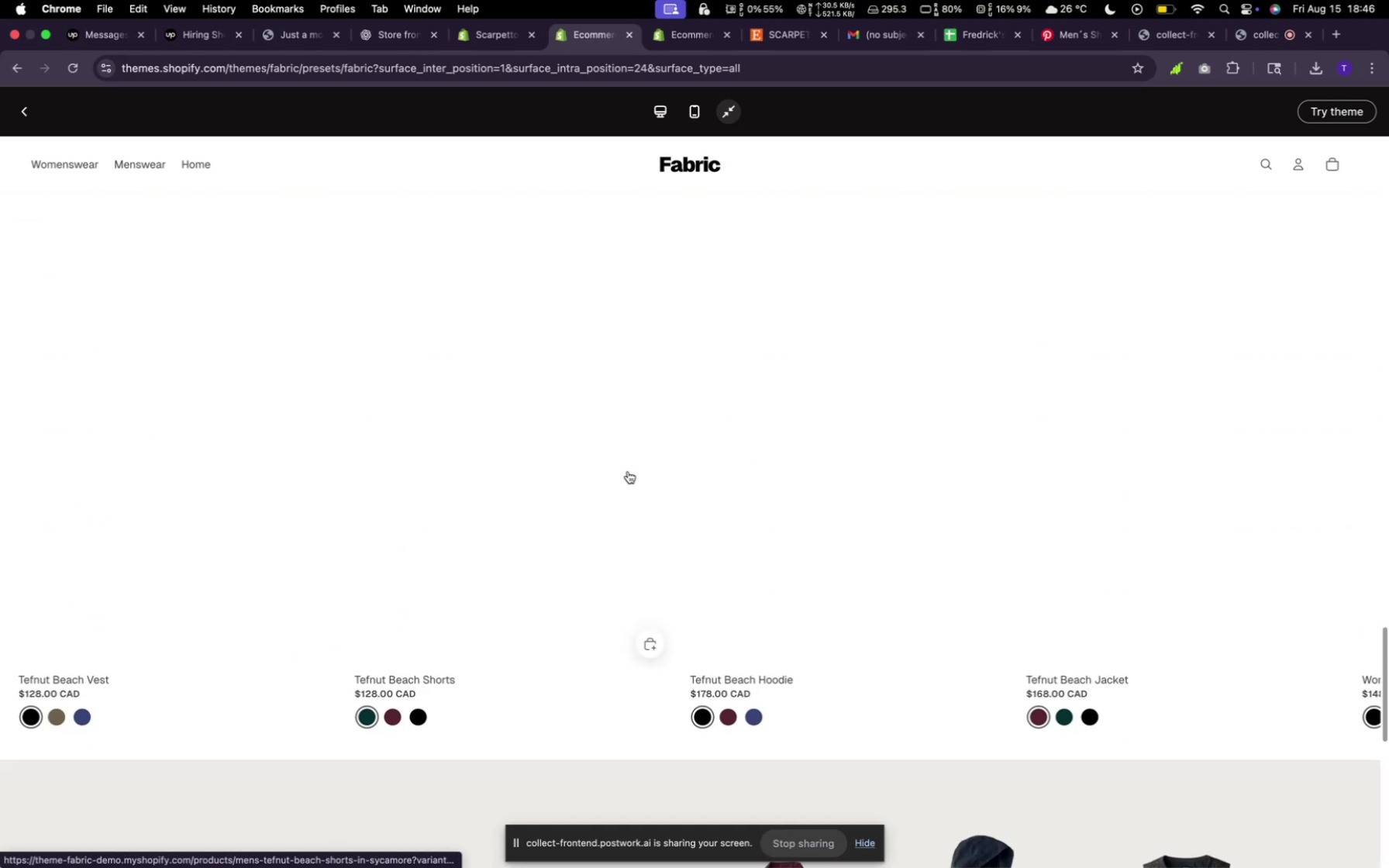 
left_click([658, 450])
 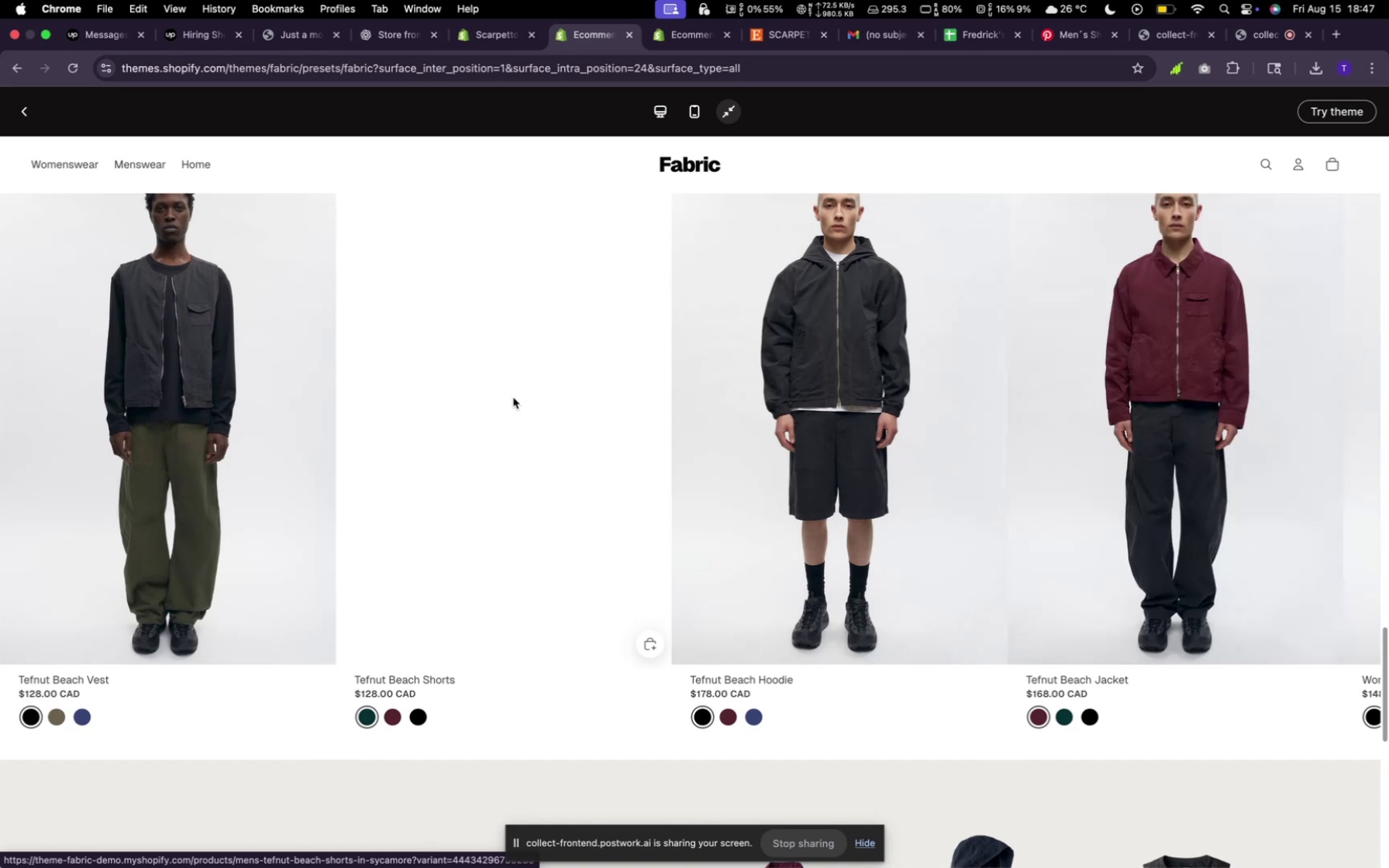 
scroll: coordinate [627, 436], scroll_direction: up, amount: 10.0
 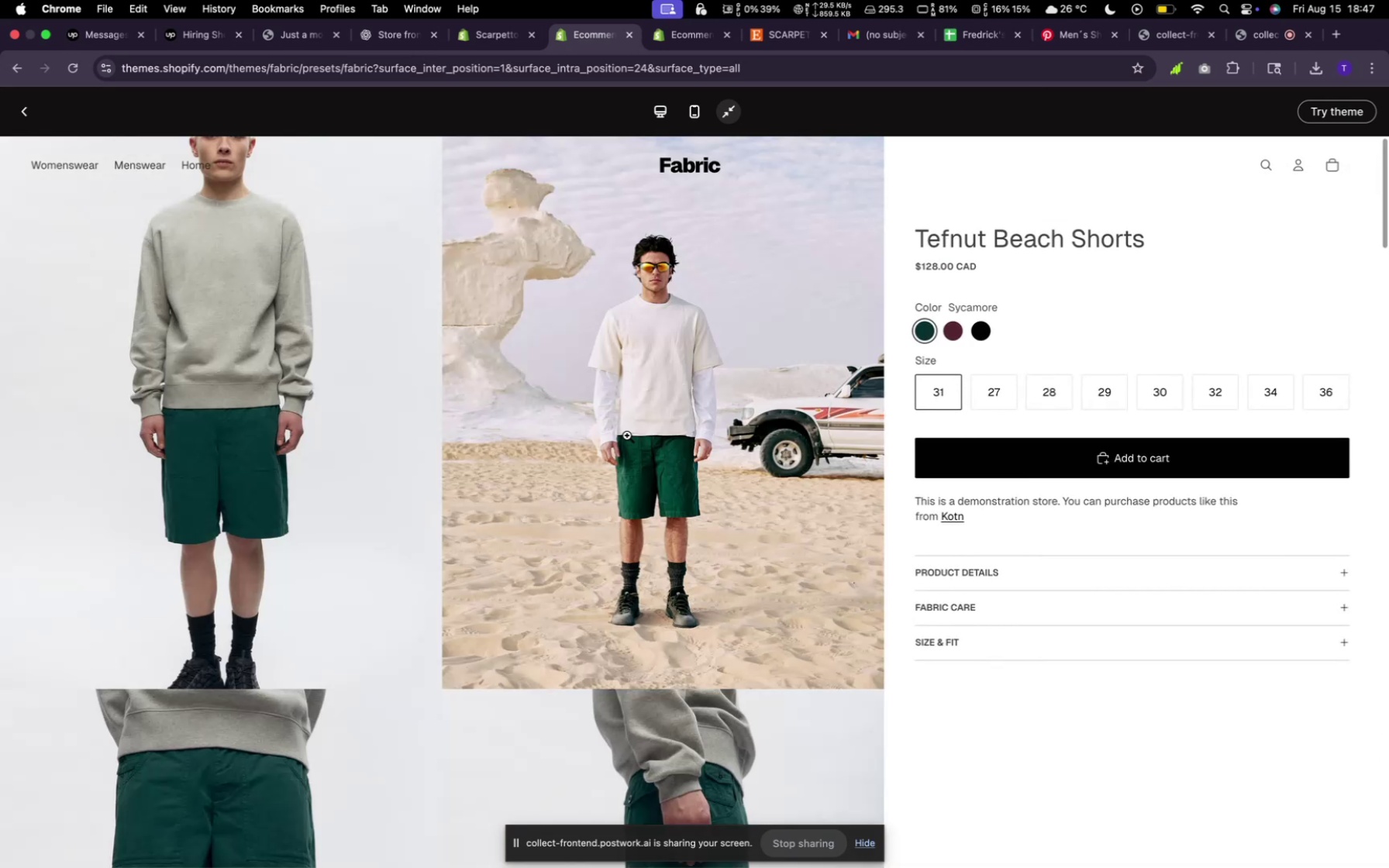 
scroll: coordinate [627, 436], scroll_direction: down, amount: 10.0
 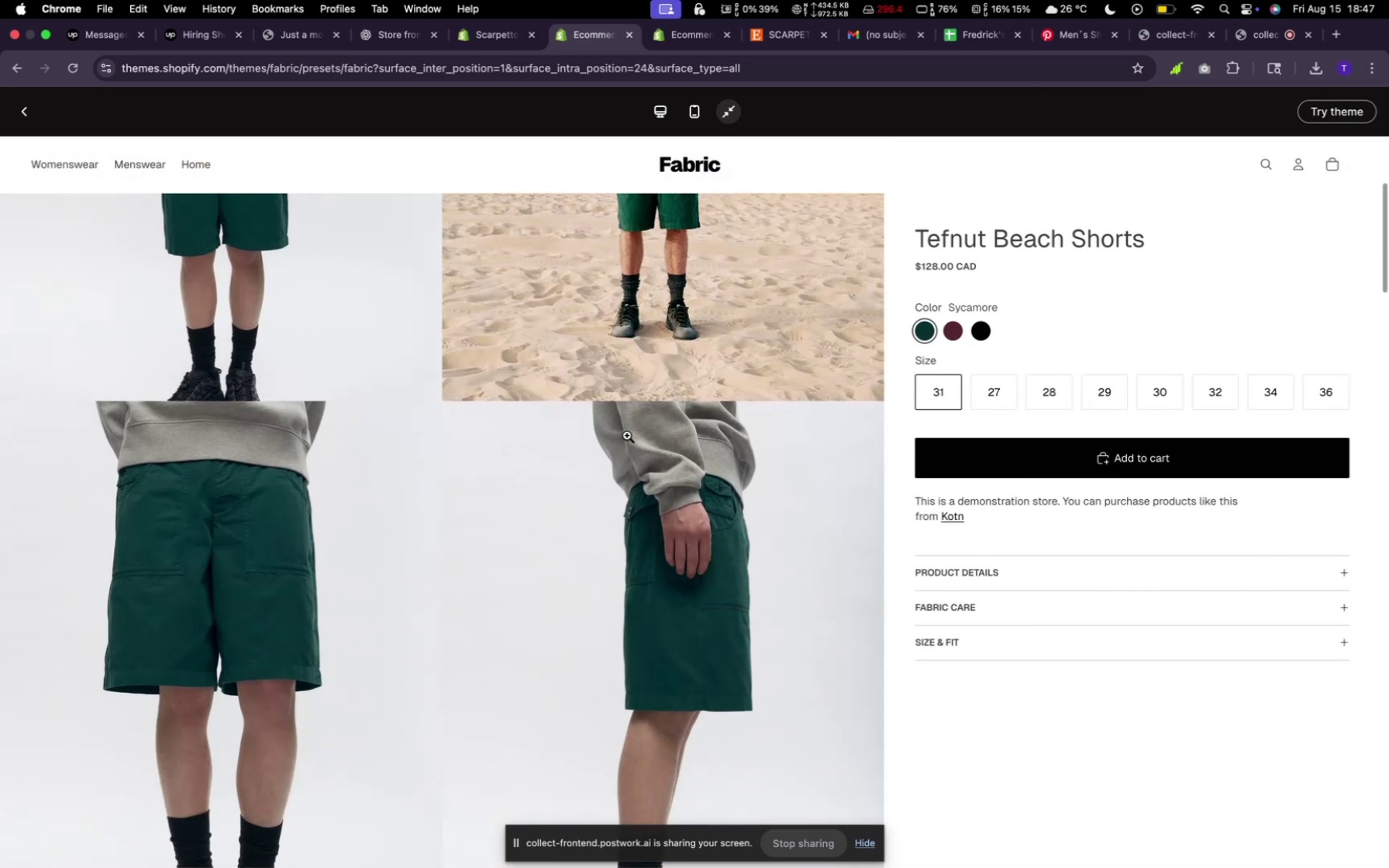 
scroll: coordinate [627, 436], scroll_direction: up, amount: 18.0
 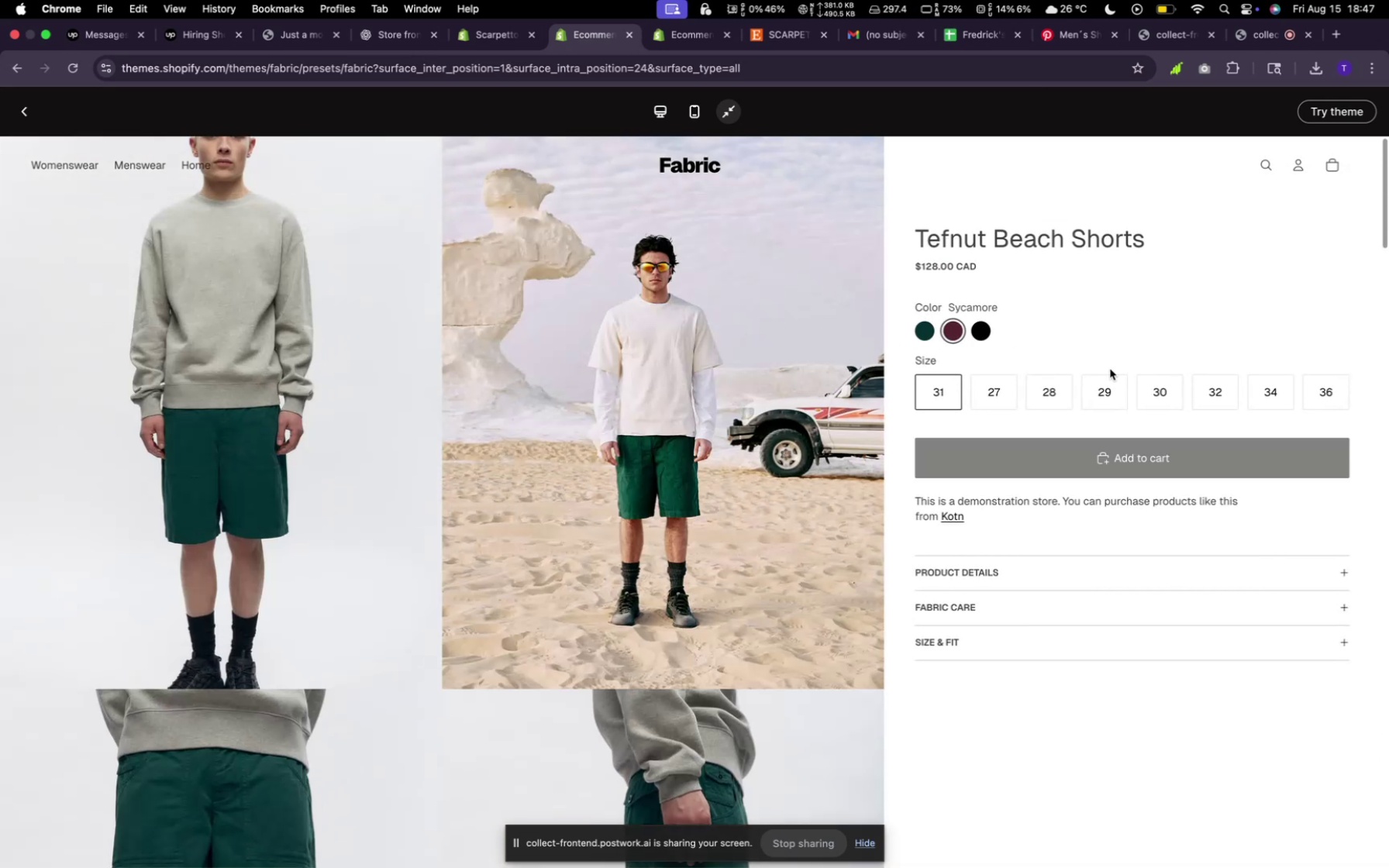 
left_click([984, 337])
 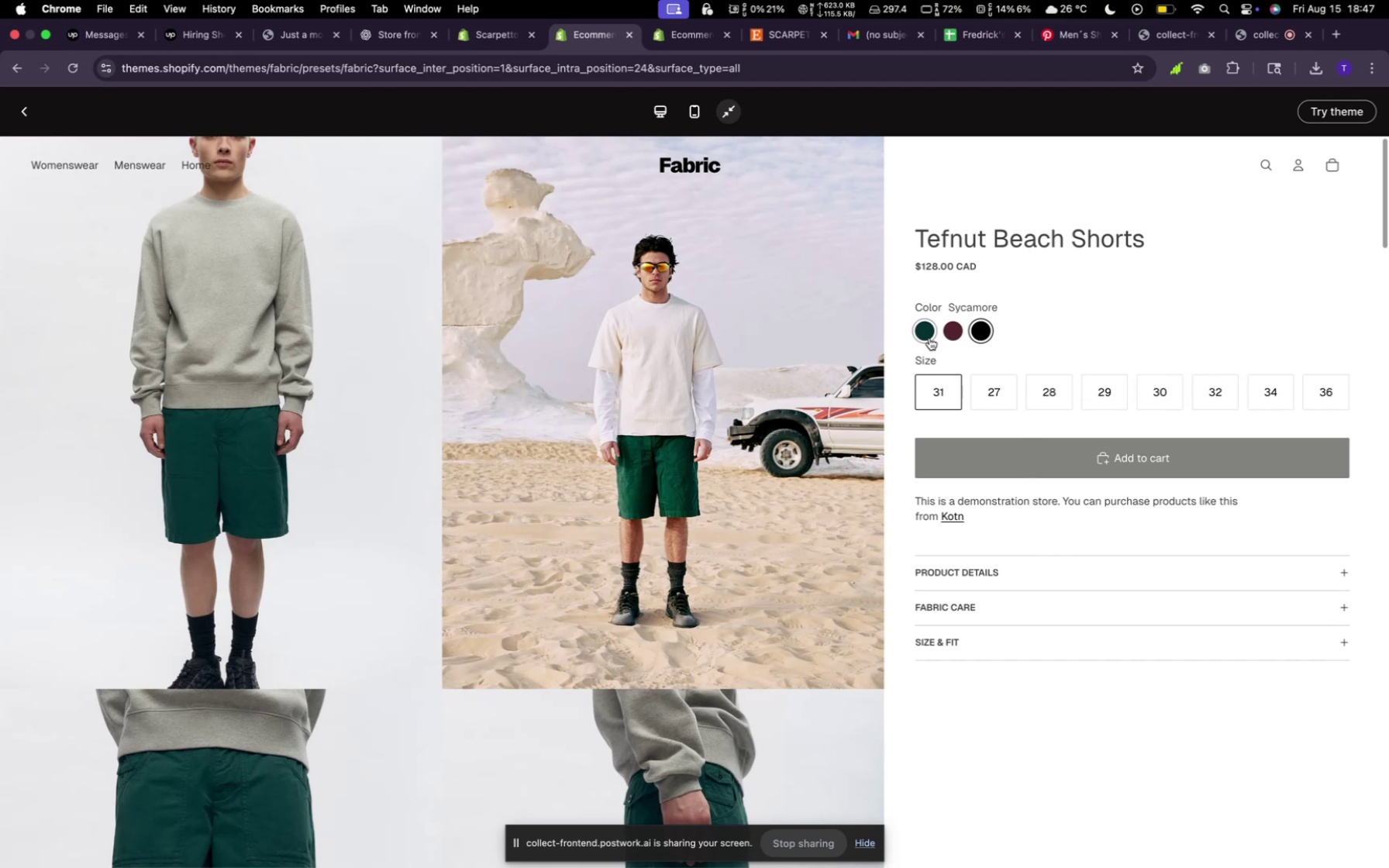 
left_click([926, 337])
 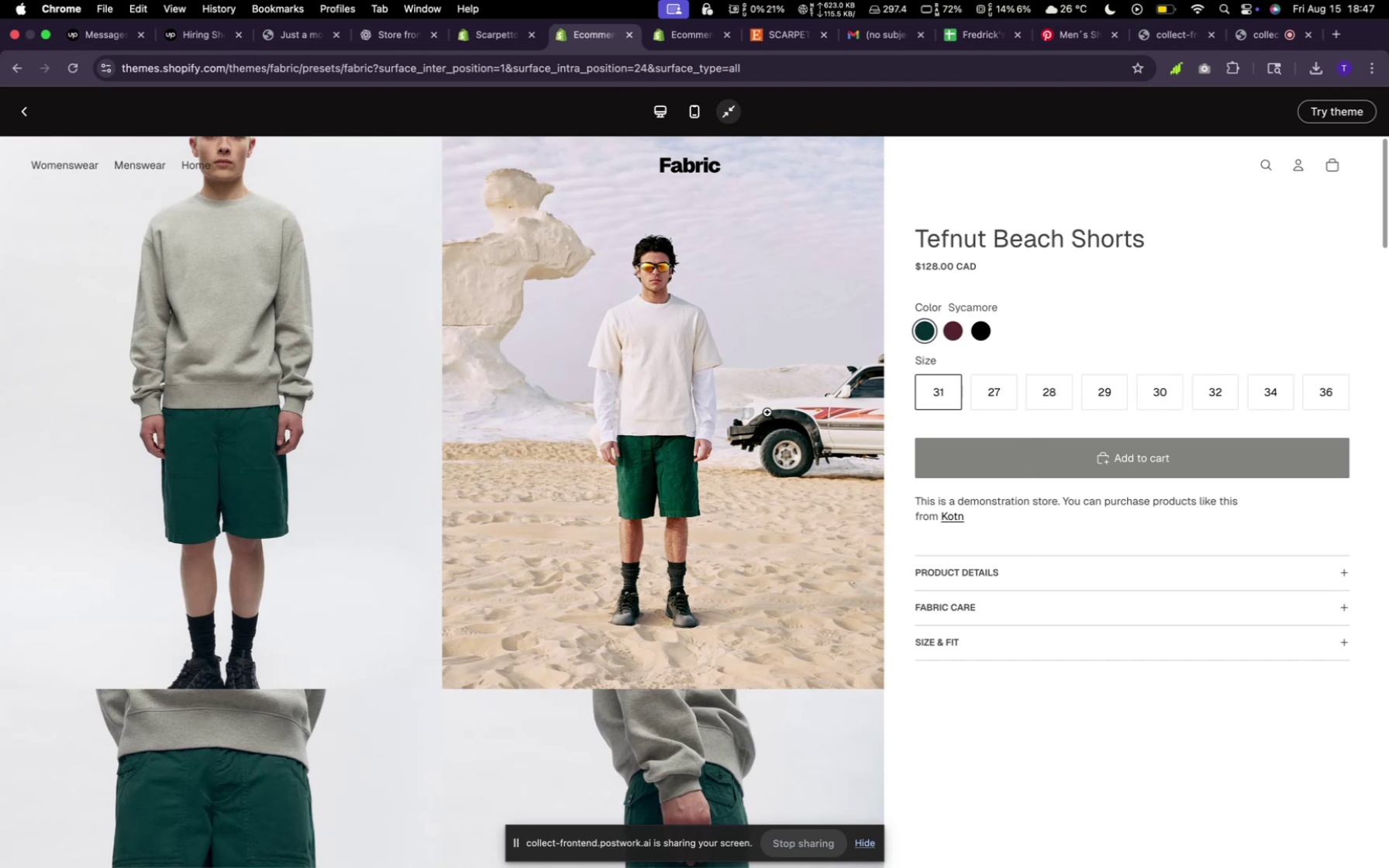 
scroll: coordinate [770, 454], scroll_direction: up, amount: 16.0
 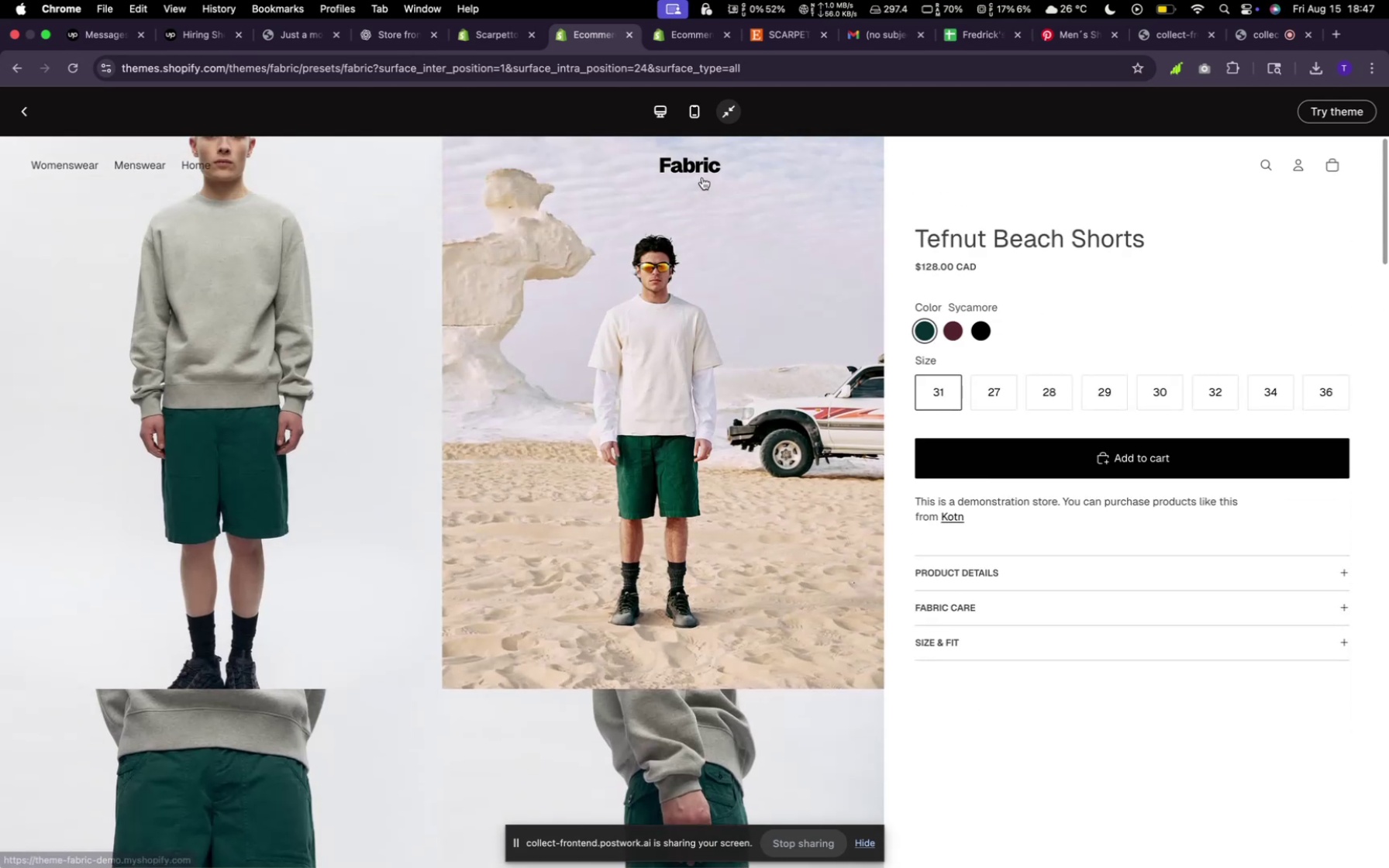 
left_click([701, 171])
 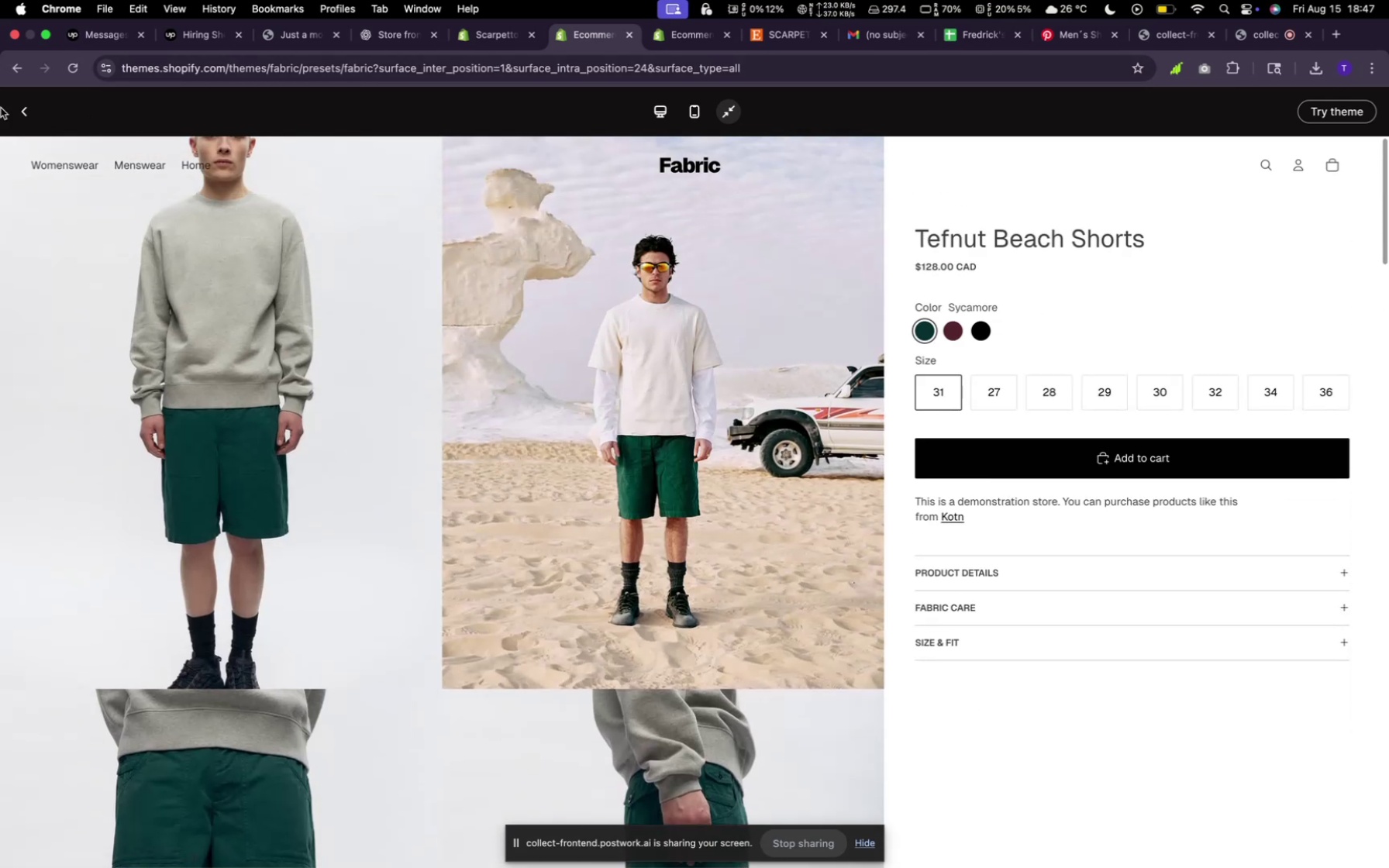 
left_click([14, 110])
 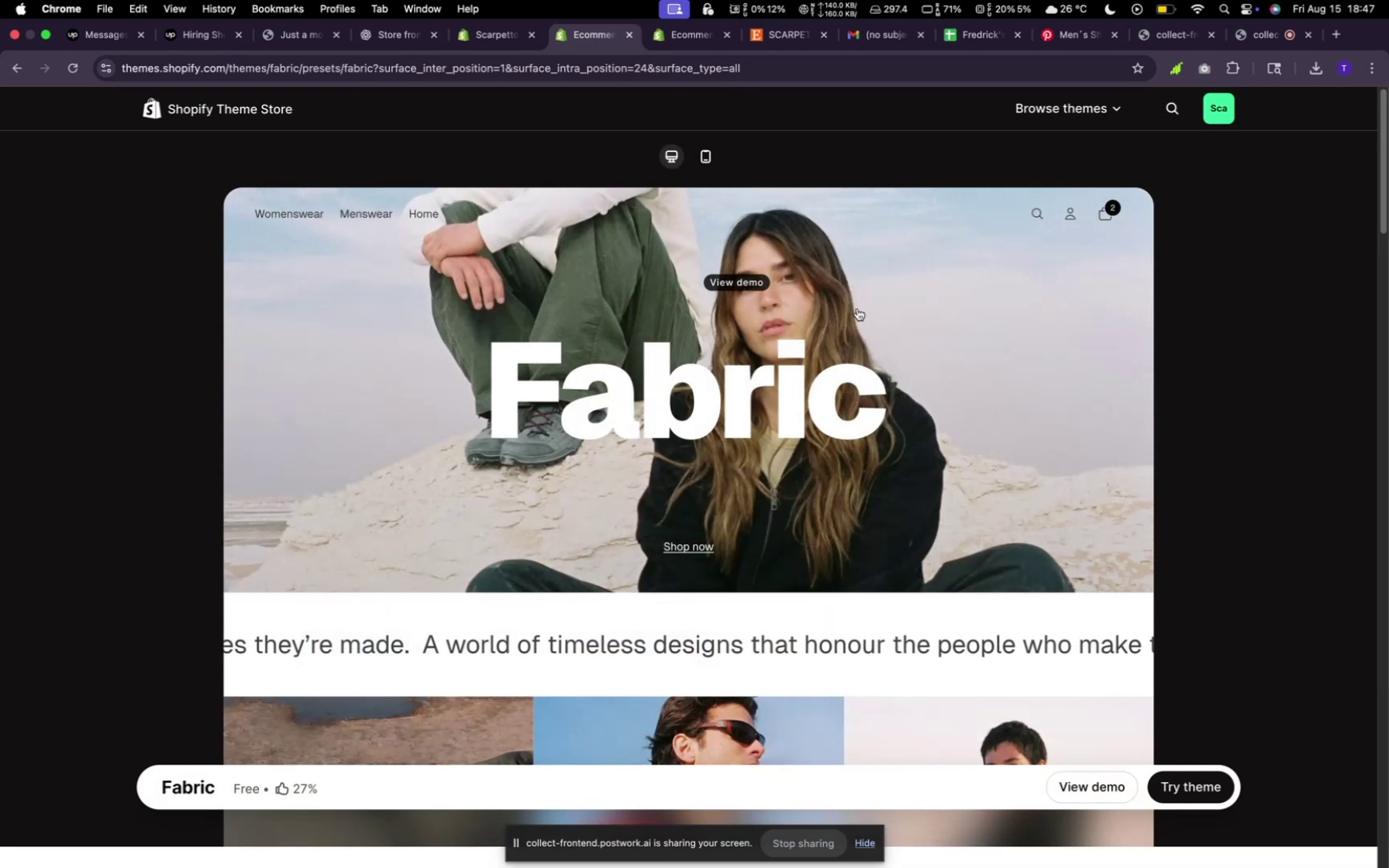 
scroll: coordinate [902, 421], scroll_direction: down, amount: 24.0
 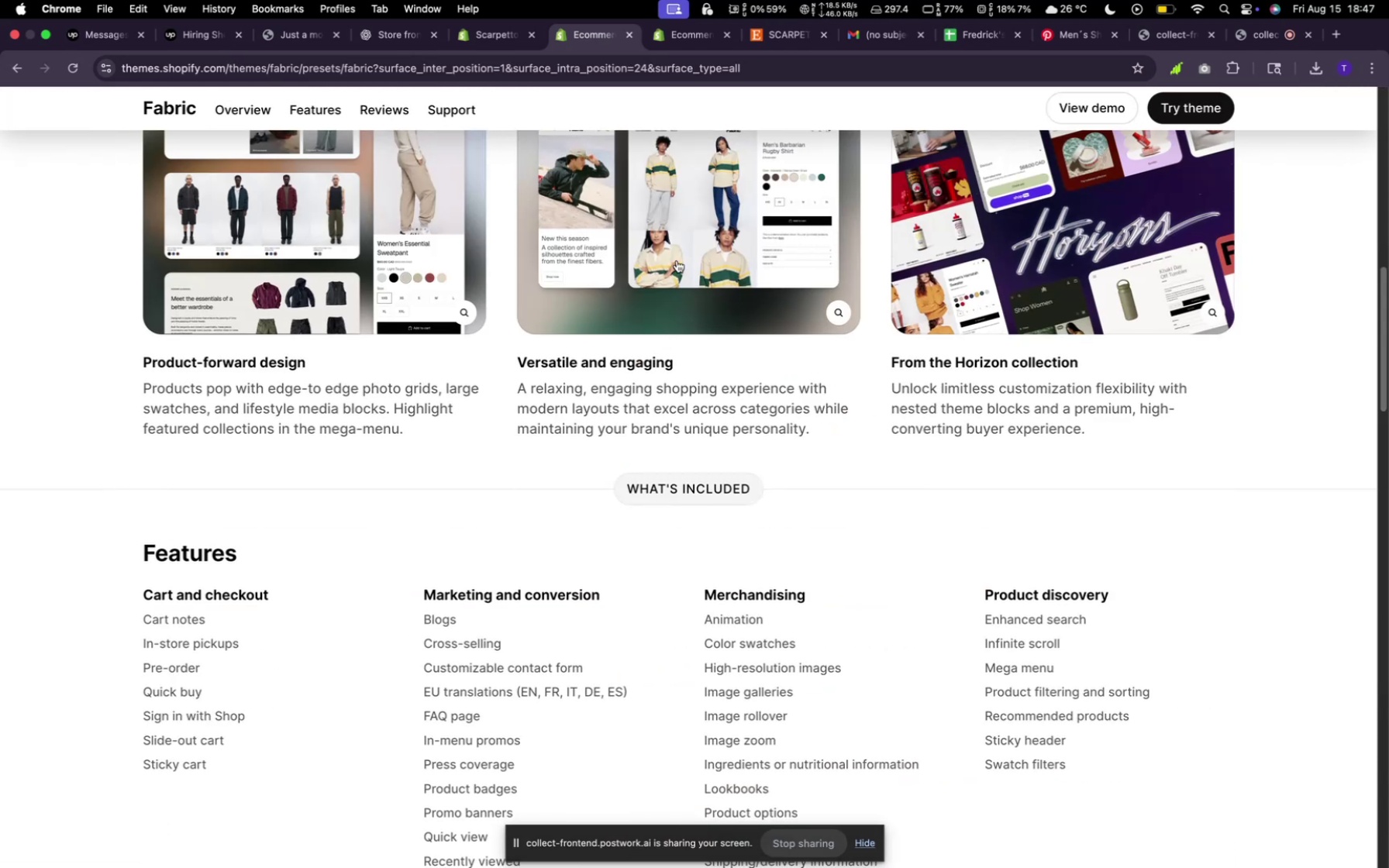 
scroll: coordinate [675, 255], scroll_direction: up, amount: 6.0
 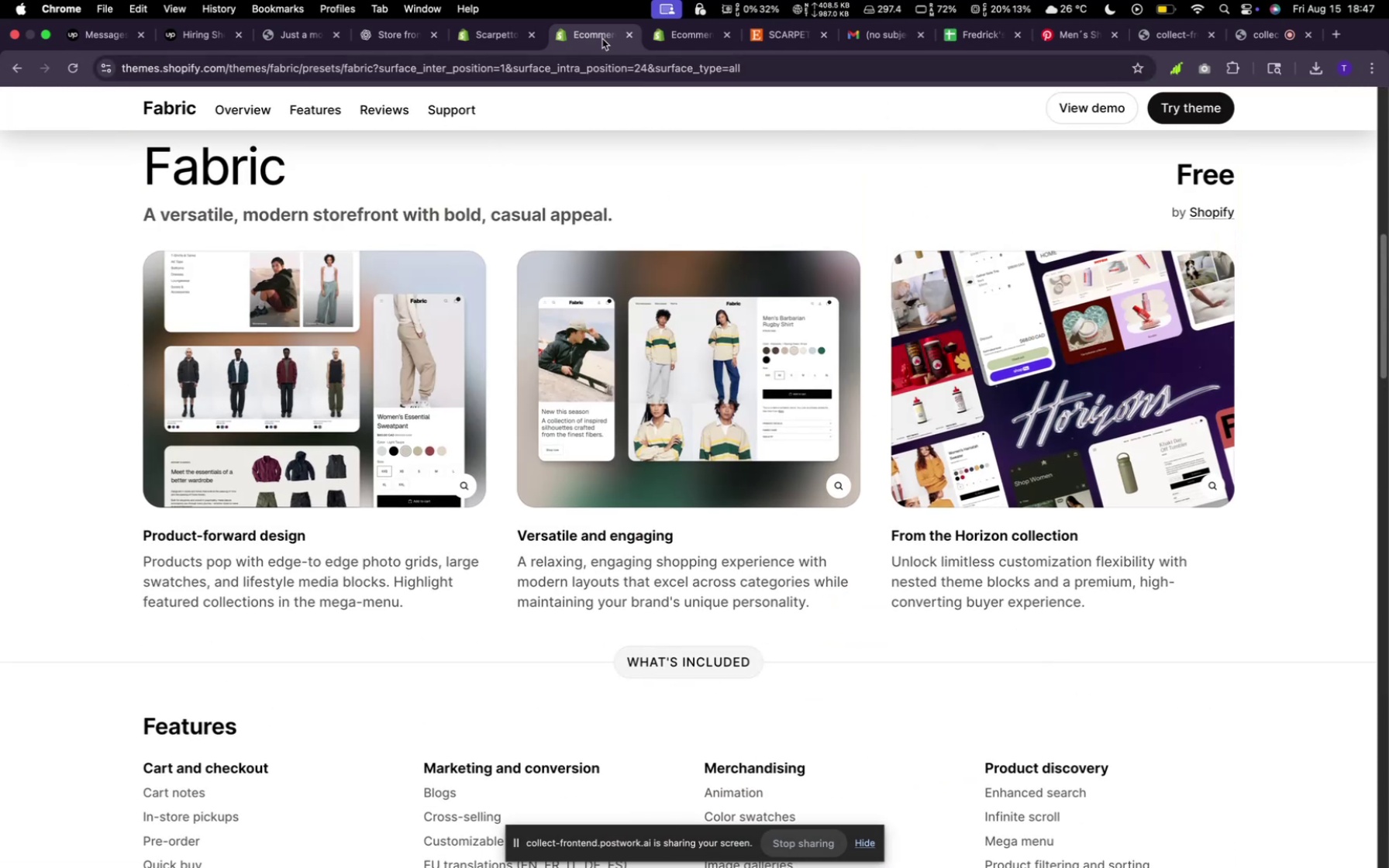 
wait(5.5)
 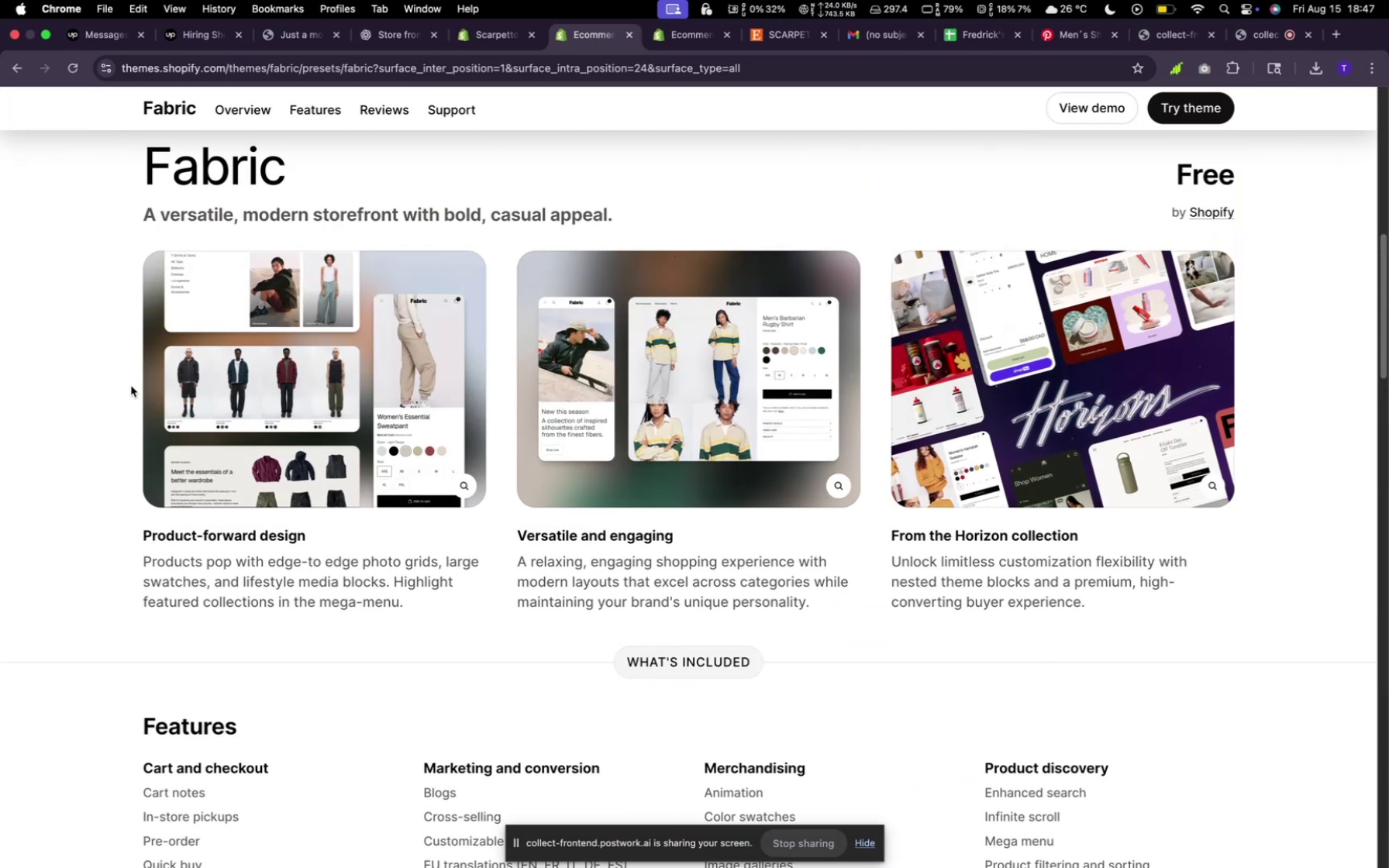 
scroll: coordinate [246, 250], scroll_direction: up, amount: 50.0
 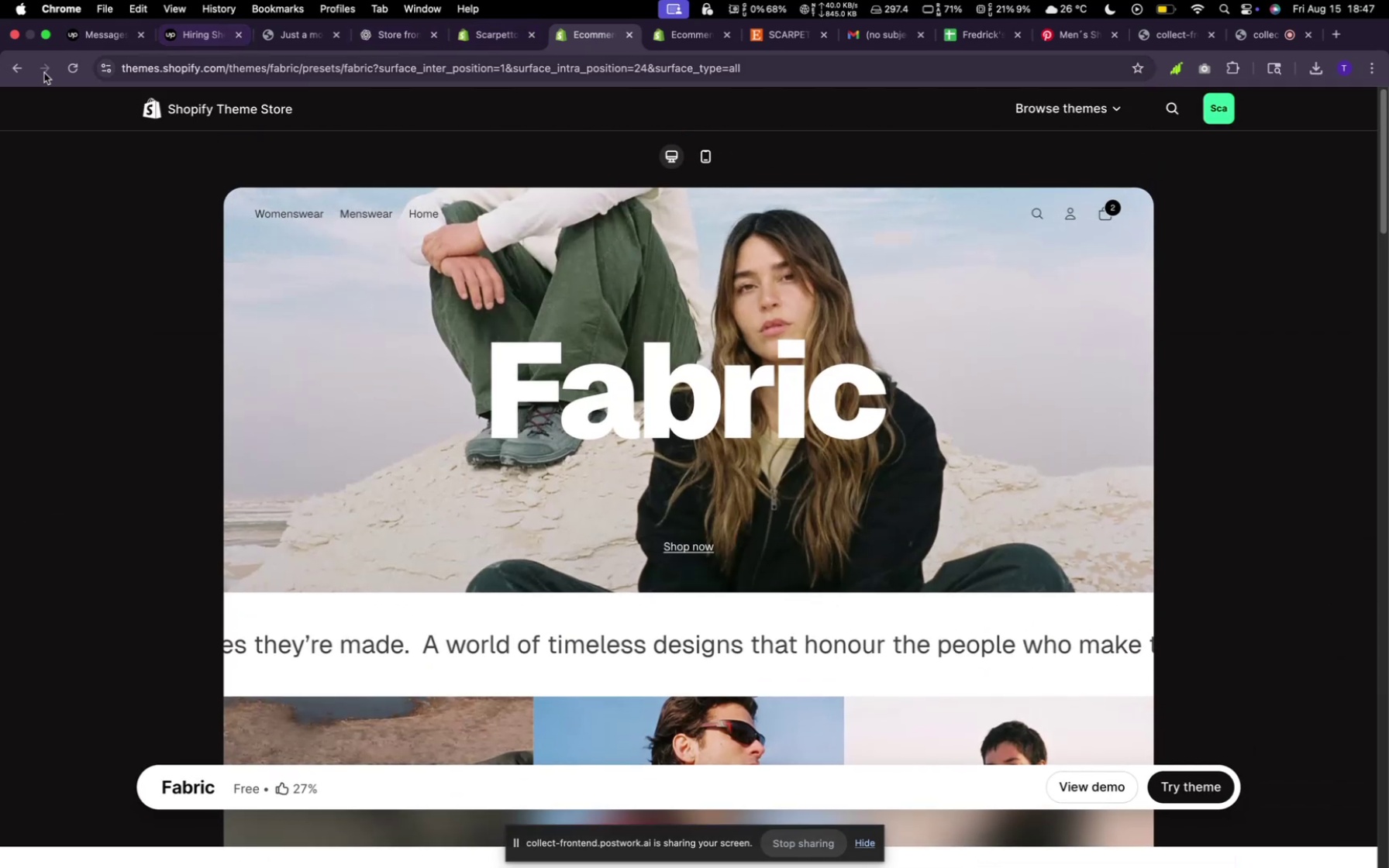 
left_click([9, 73])
 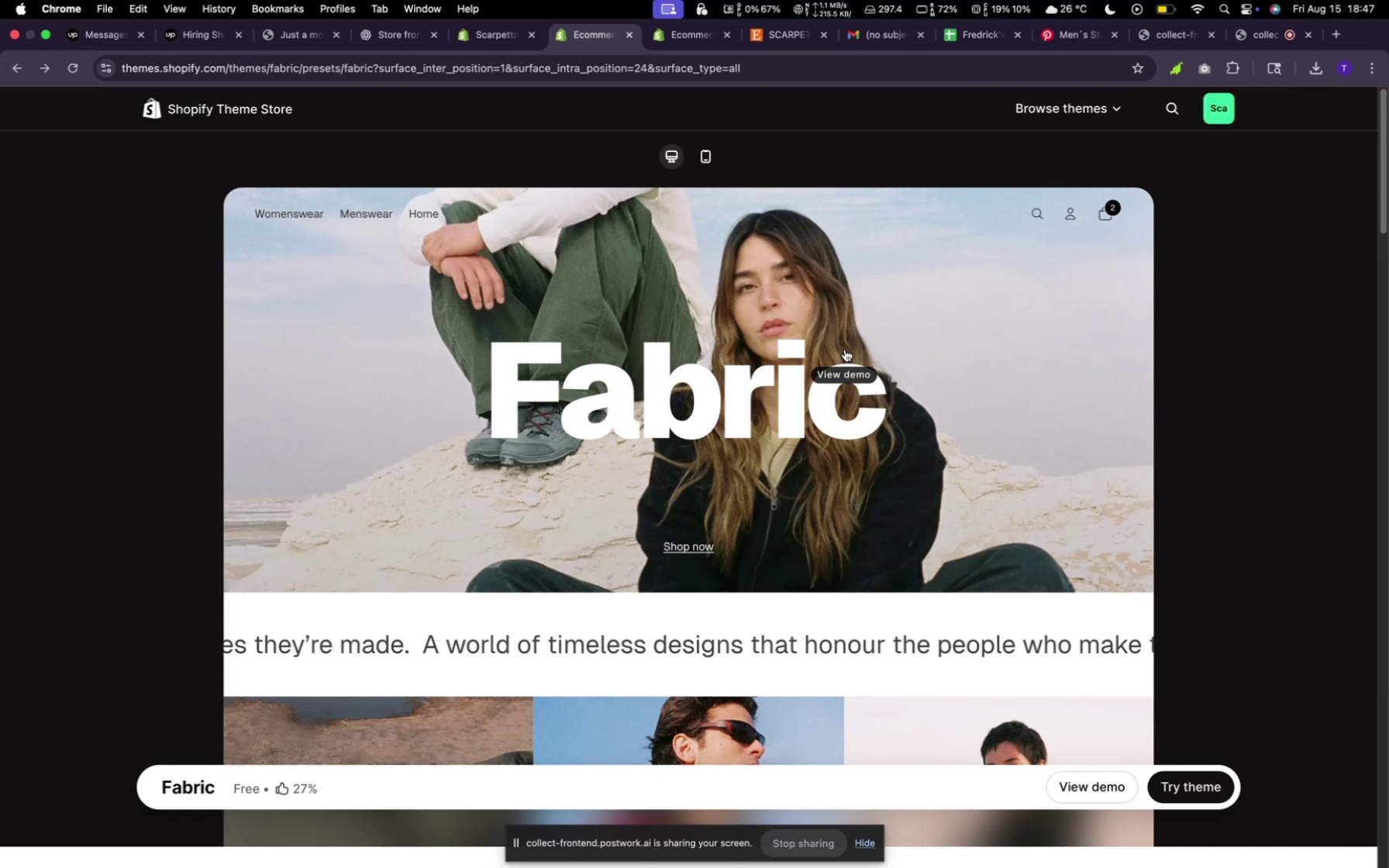 
wait(10.93)
 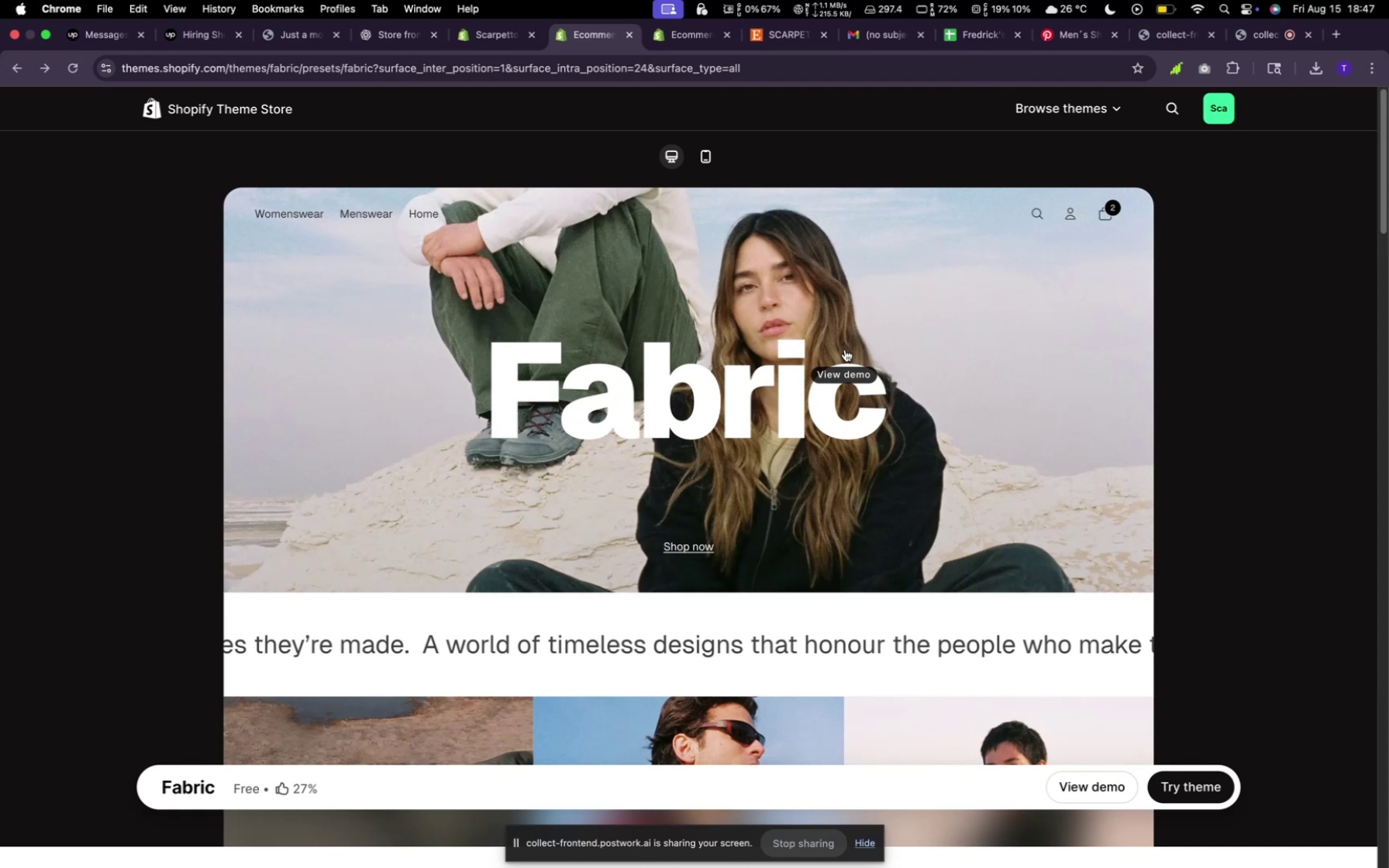 
left_click([17, 67])
 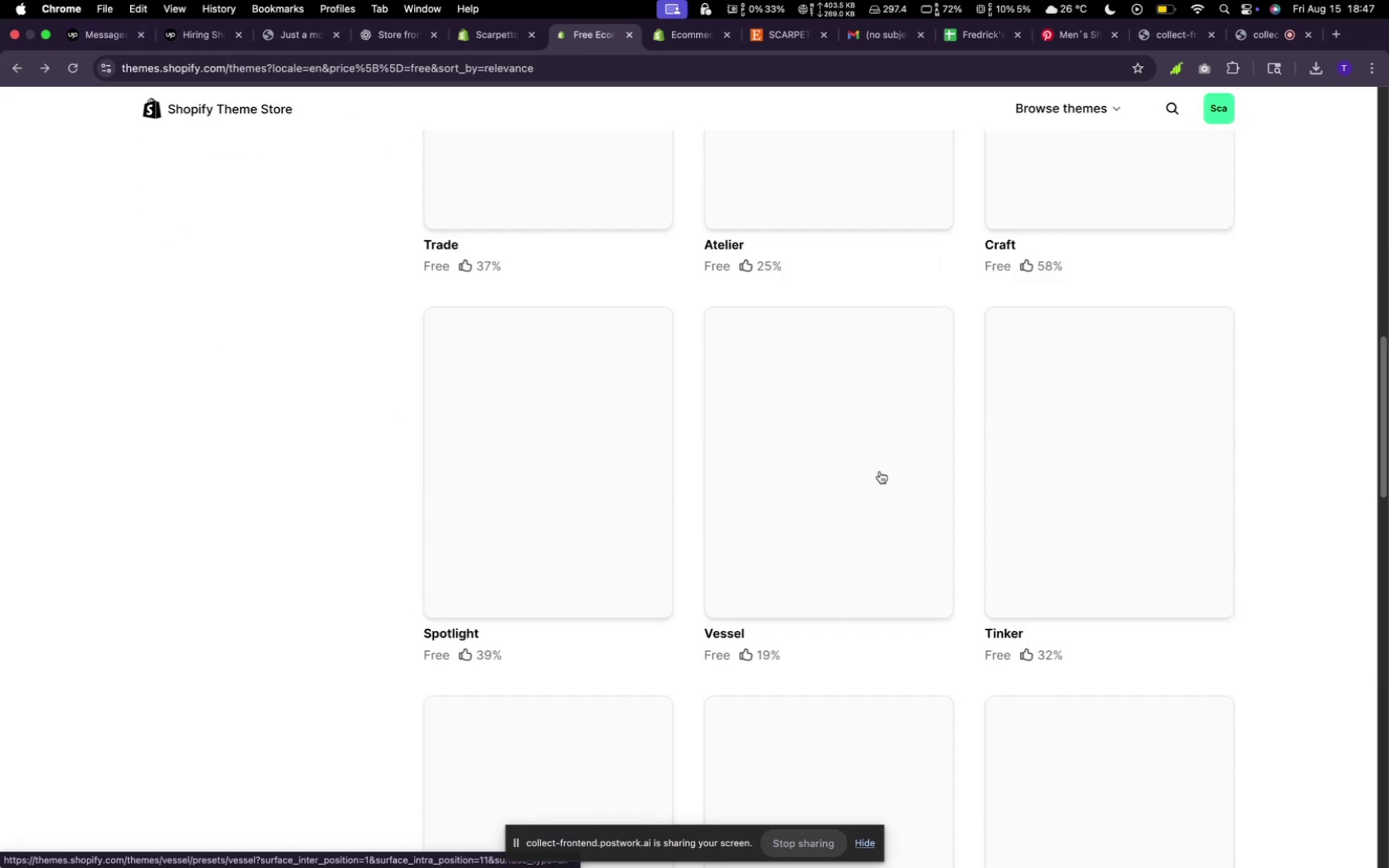 
scroll: coordinate [853, 450], scroll_direction: up, amount: 1.0
 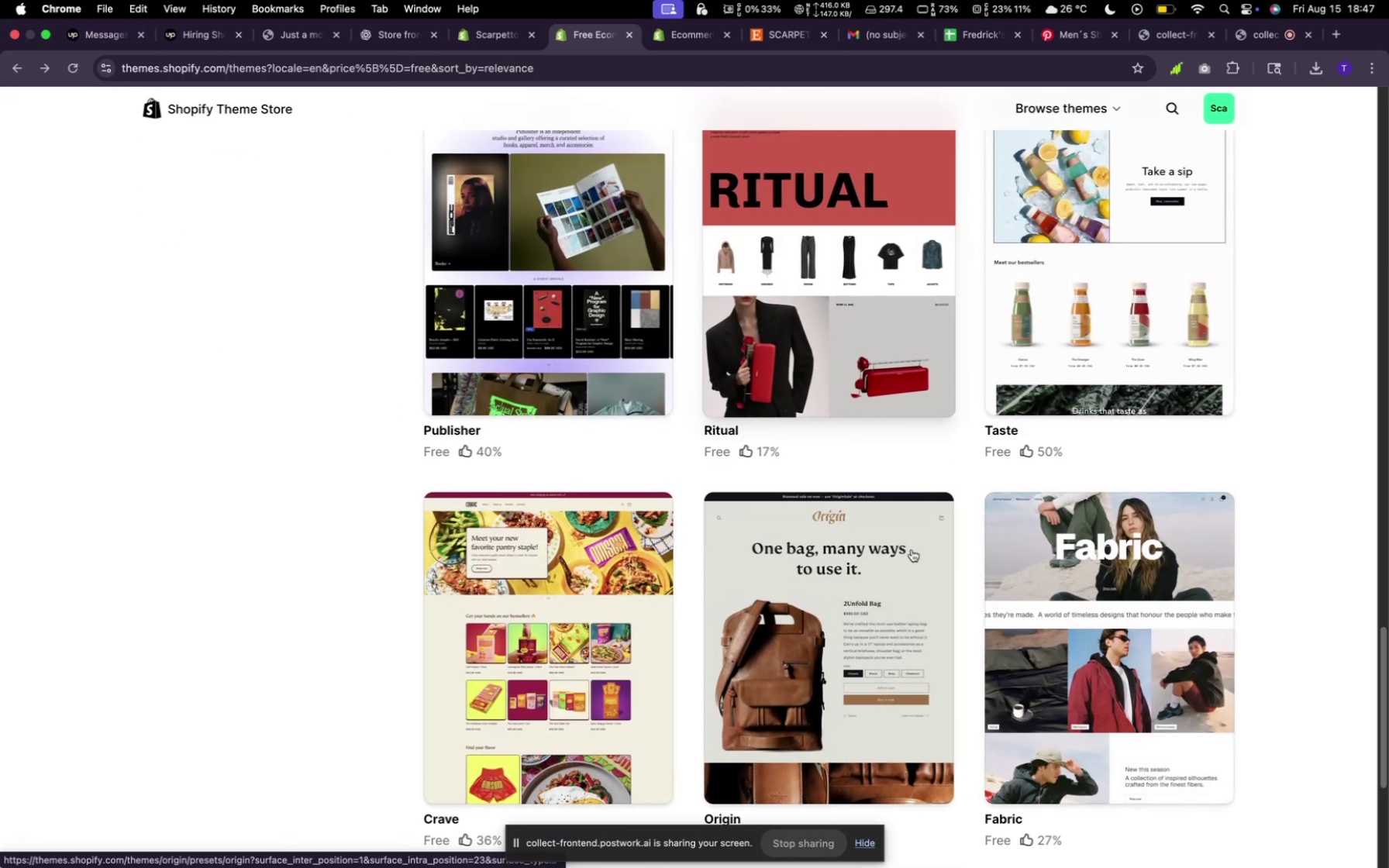 
scroll: coordinate [861, 611], scroll_direction: down, amount: 17.0
 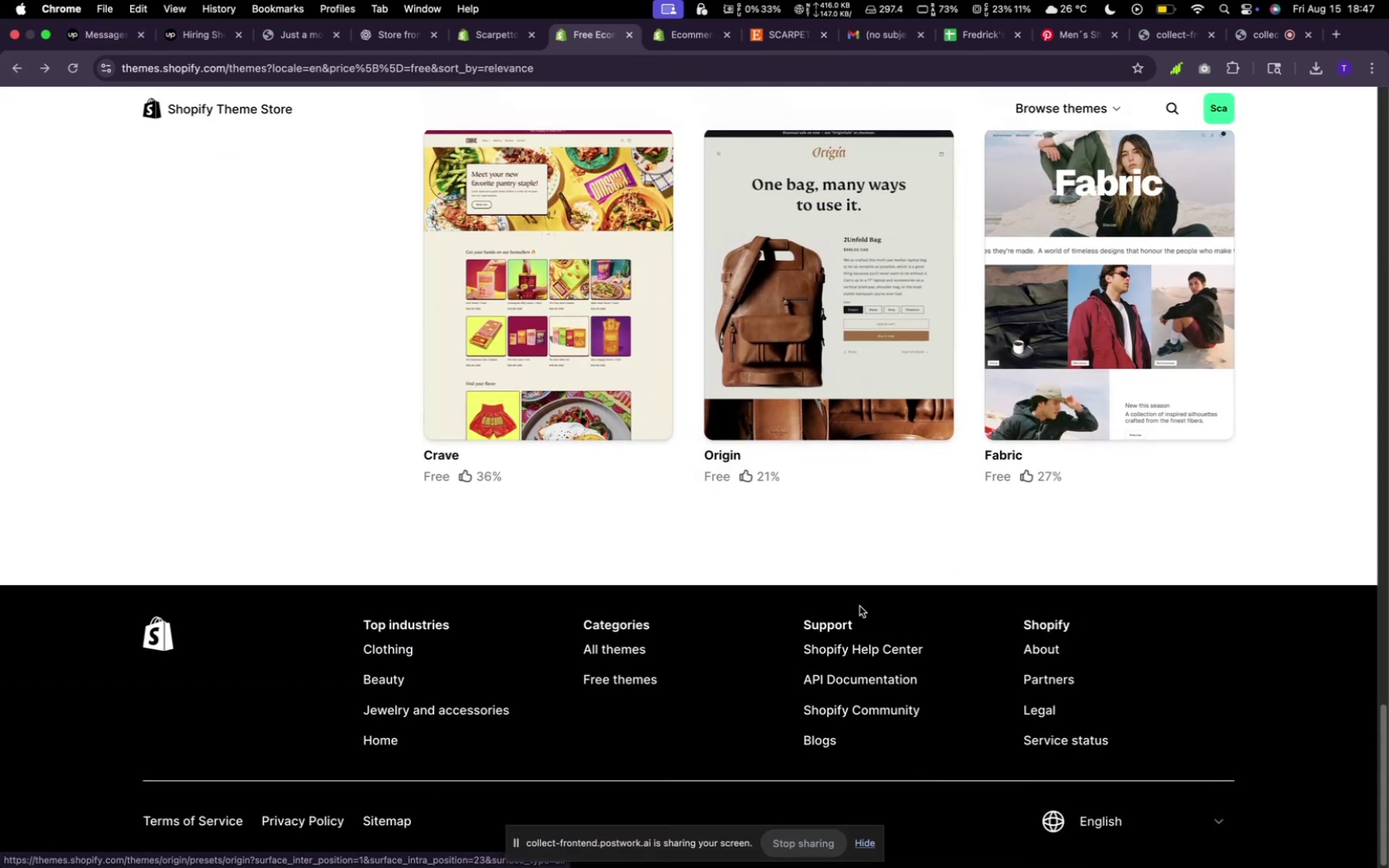 
scroll: coordinate [919, 344], scroll_direction: up, amount: 88.0
 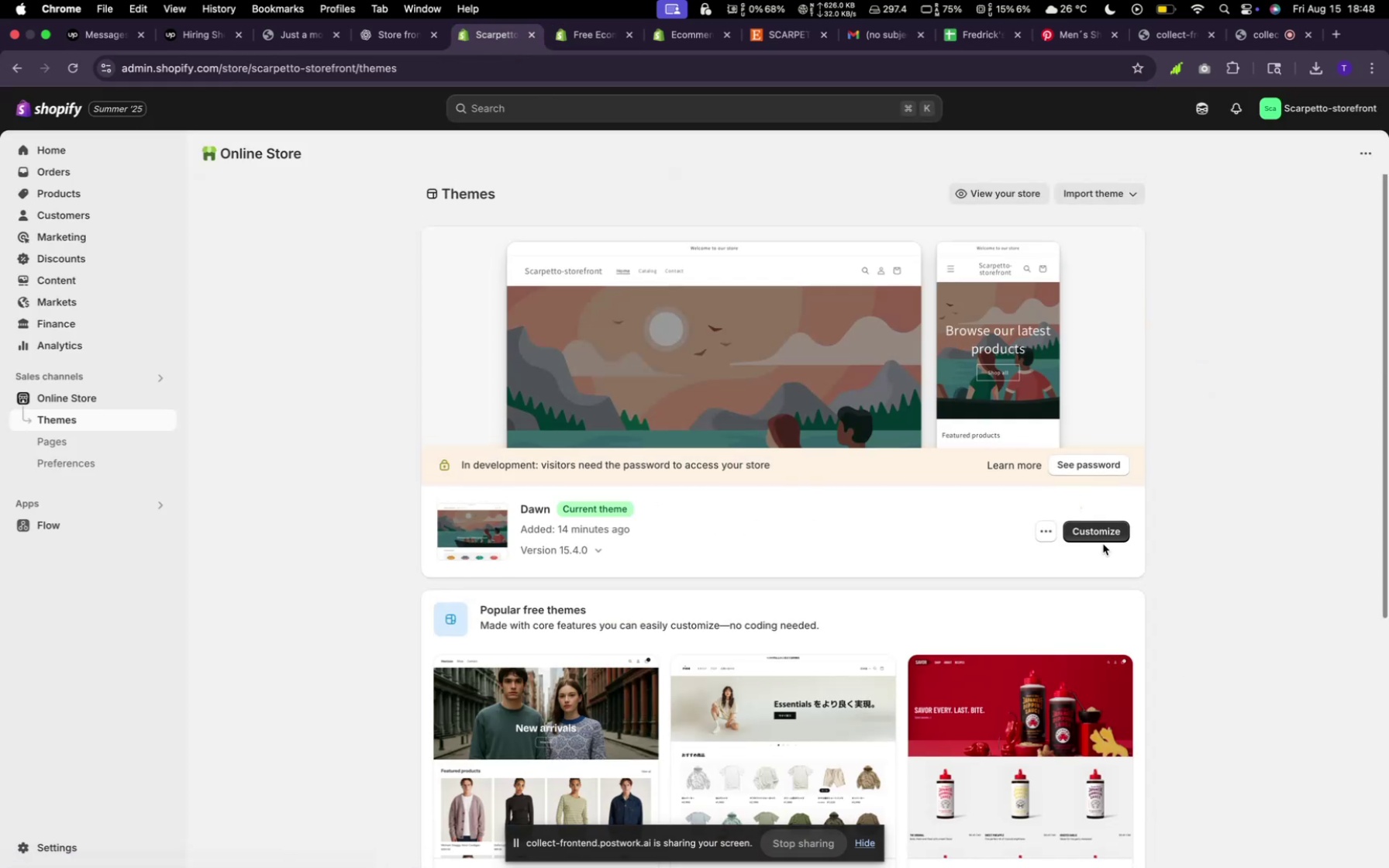 
left_click([1101, 541])
 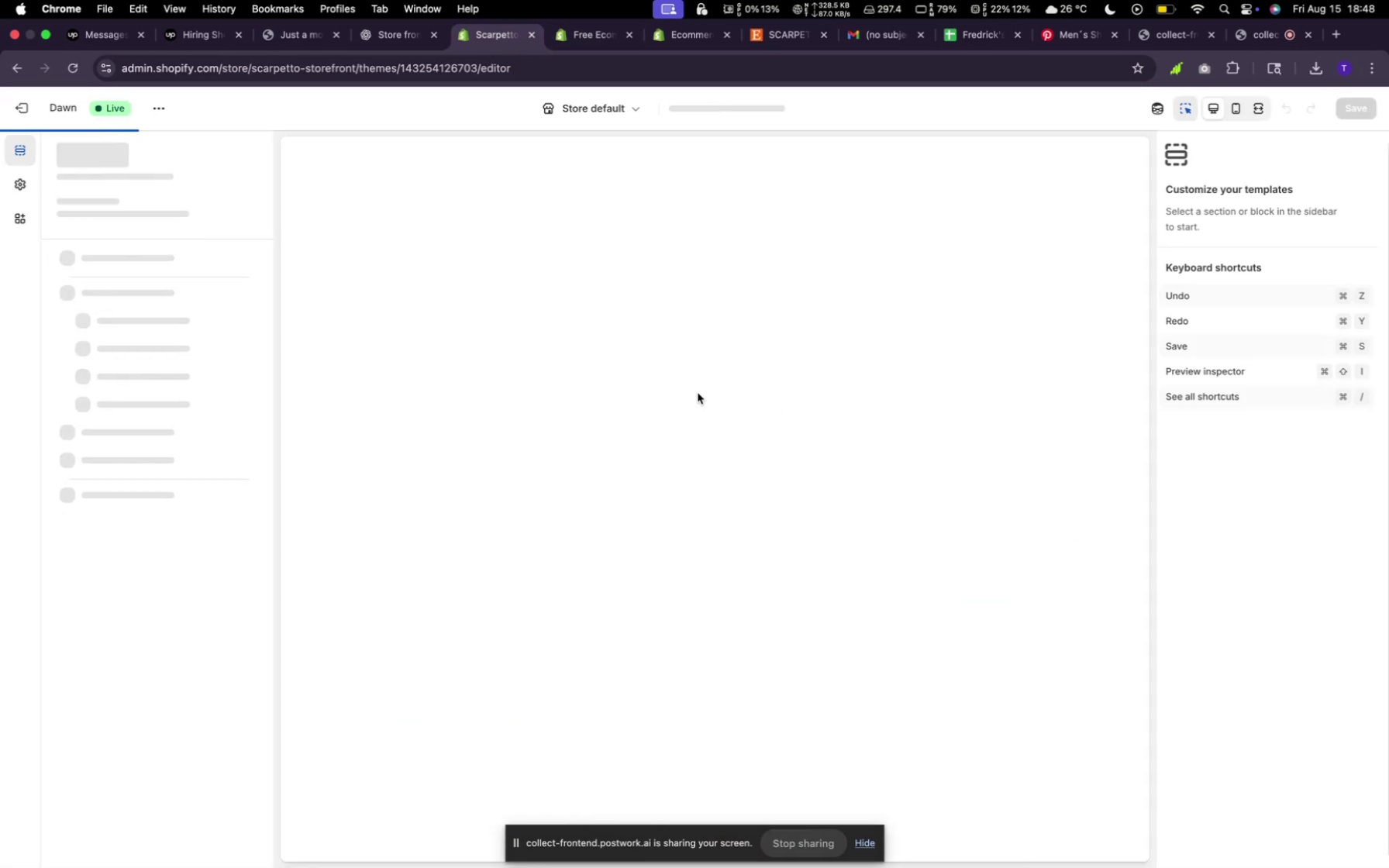 
wait(5.82)
 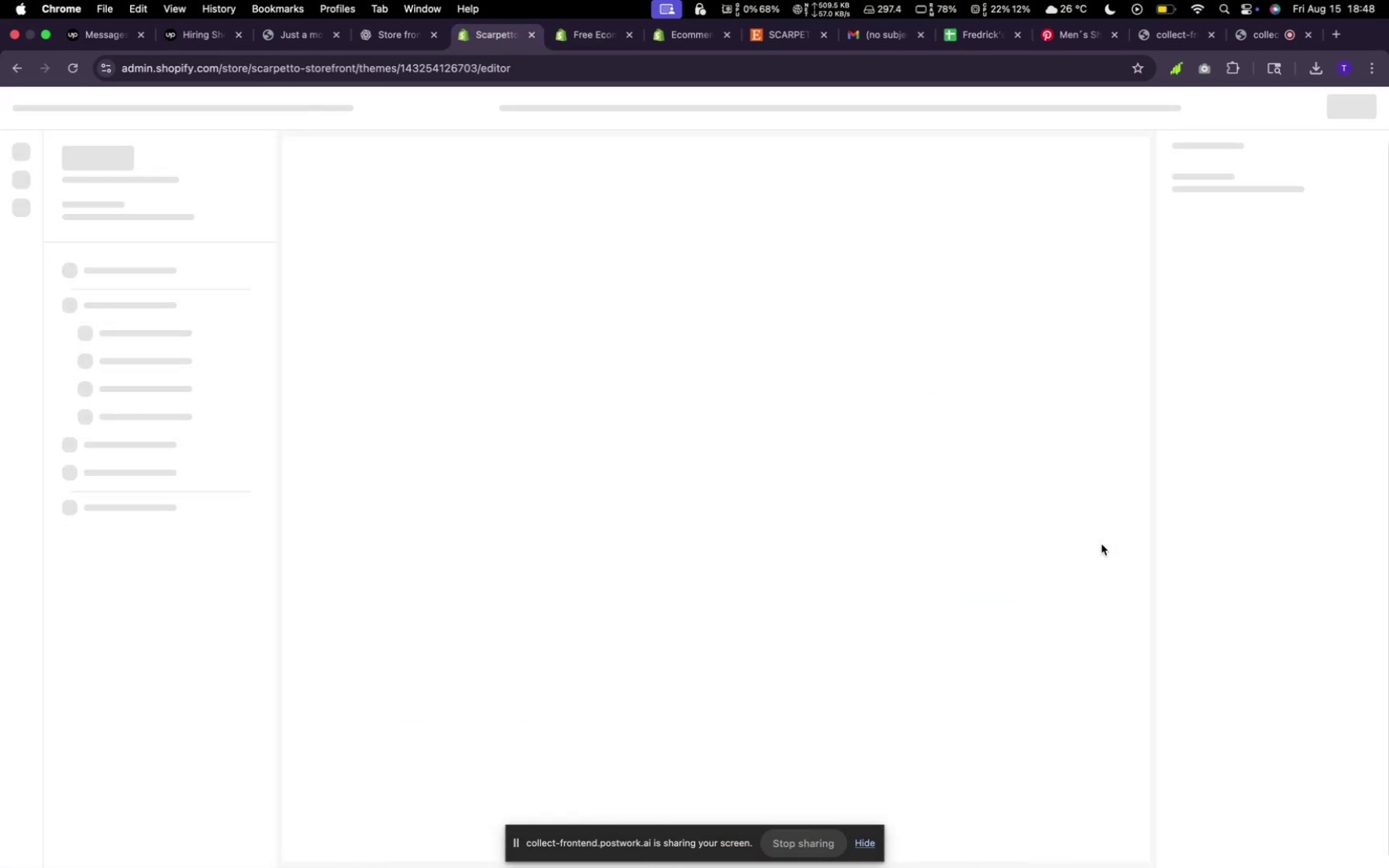 
scroll: coordinate [499, 508], scroll_direction: down, amount: 1.0
 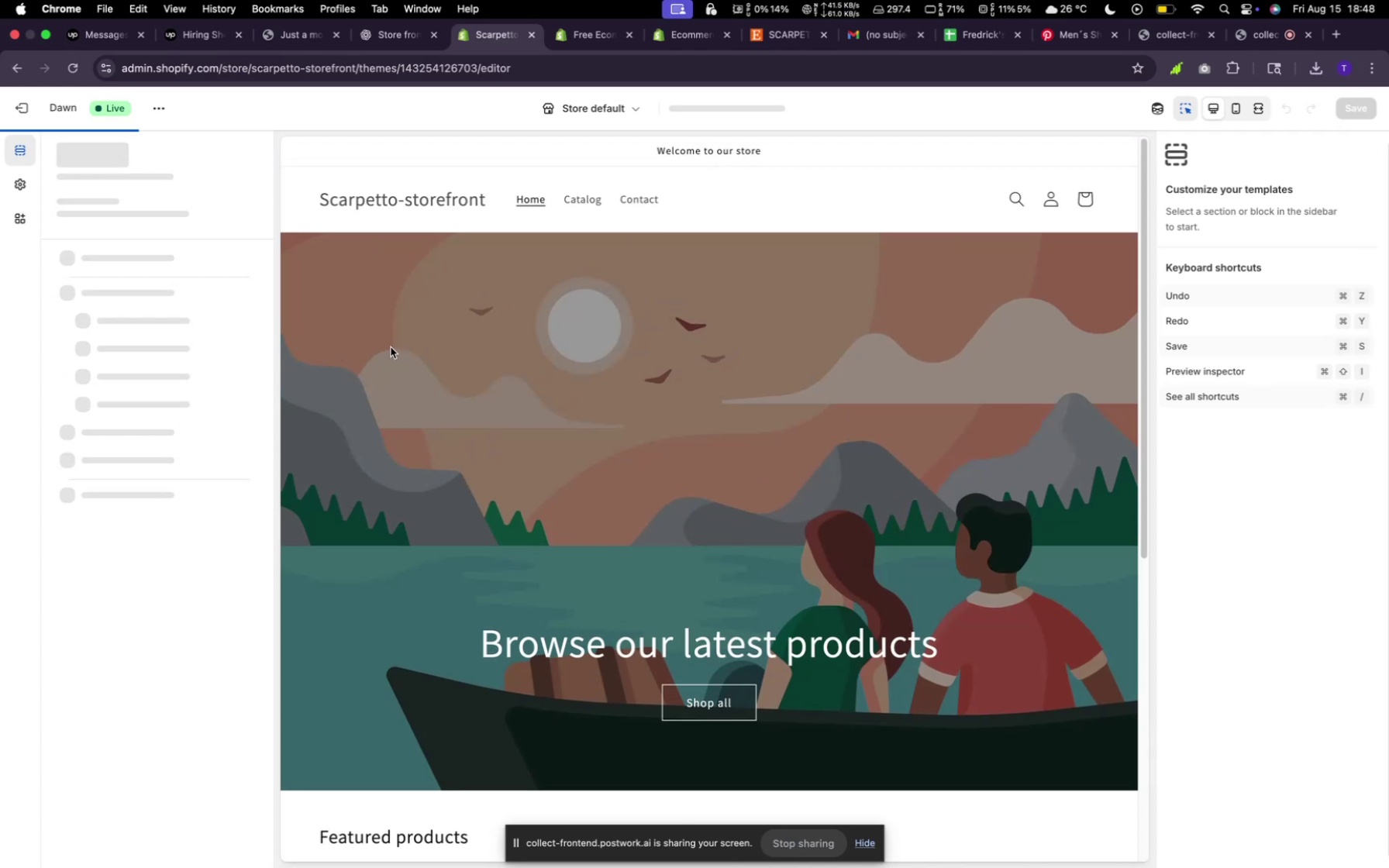 
wait(10.24)
 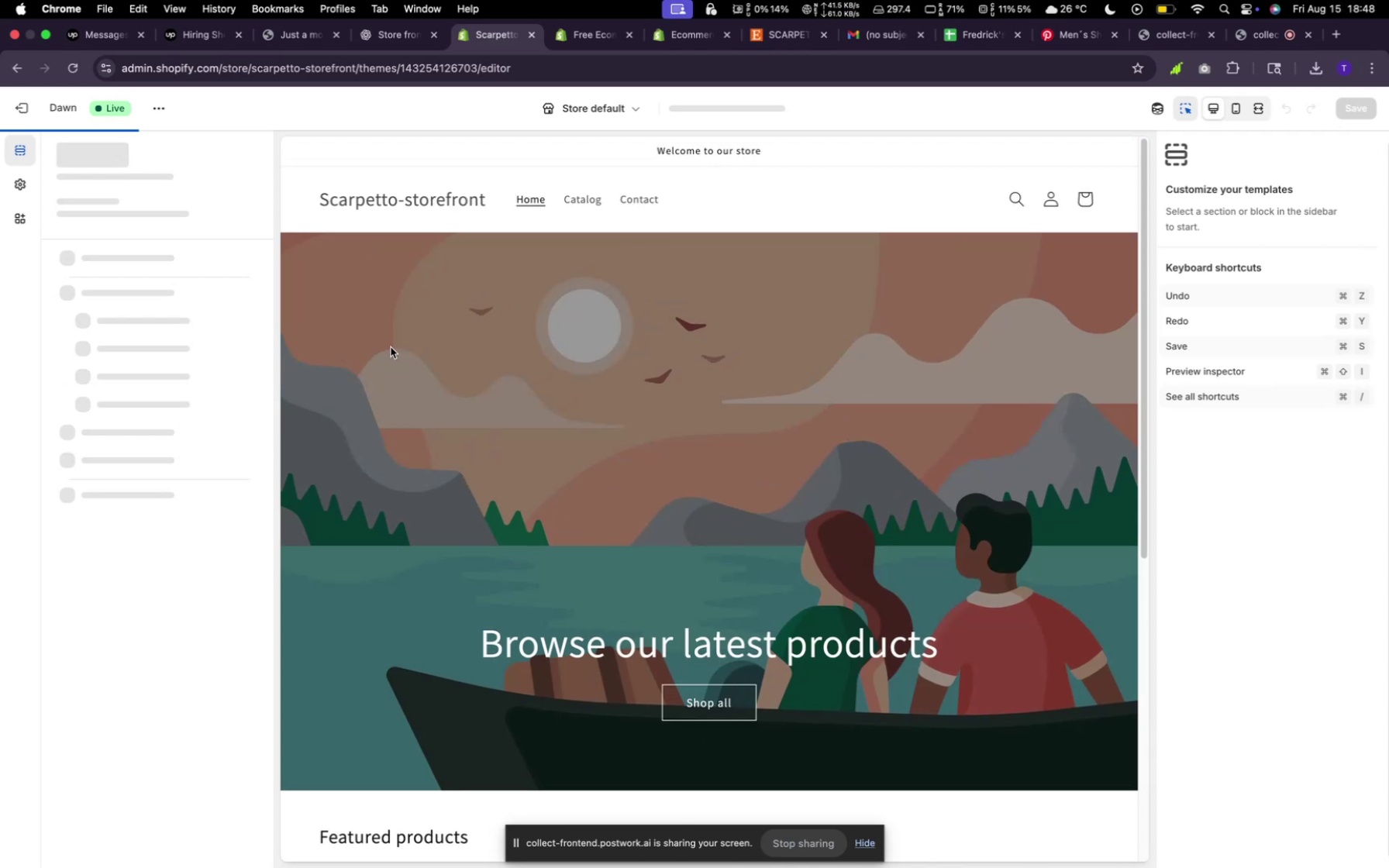 
scroll: coordinate [604, 456], scroll_direction: down, amount: 3.0
 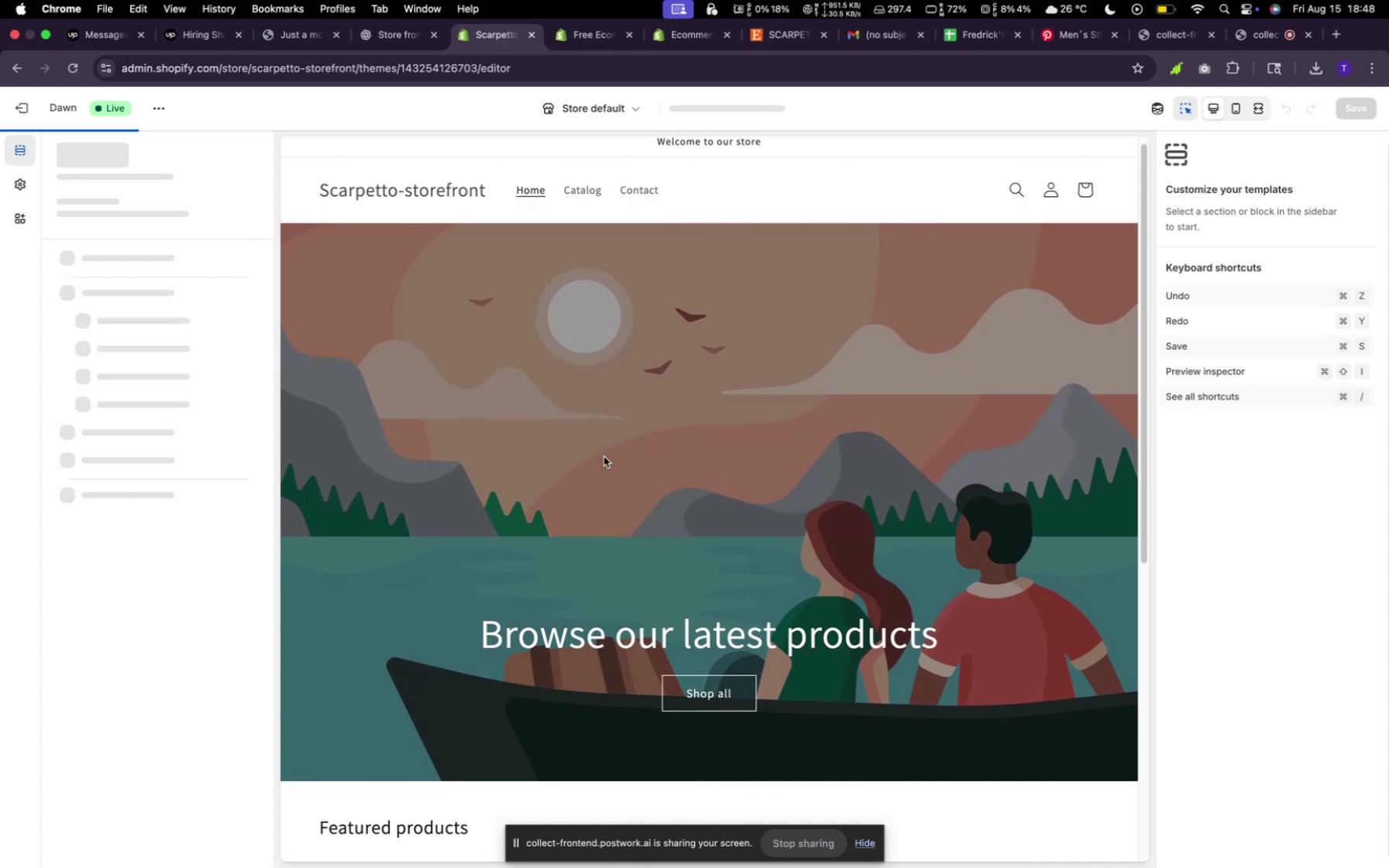 
scroll: coordinate [604, 456], scroll_direction: up, amount: 13.0
 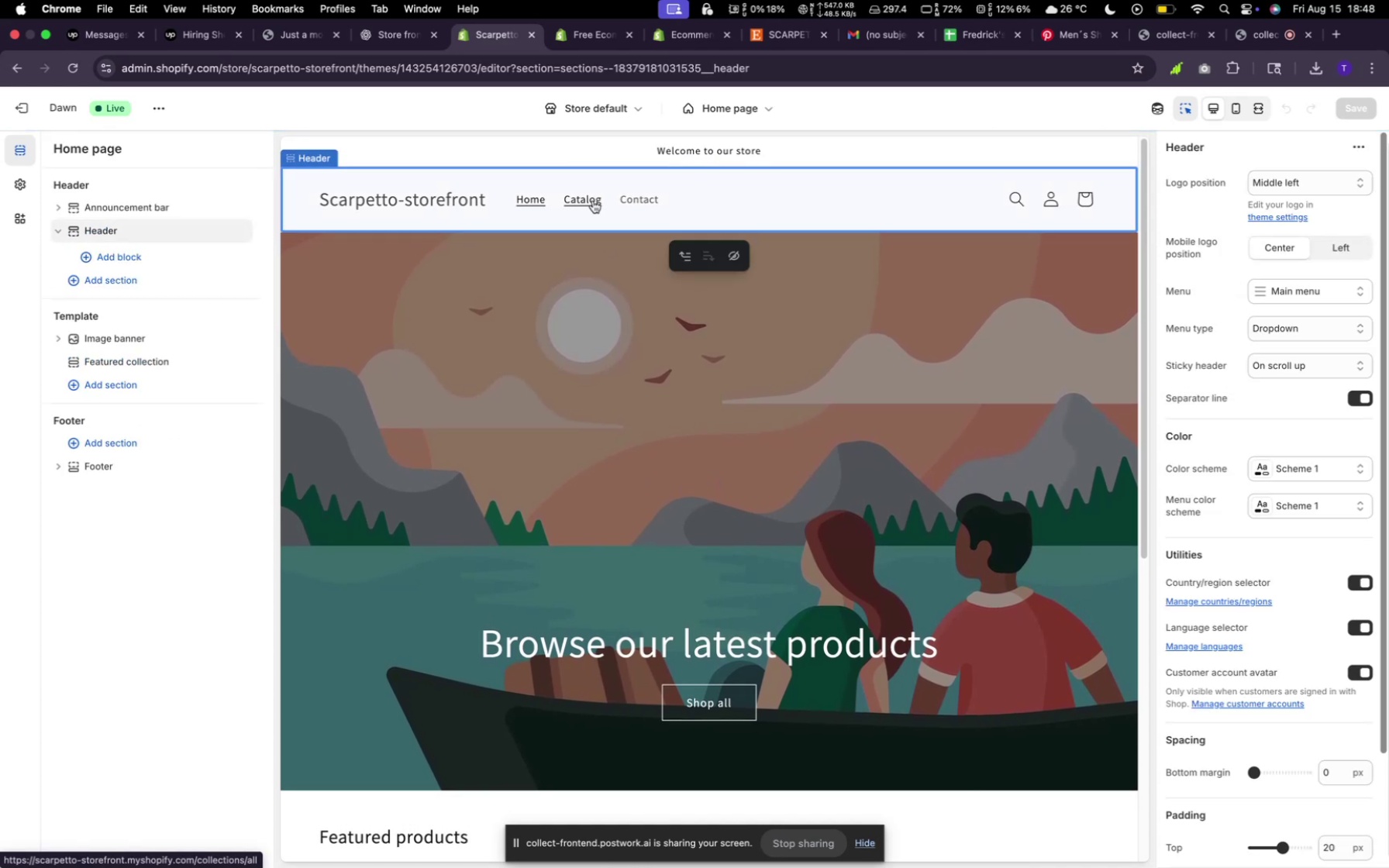 
left_click([593, 201])
 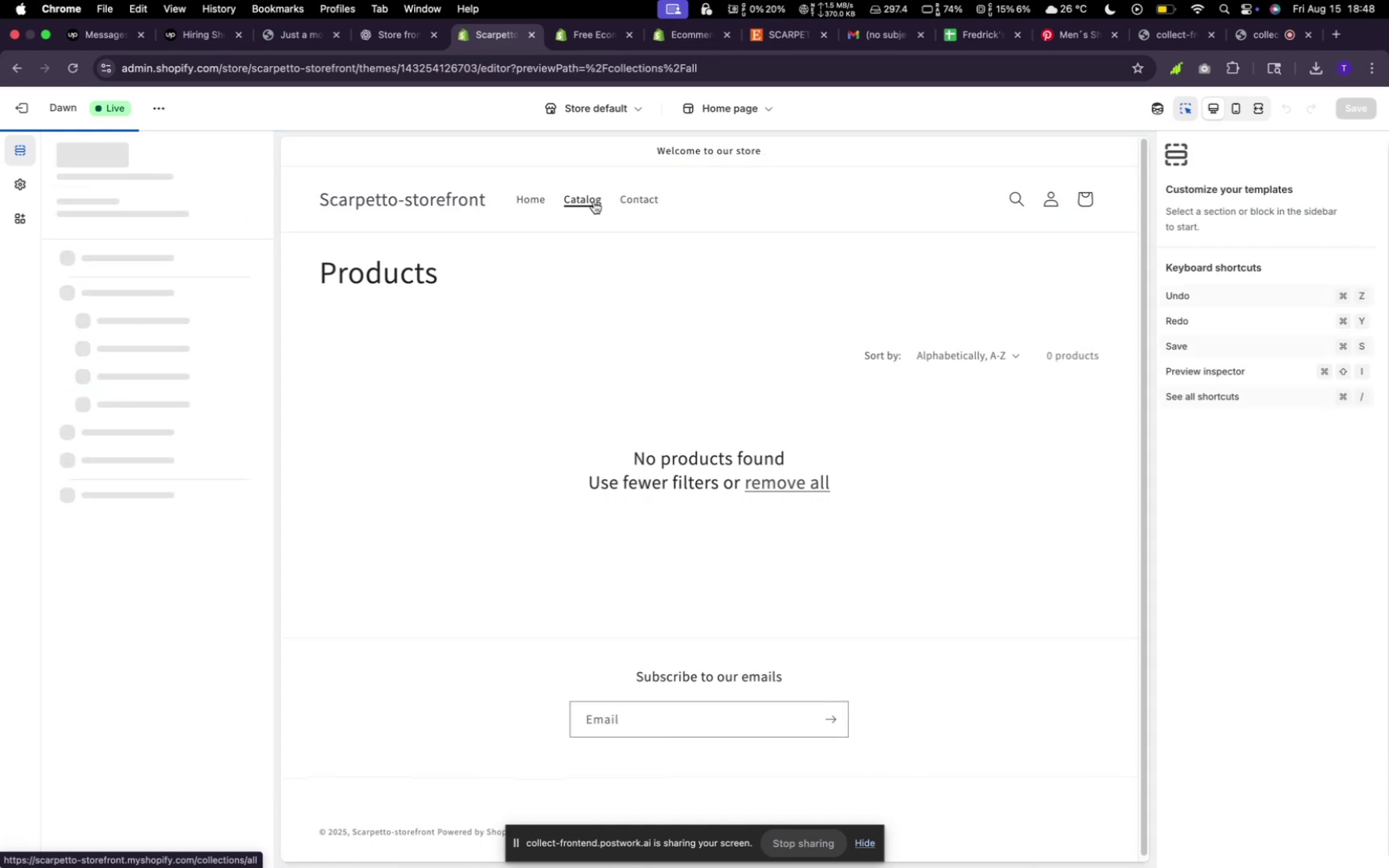 
wait(5.52)
 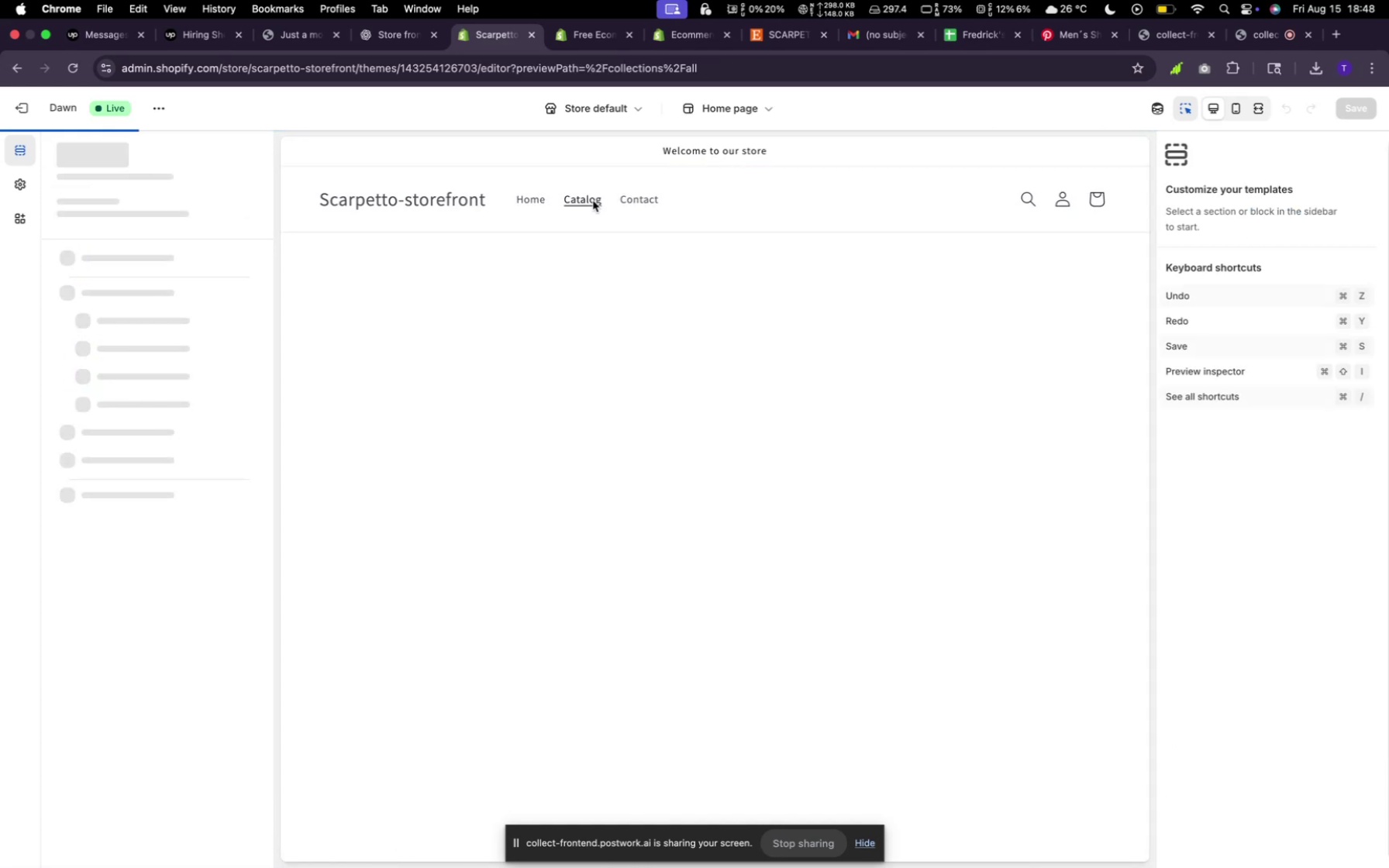 
left_click([432, 203])
 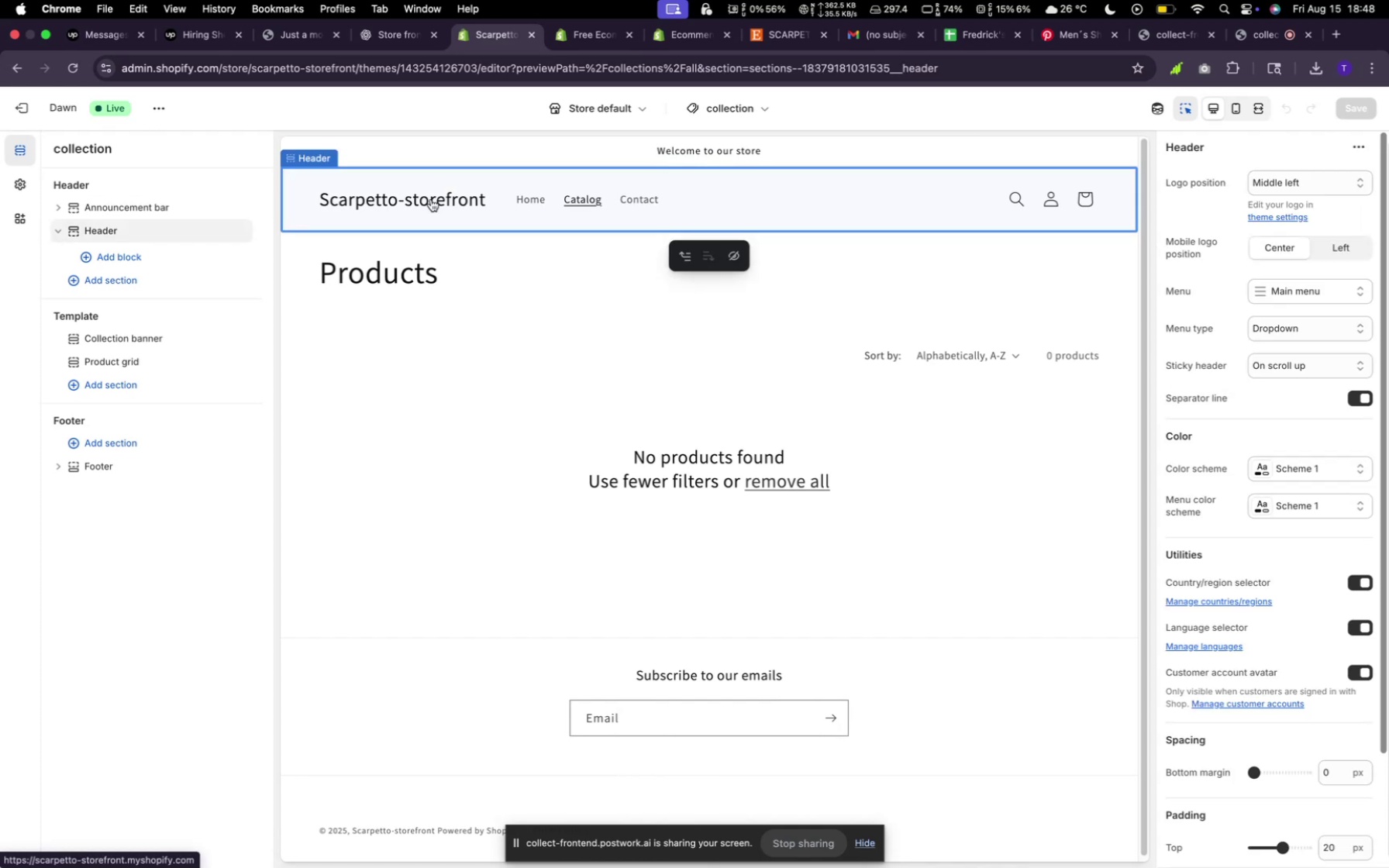 
left_click([431, 199])
 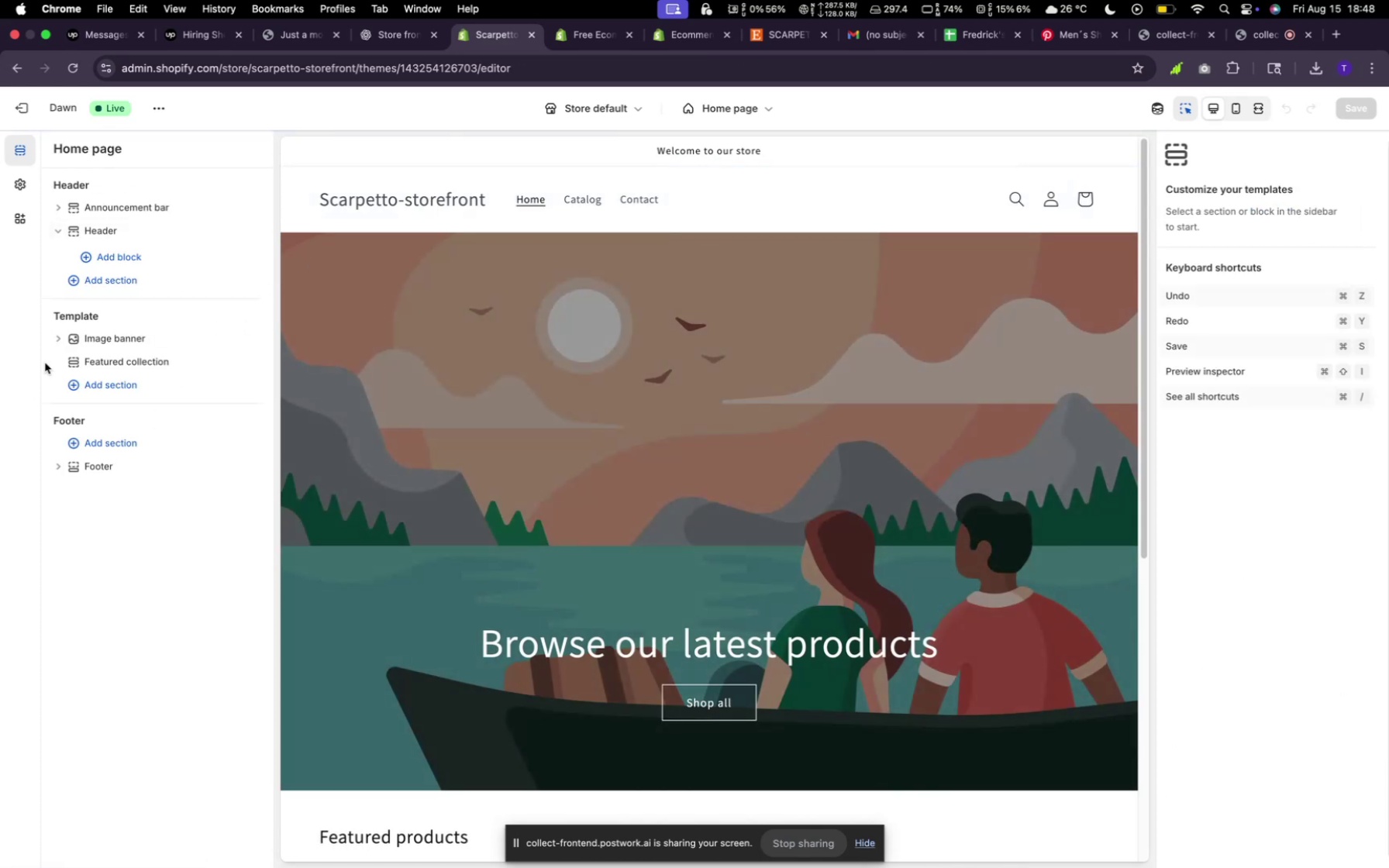 
left_click([109, 396])
 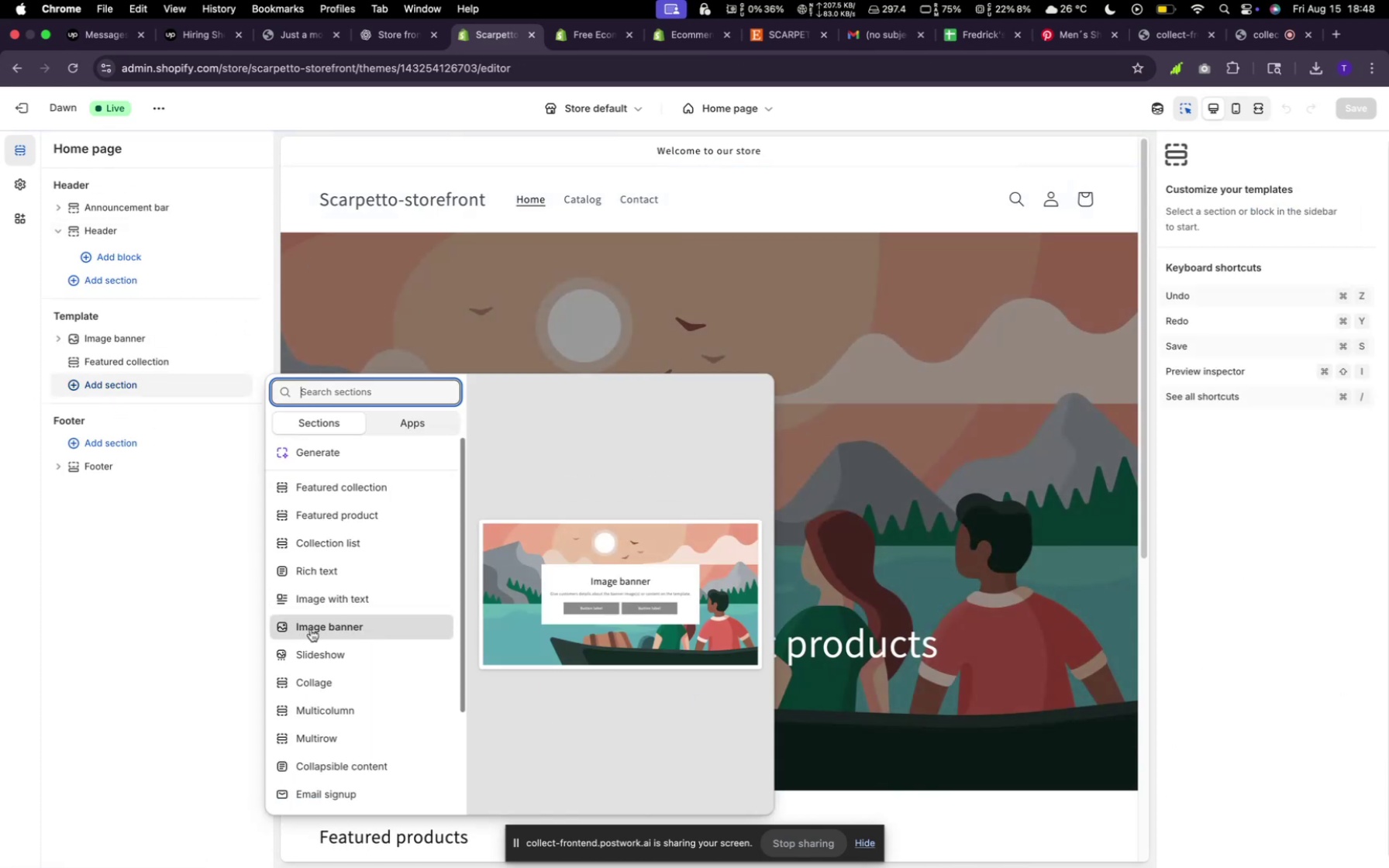 
scroll: coordinate [317, 632], scroll_direction: down, amount: 9.0
 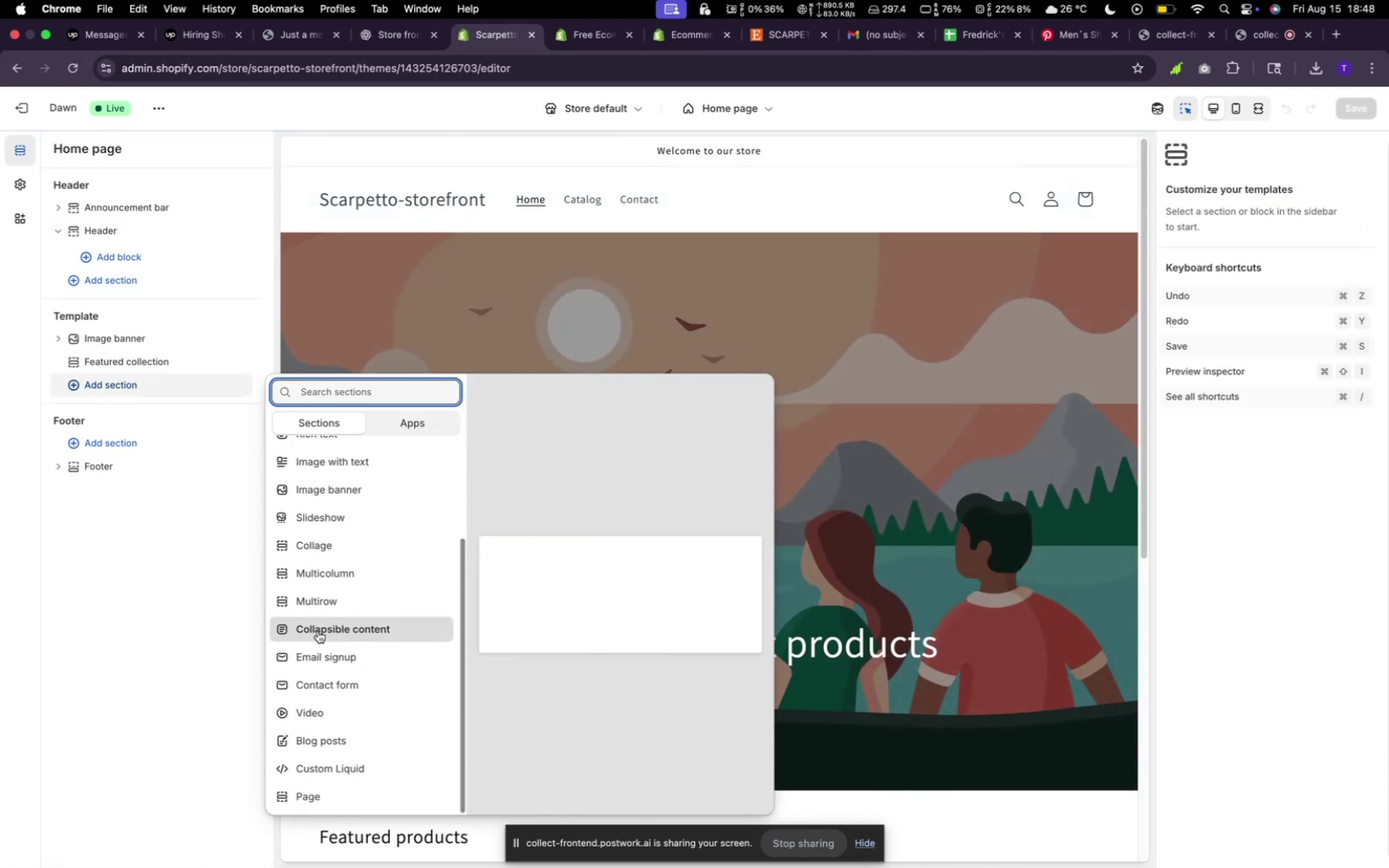 
scroll: coordinate [327, 629], scroll_direction: up, amount: 18.0
 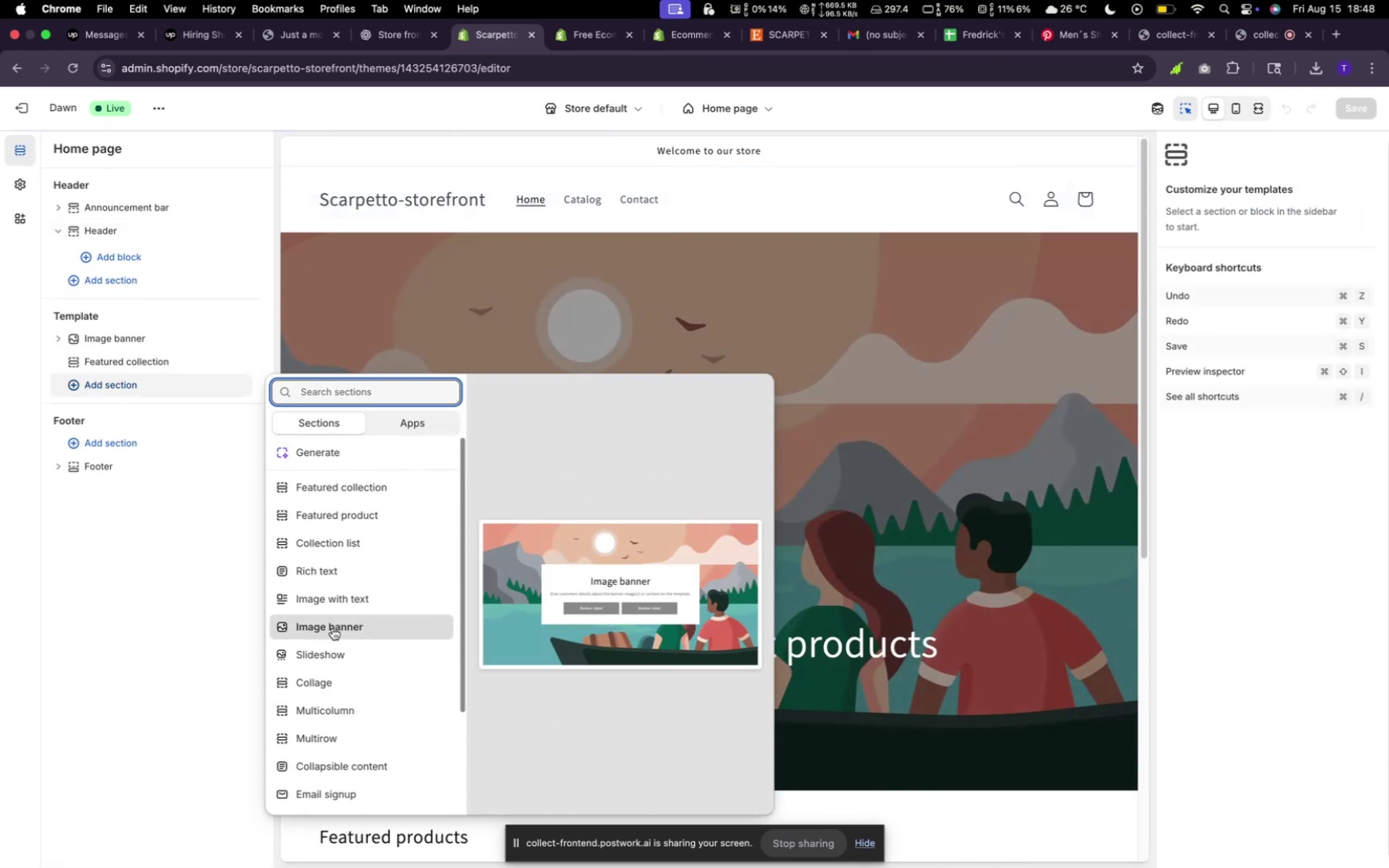 
scroll: coordinate [391, 602], scroll_direction: down, amount: 14.0
 